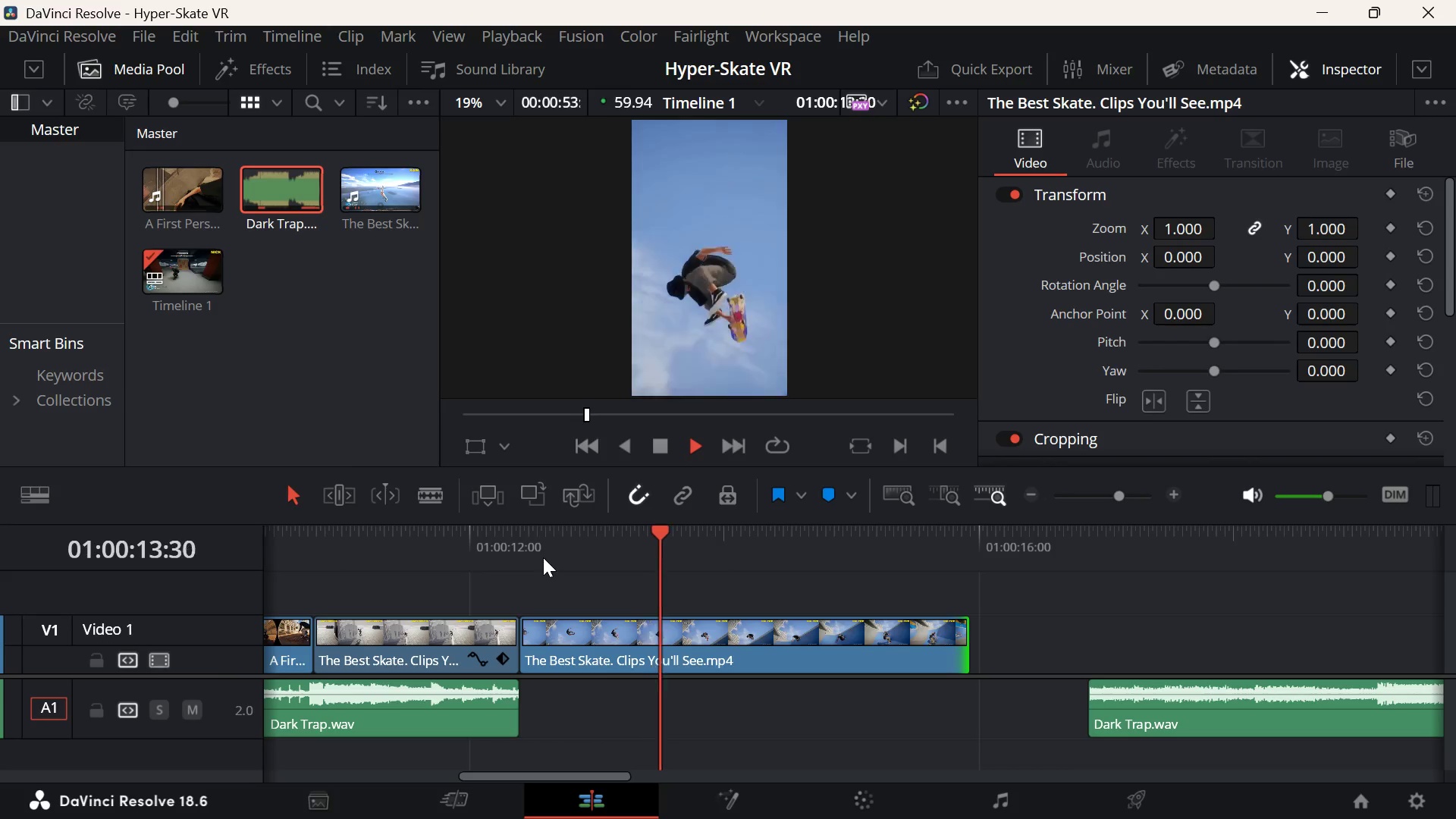 
key(Space)
 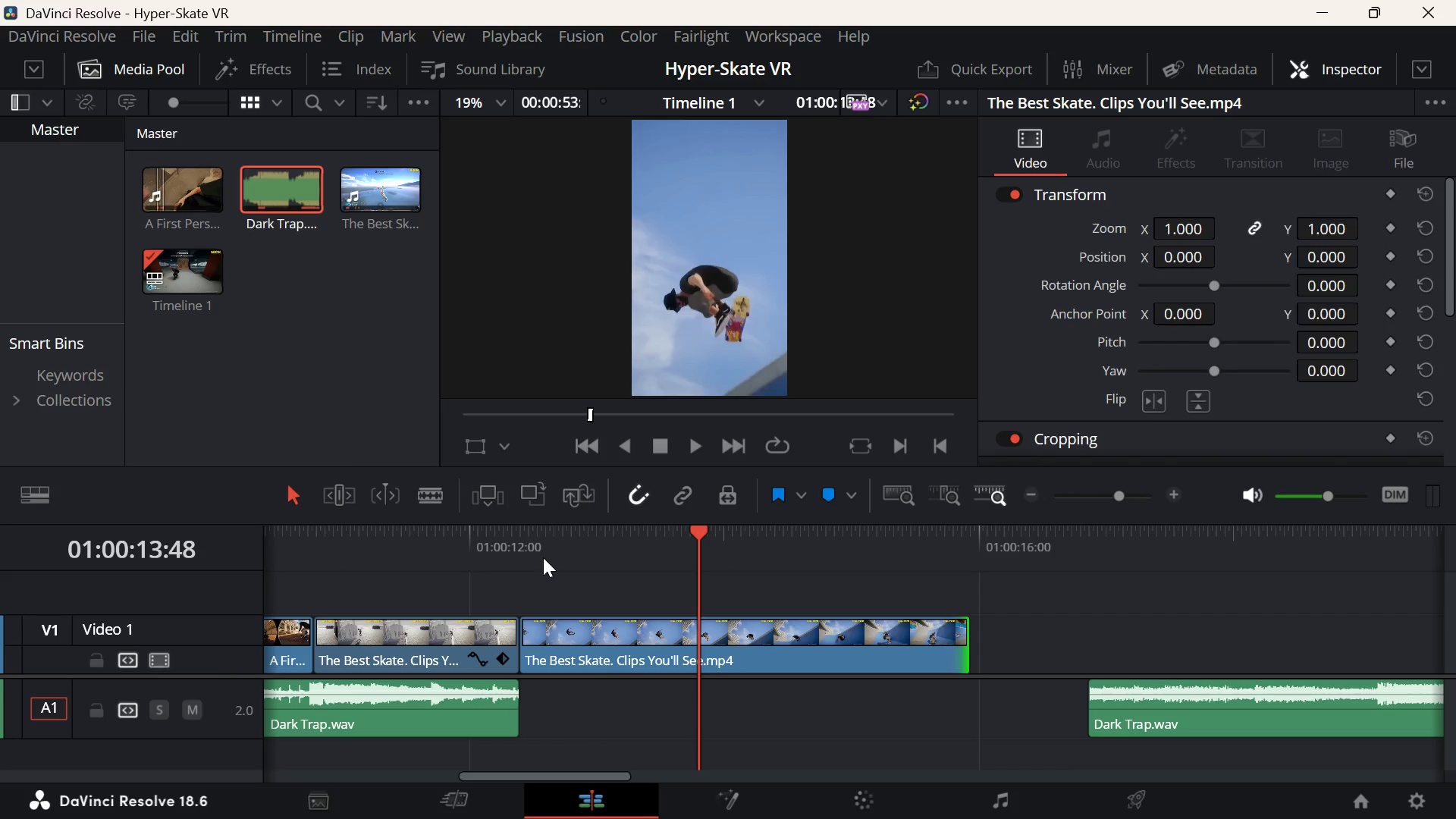 
key(Space)
 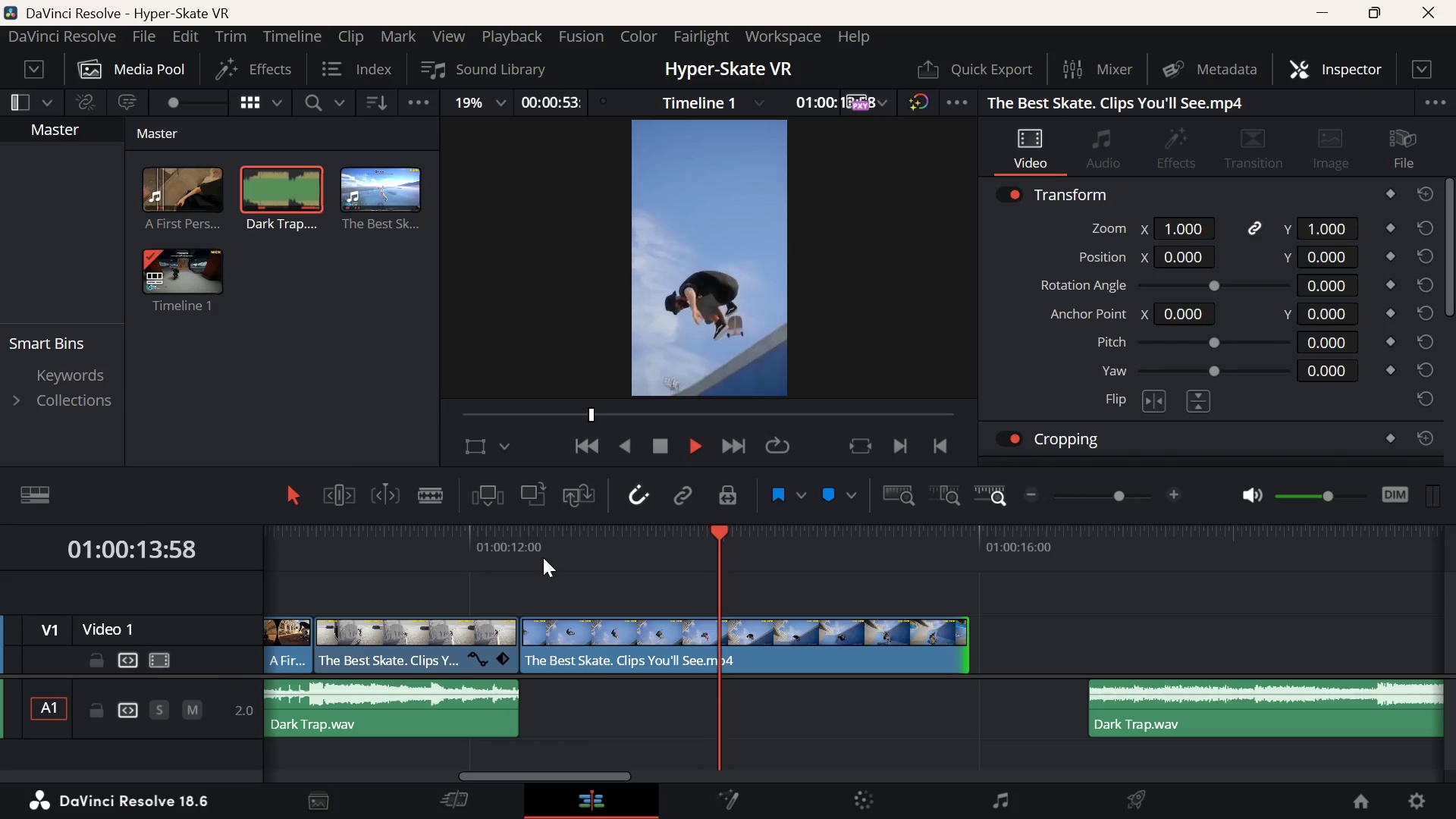 
key(Space)
 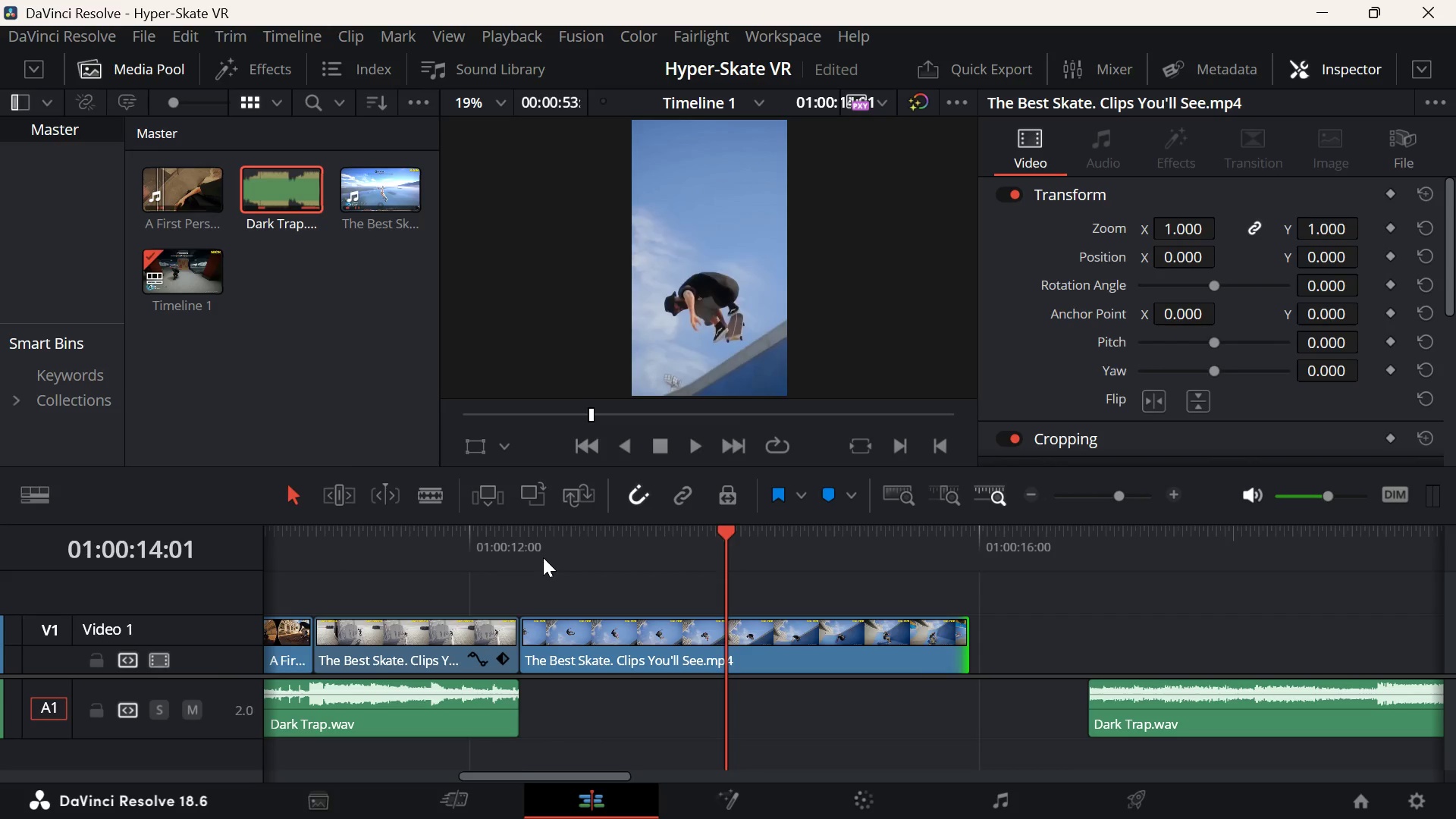 
key(ArrowUp)
 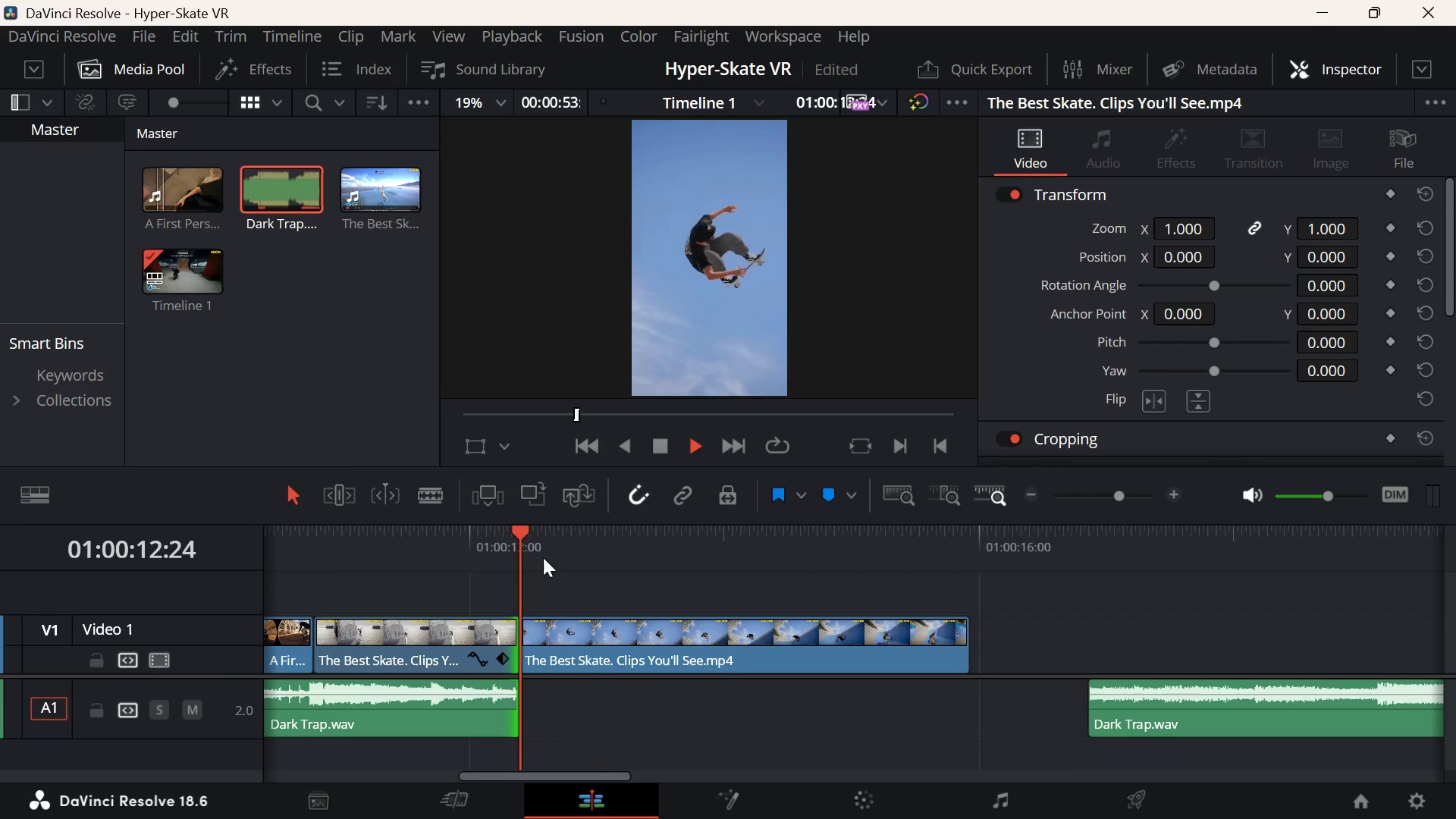 
key(Space)
 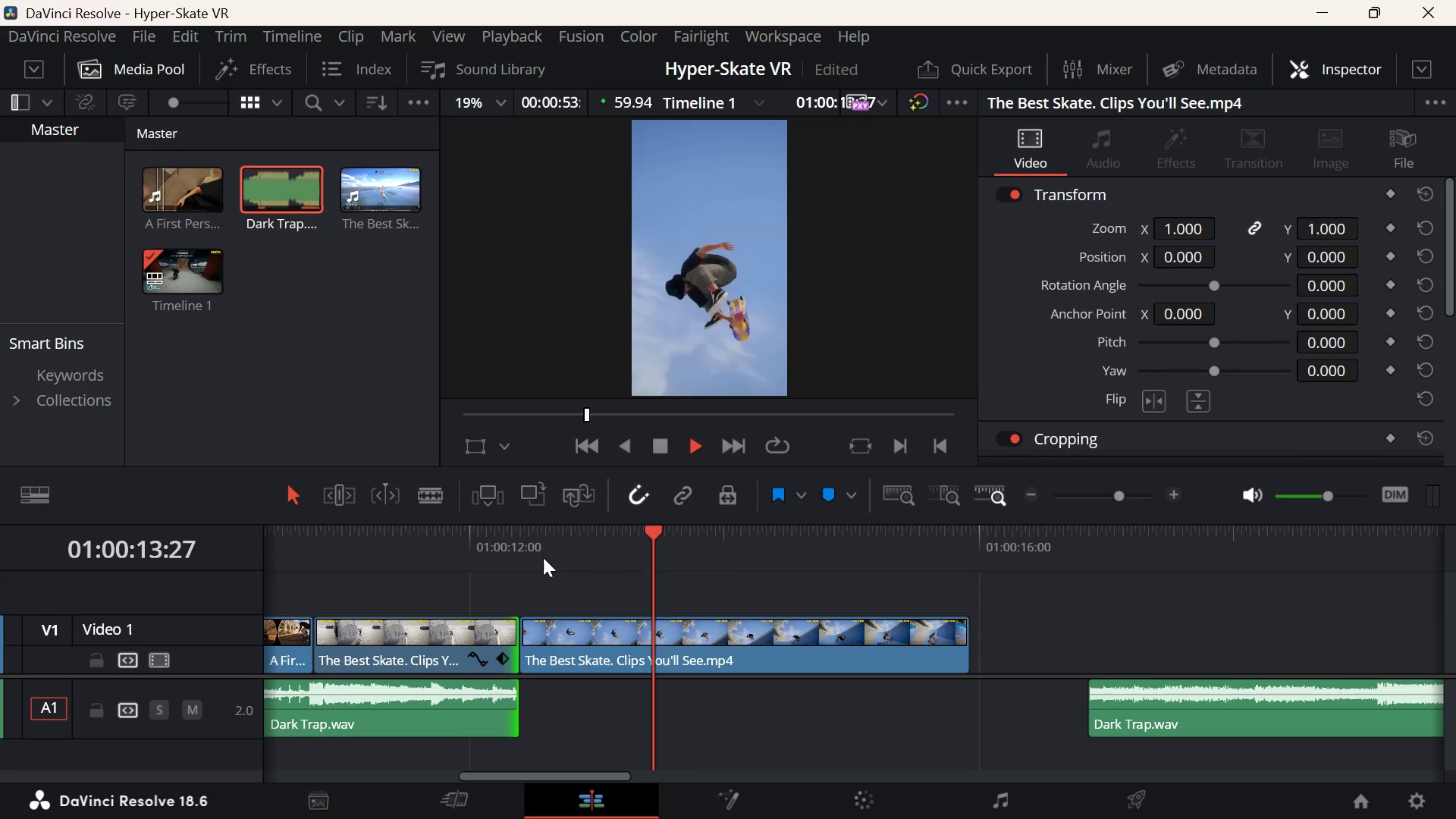 
key(Space)
 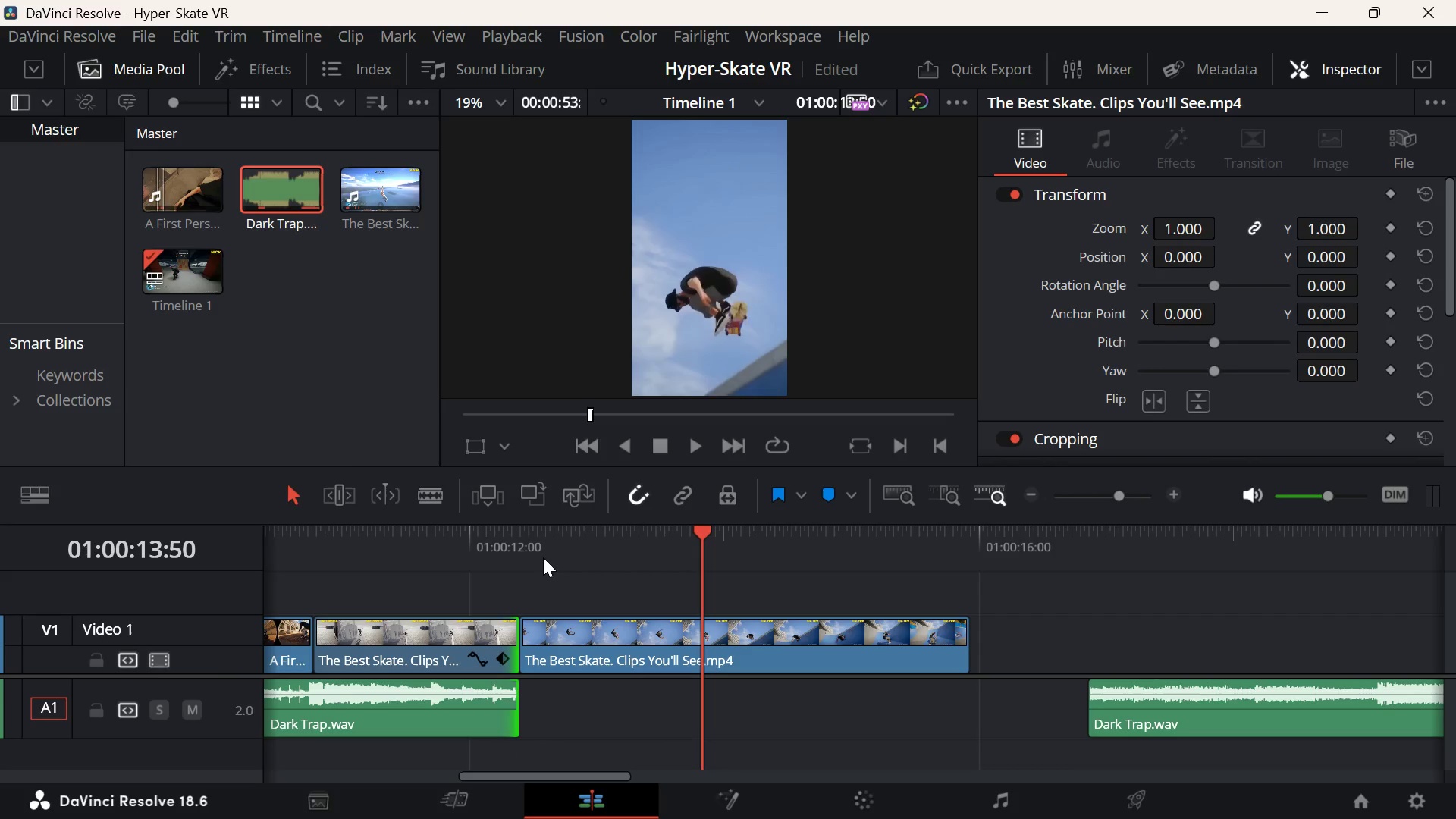 
key(Space)
 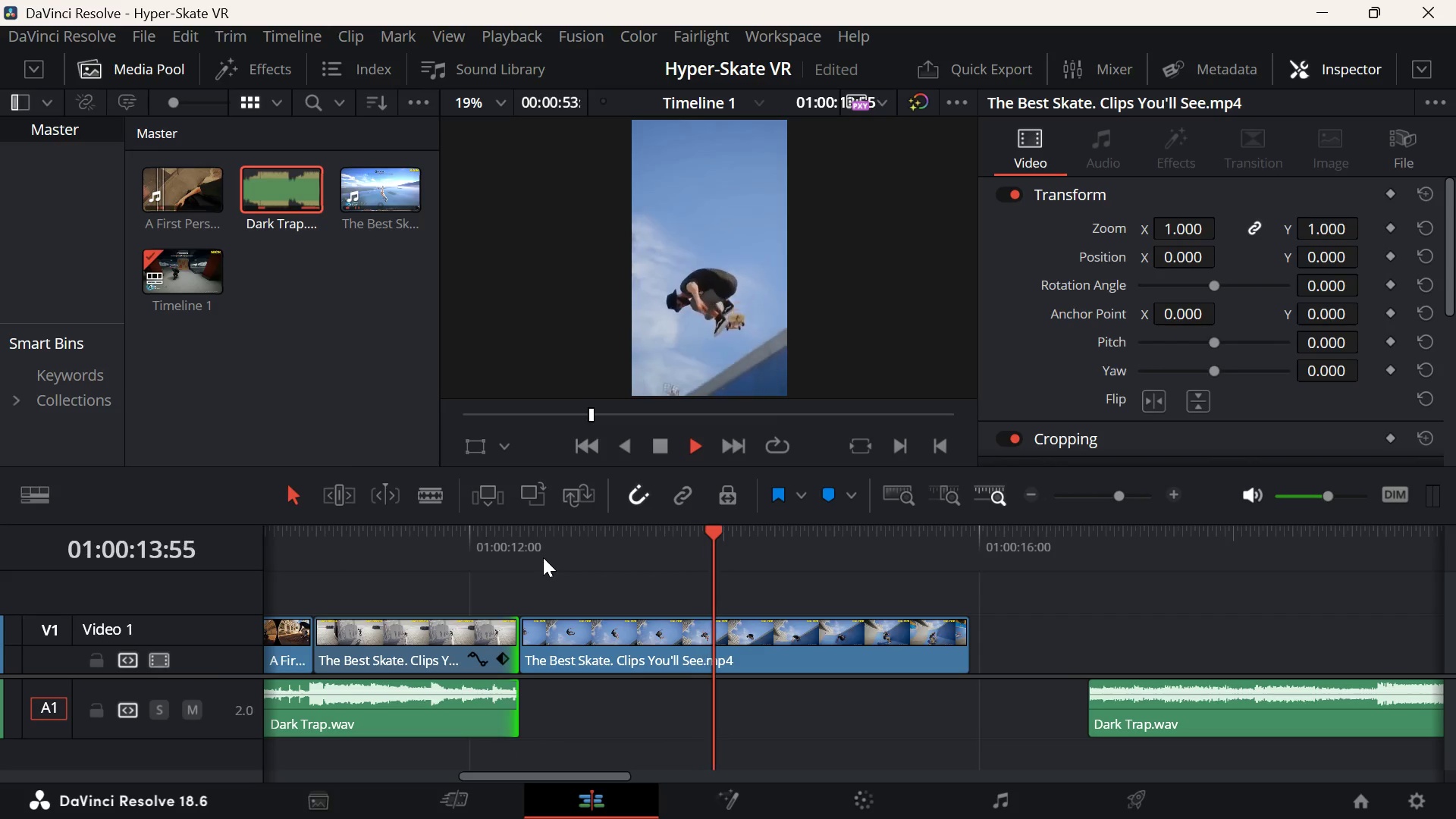 
key(Space)
 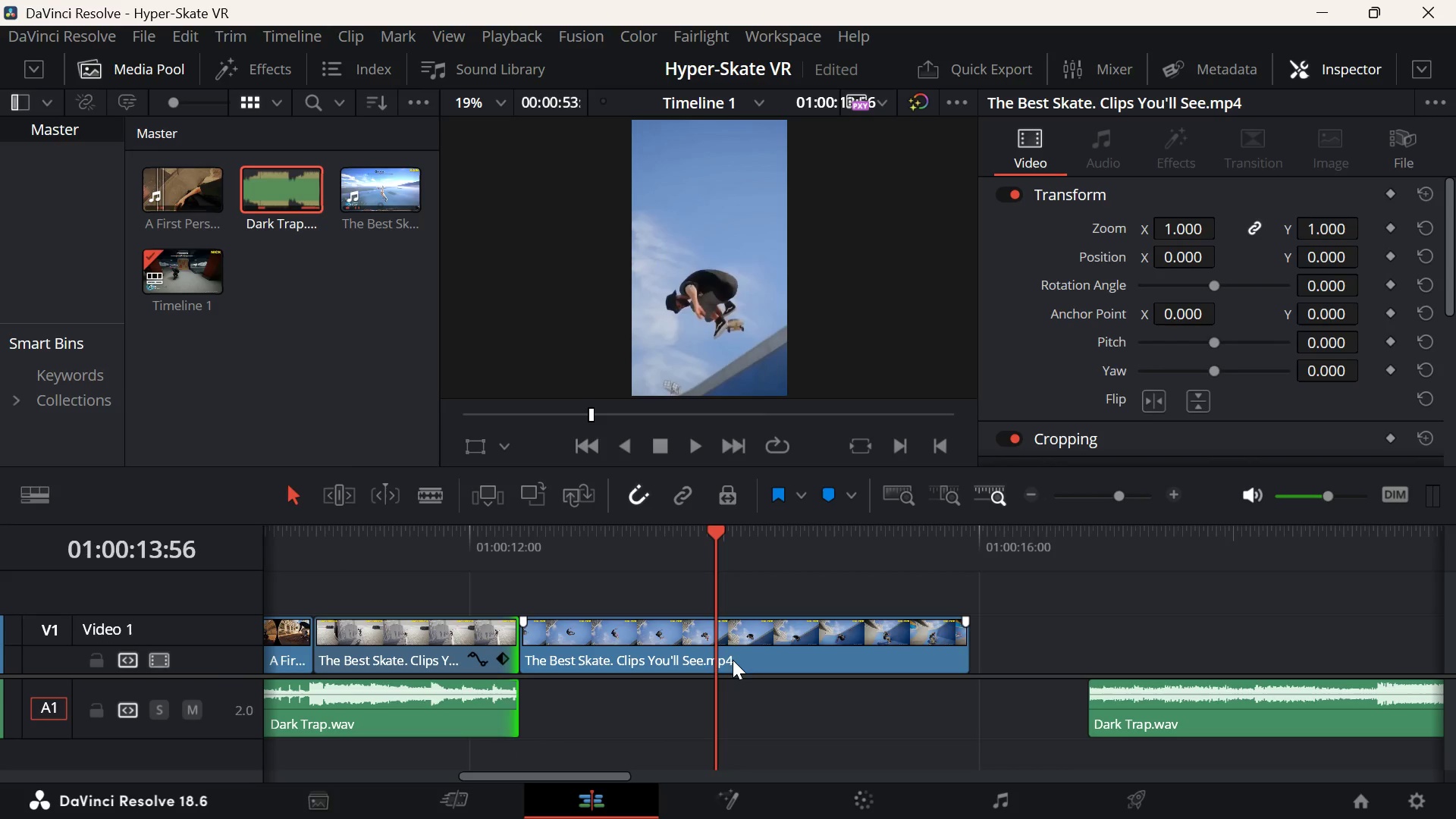 
left_click([735, 646])
 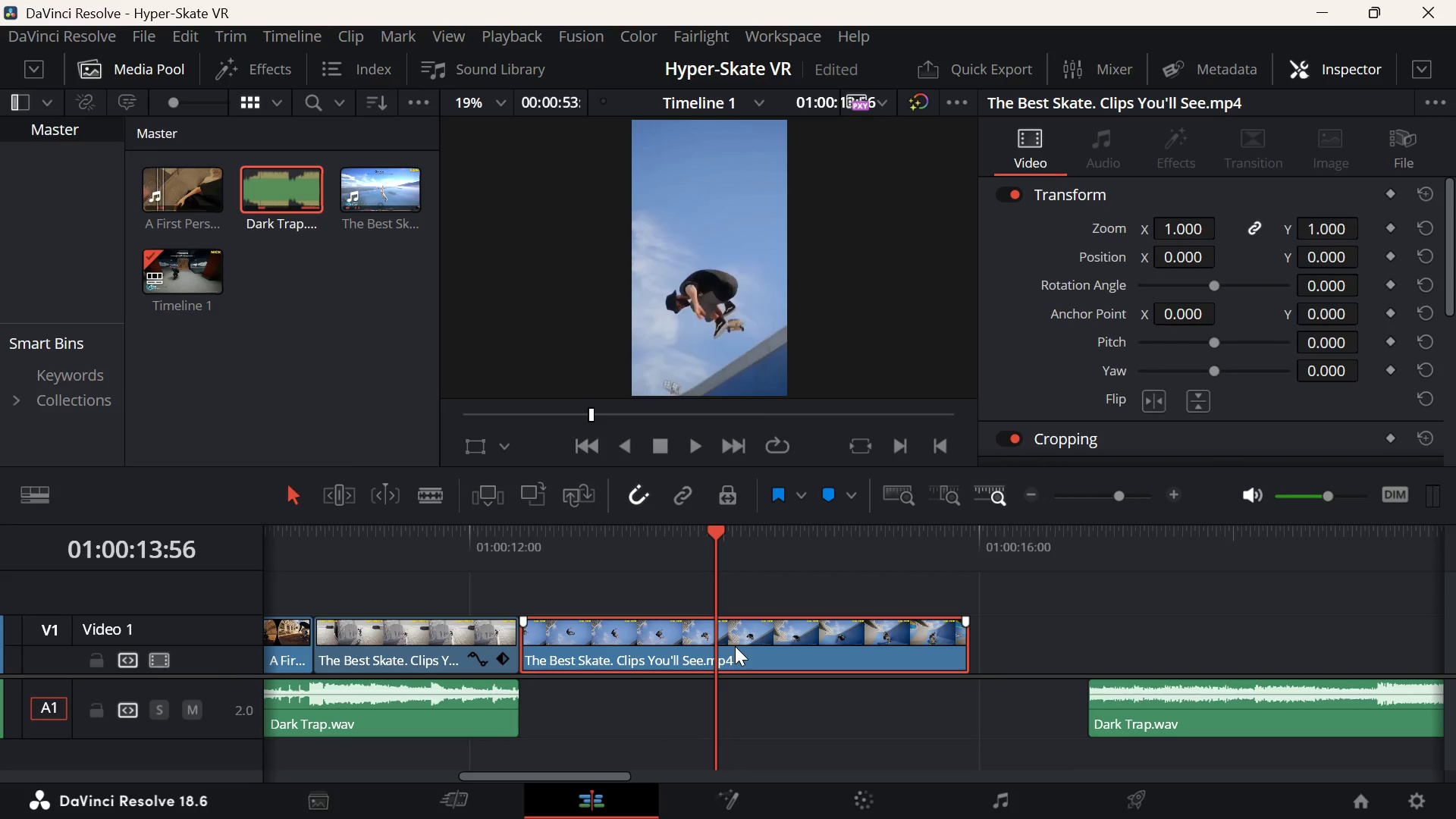 
key(D)
 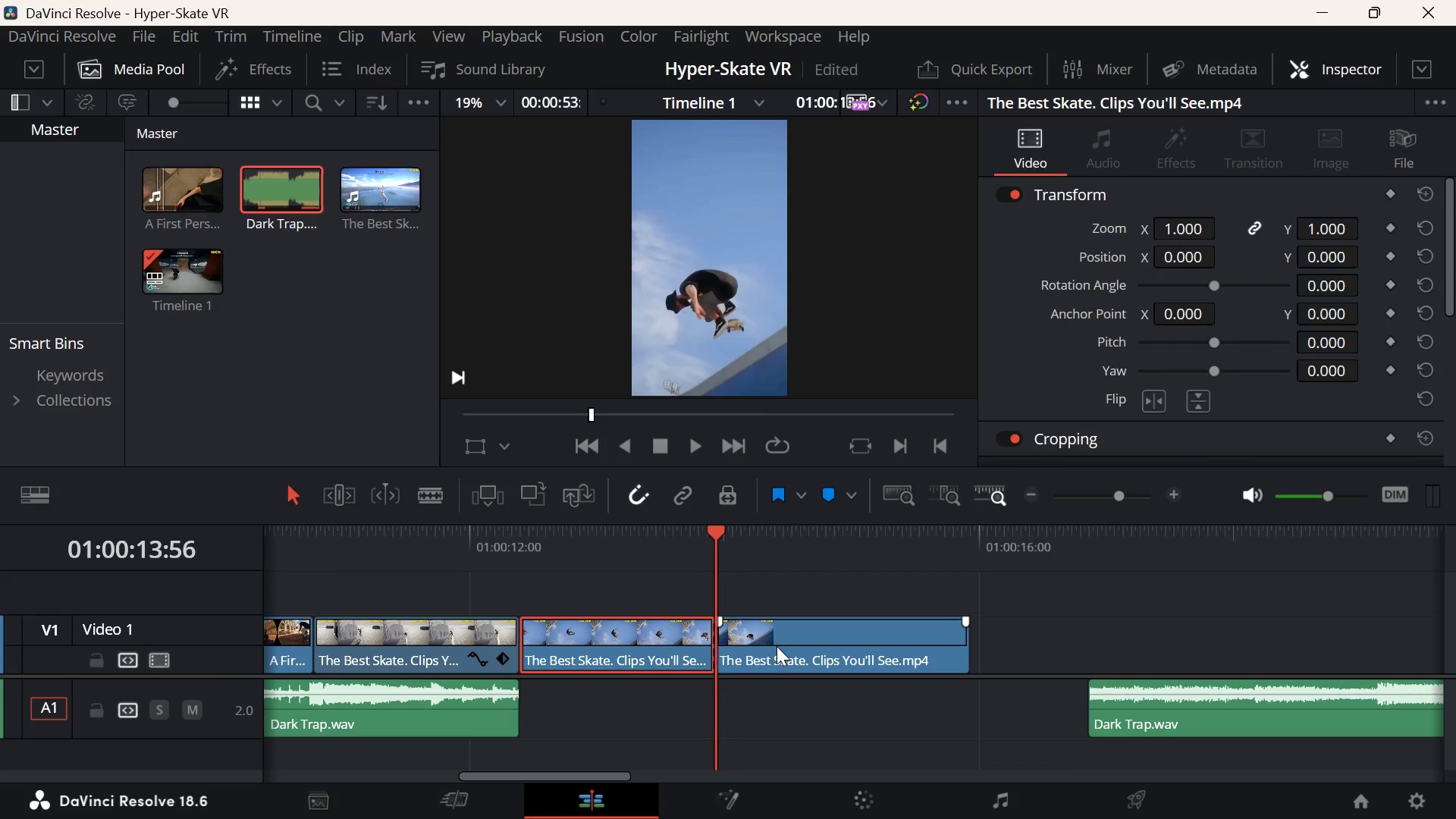 
left_click([777, 646])
 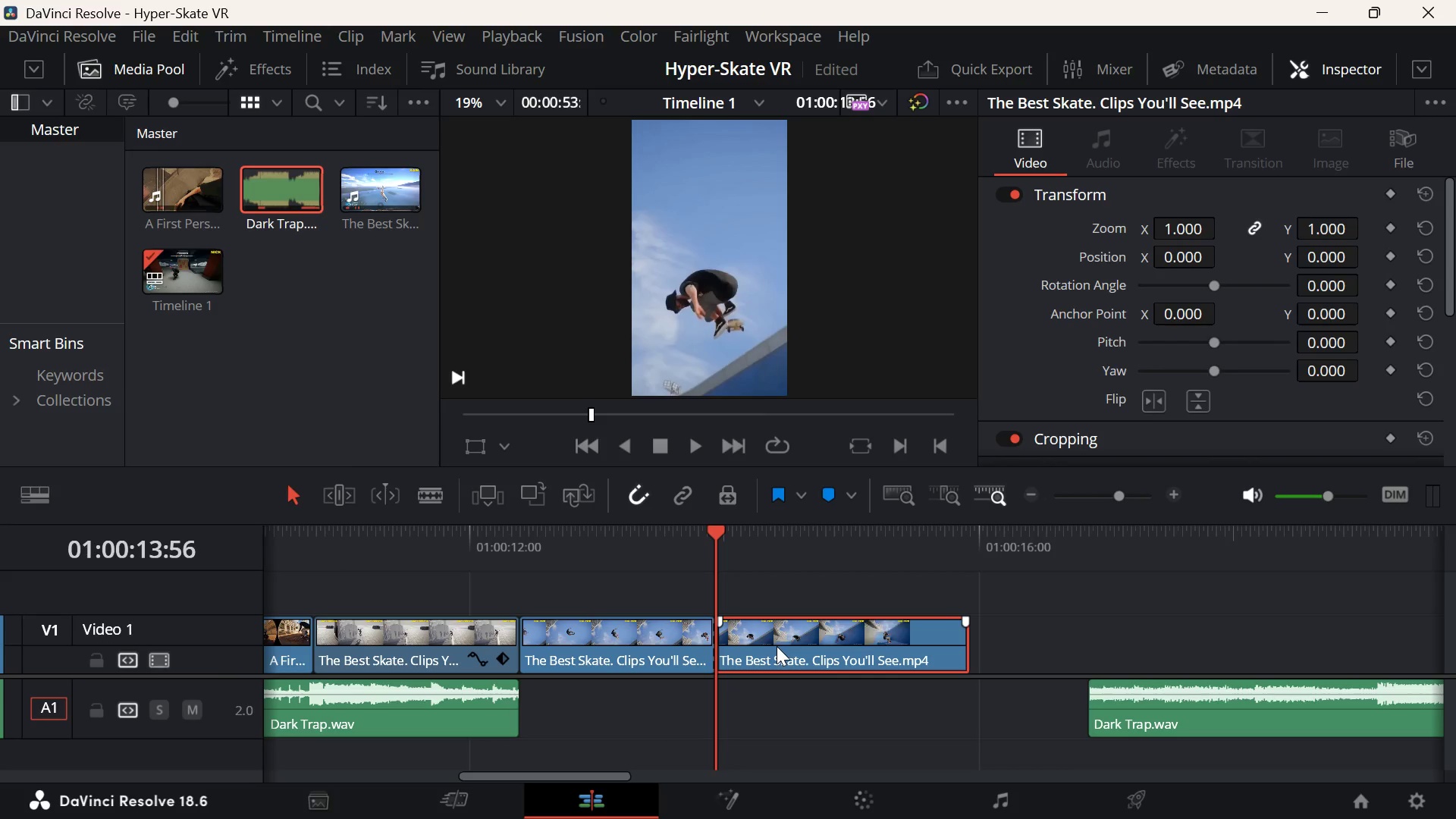 
right_click([777, 646])
 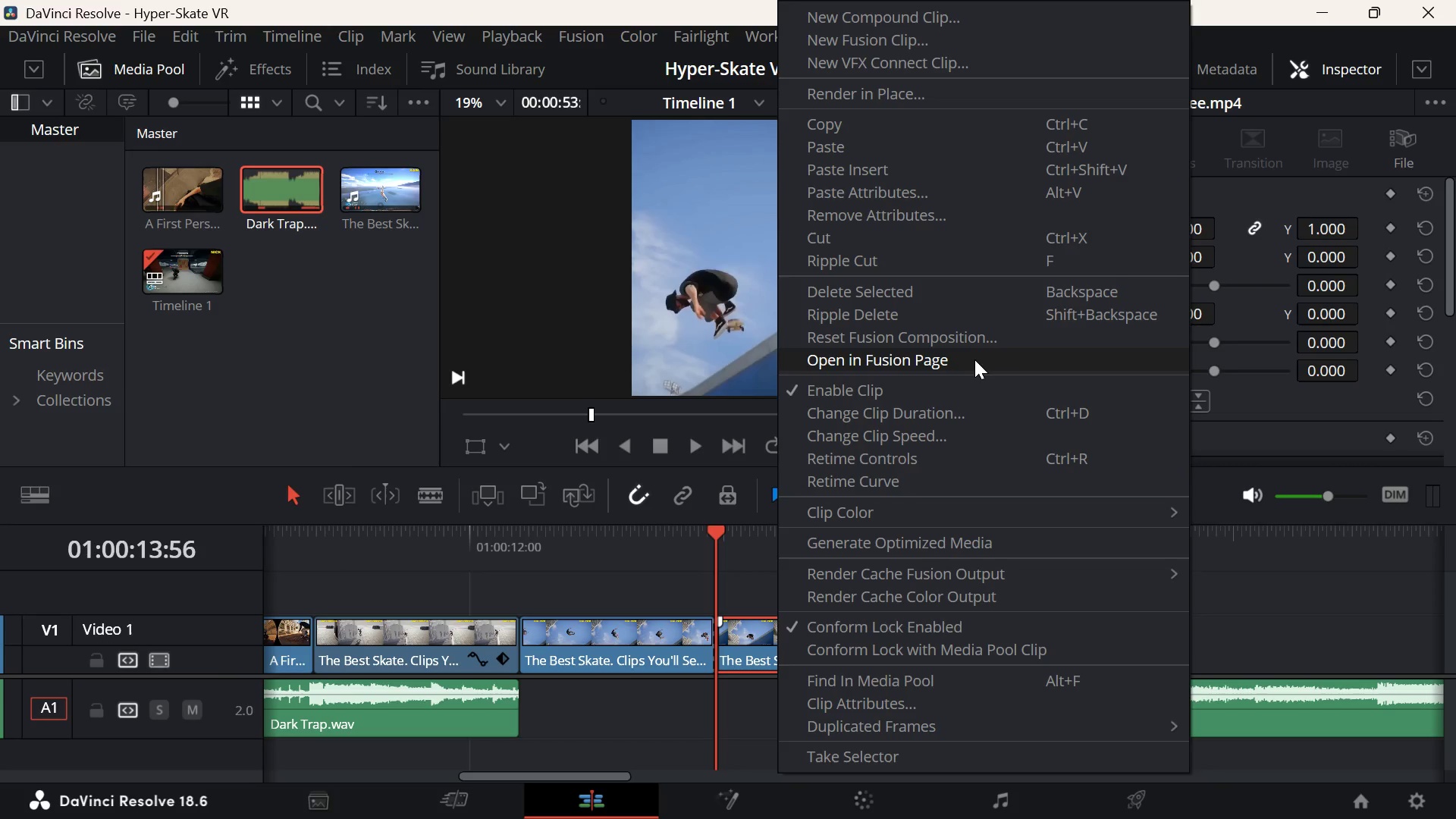 
wait(6.58)
 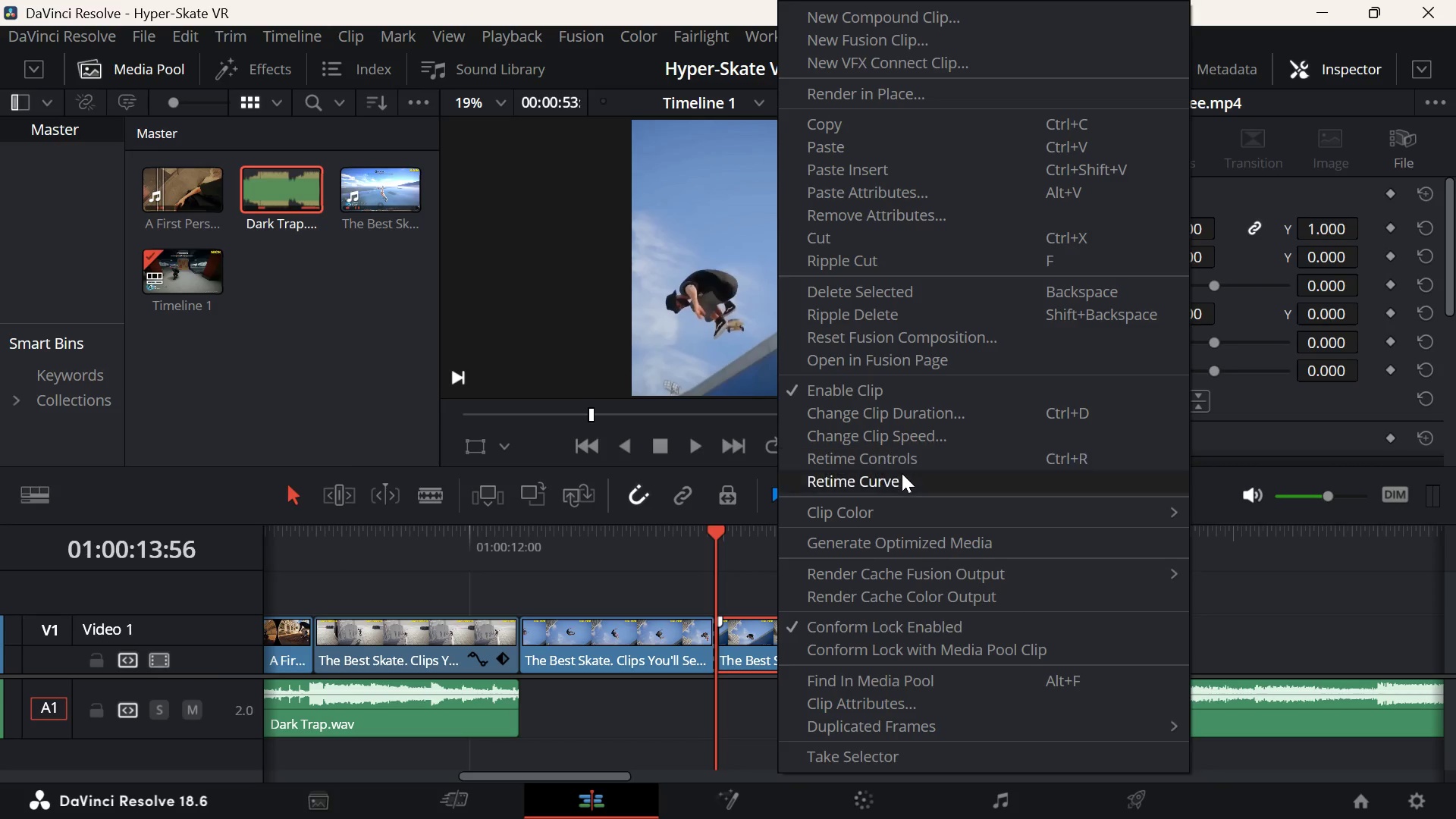 
left_click([971, 451])
 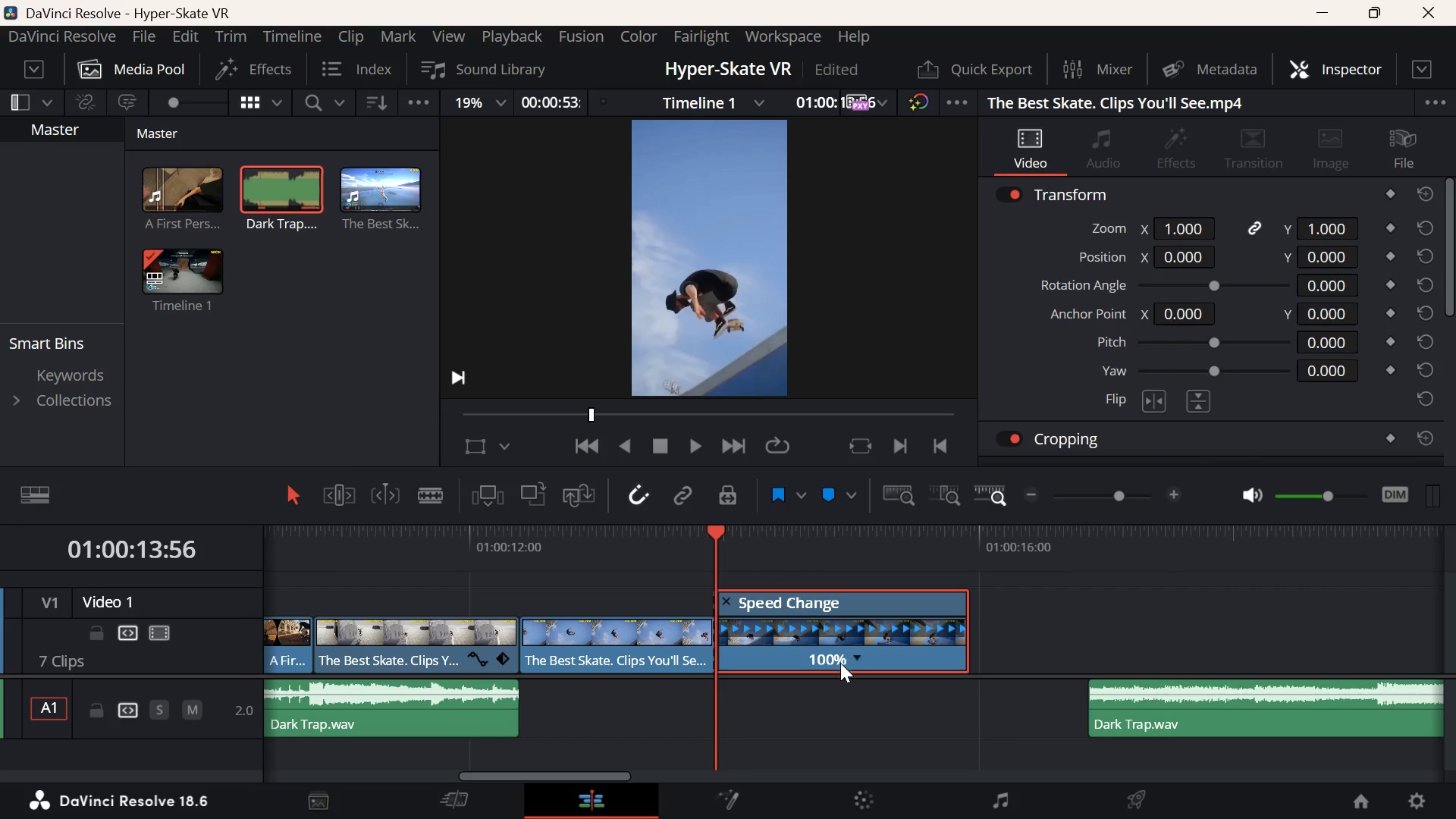 
left_click([857, 655])
 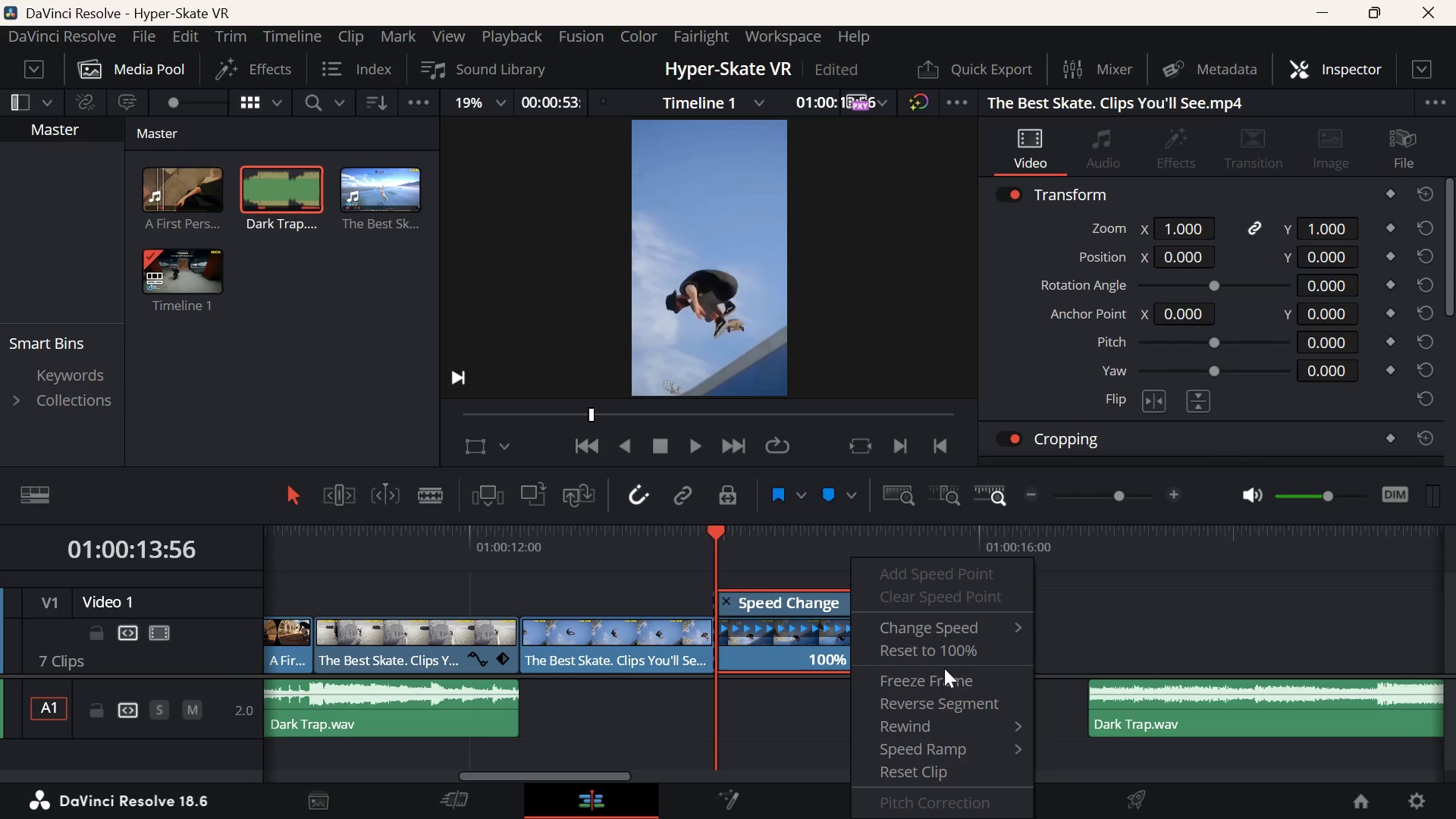 
mouse_move([983, 633])
 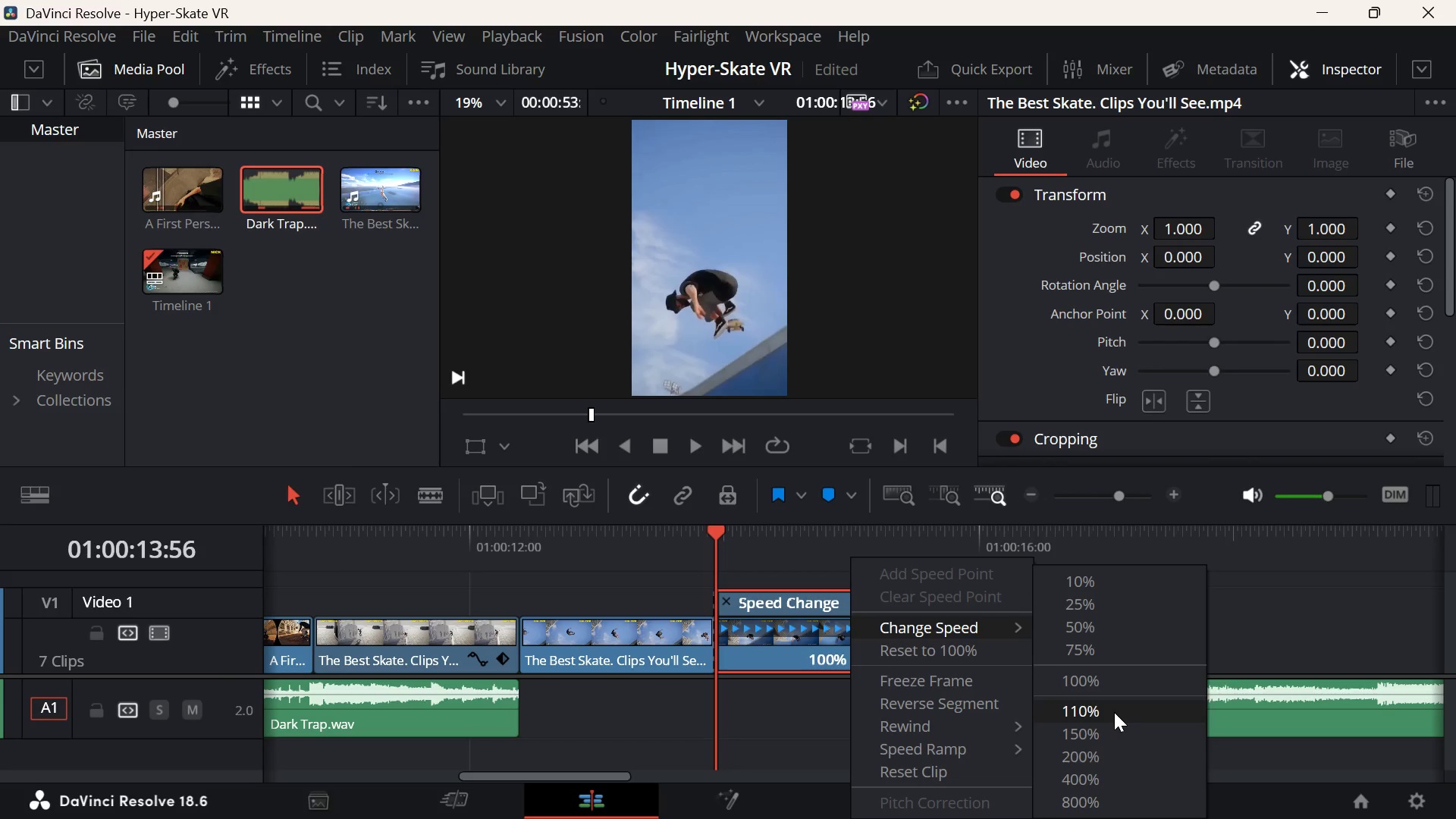 
left_click([1114, 712])
 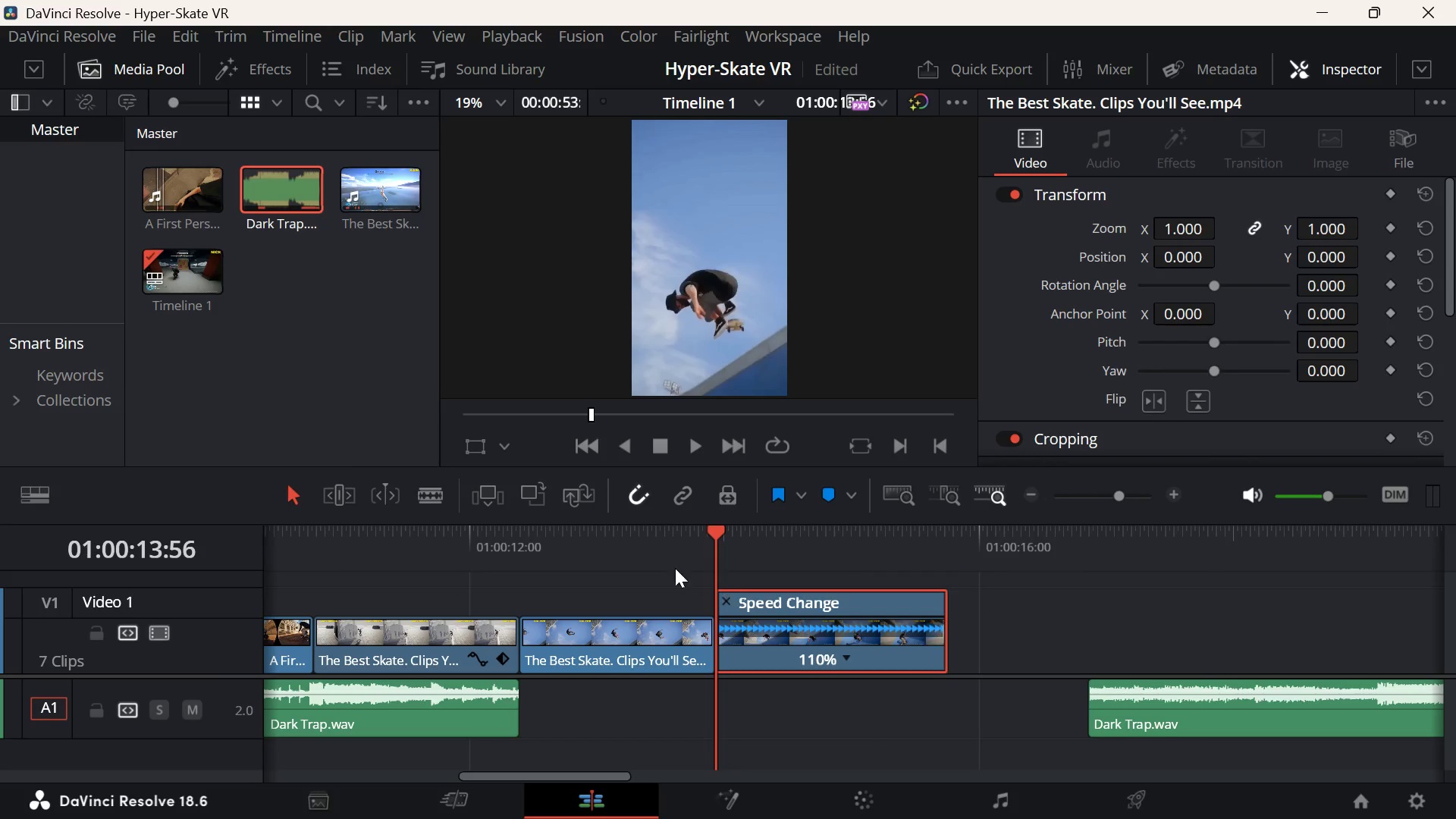 
left_click([601, 551])
 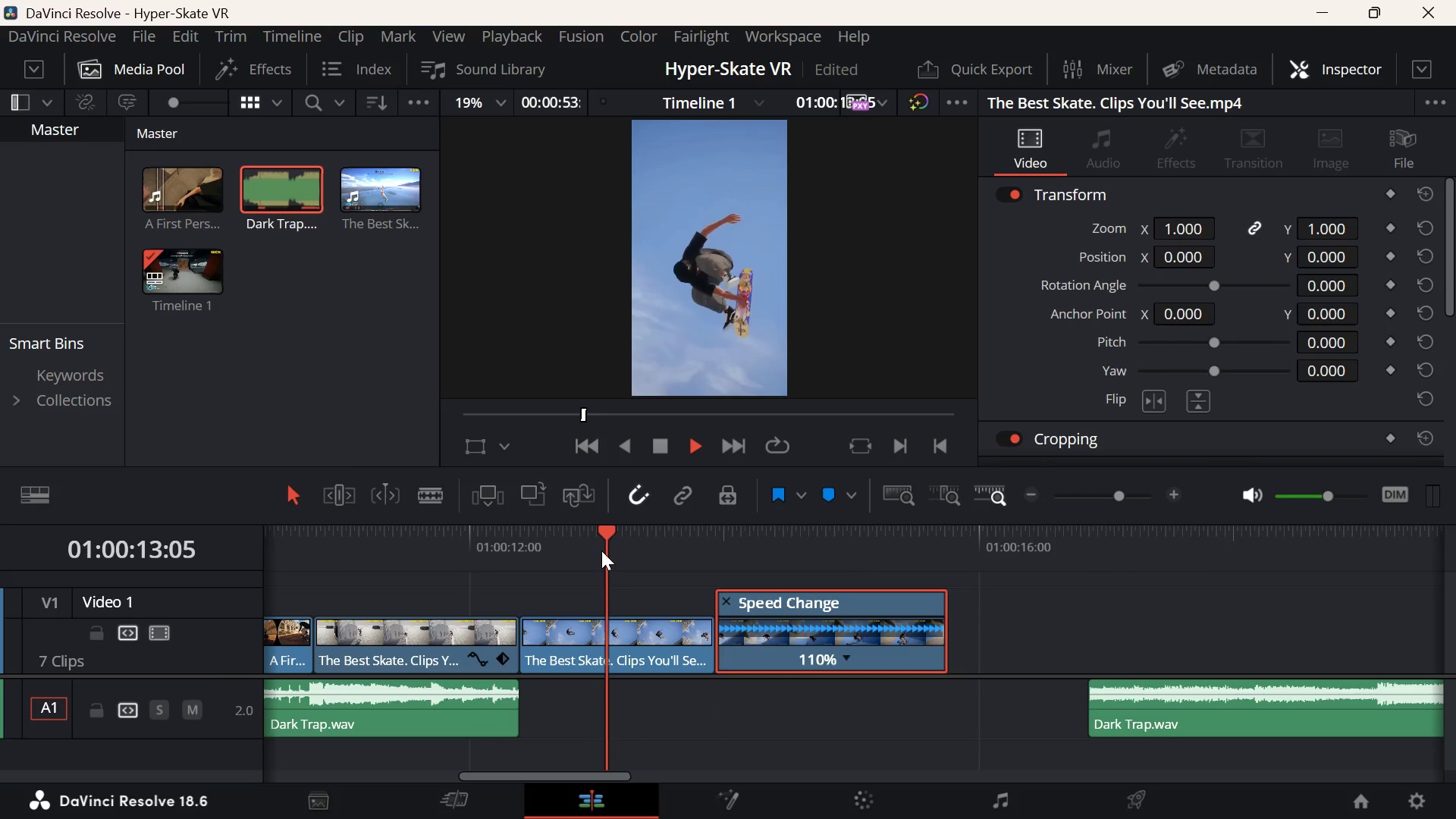 
key(Space)
 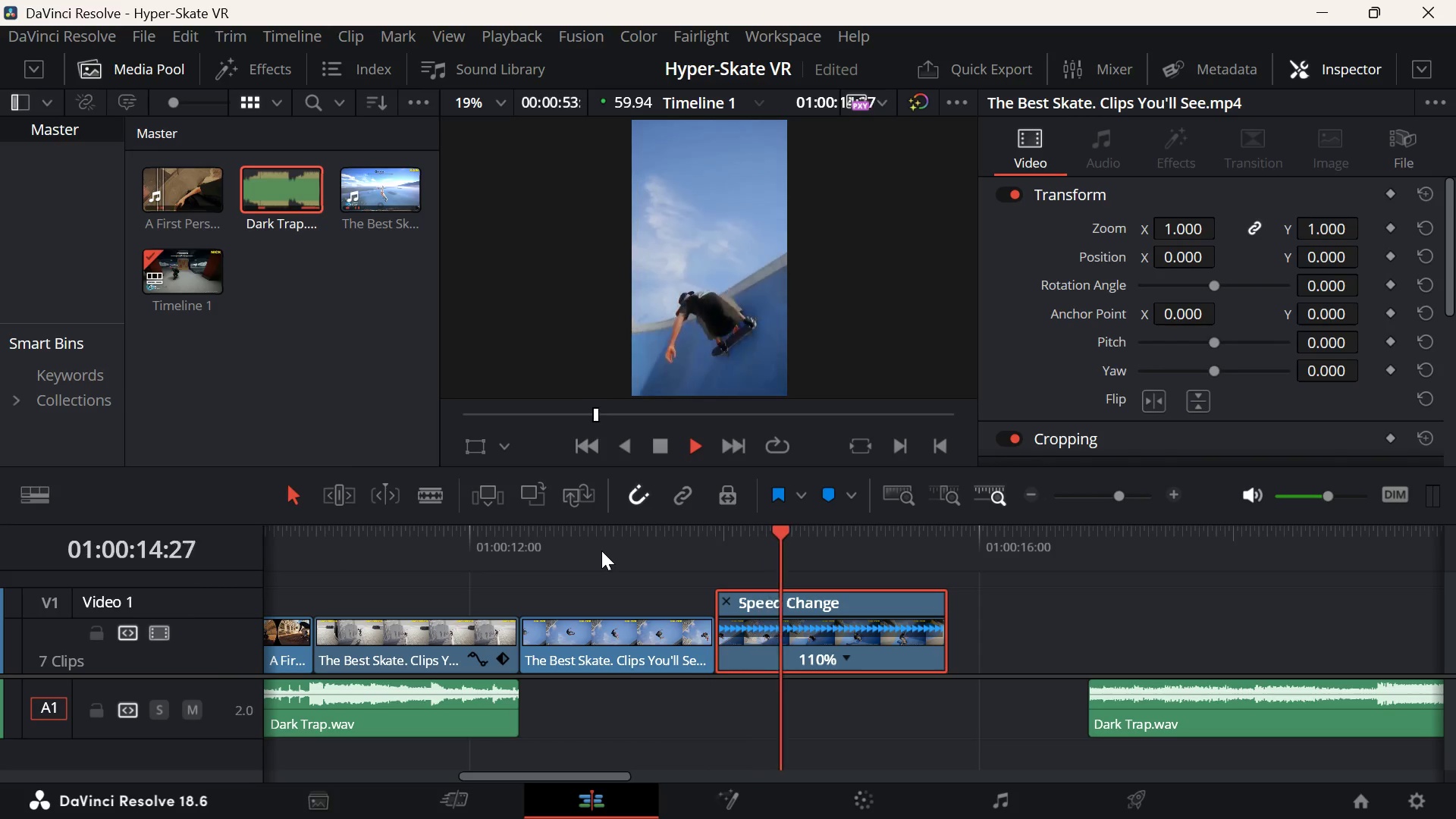 
key(Space)
 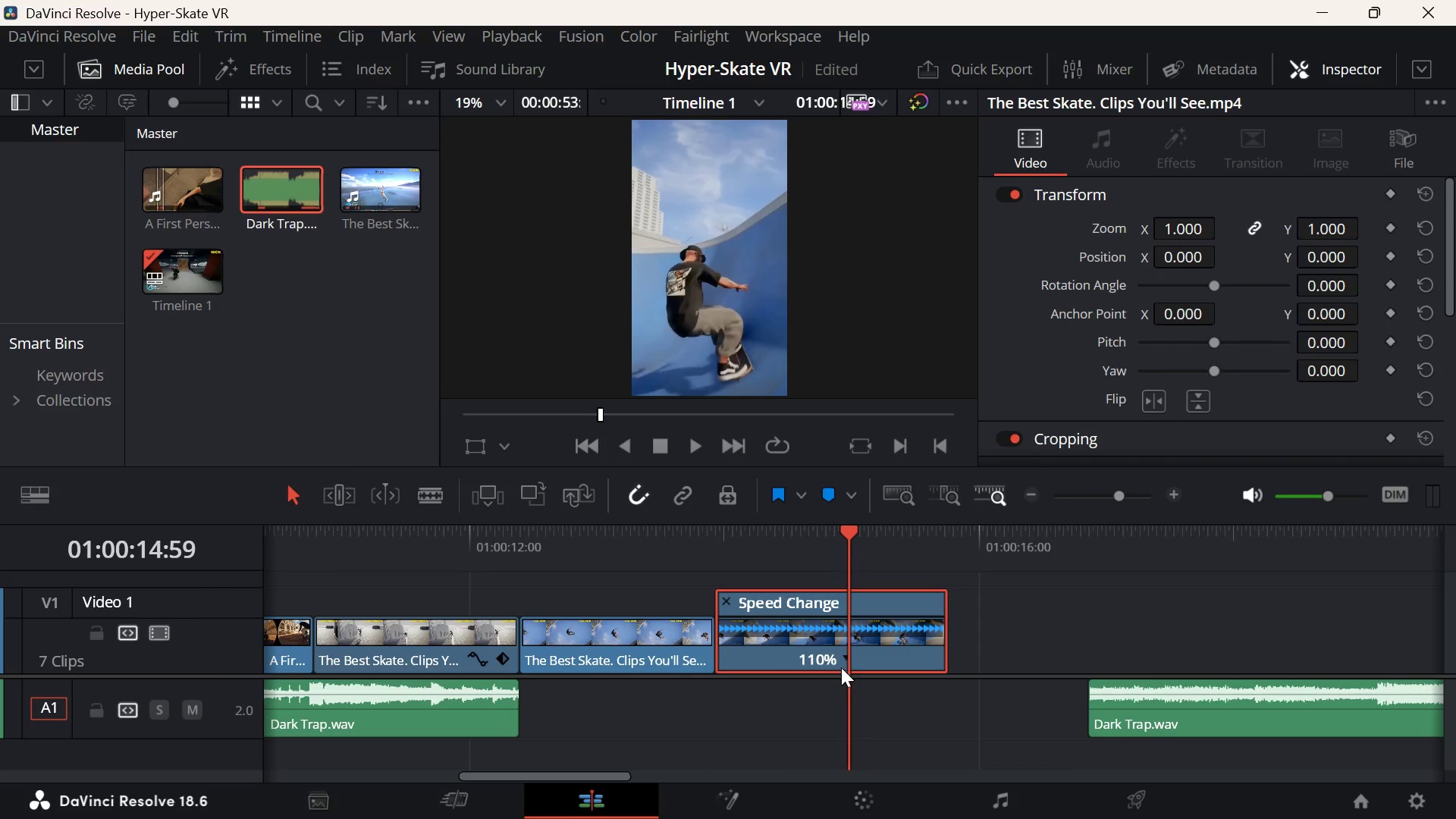 
left_click([841, 658])
 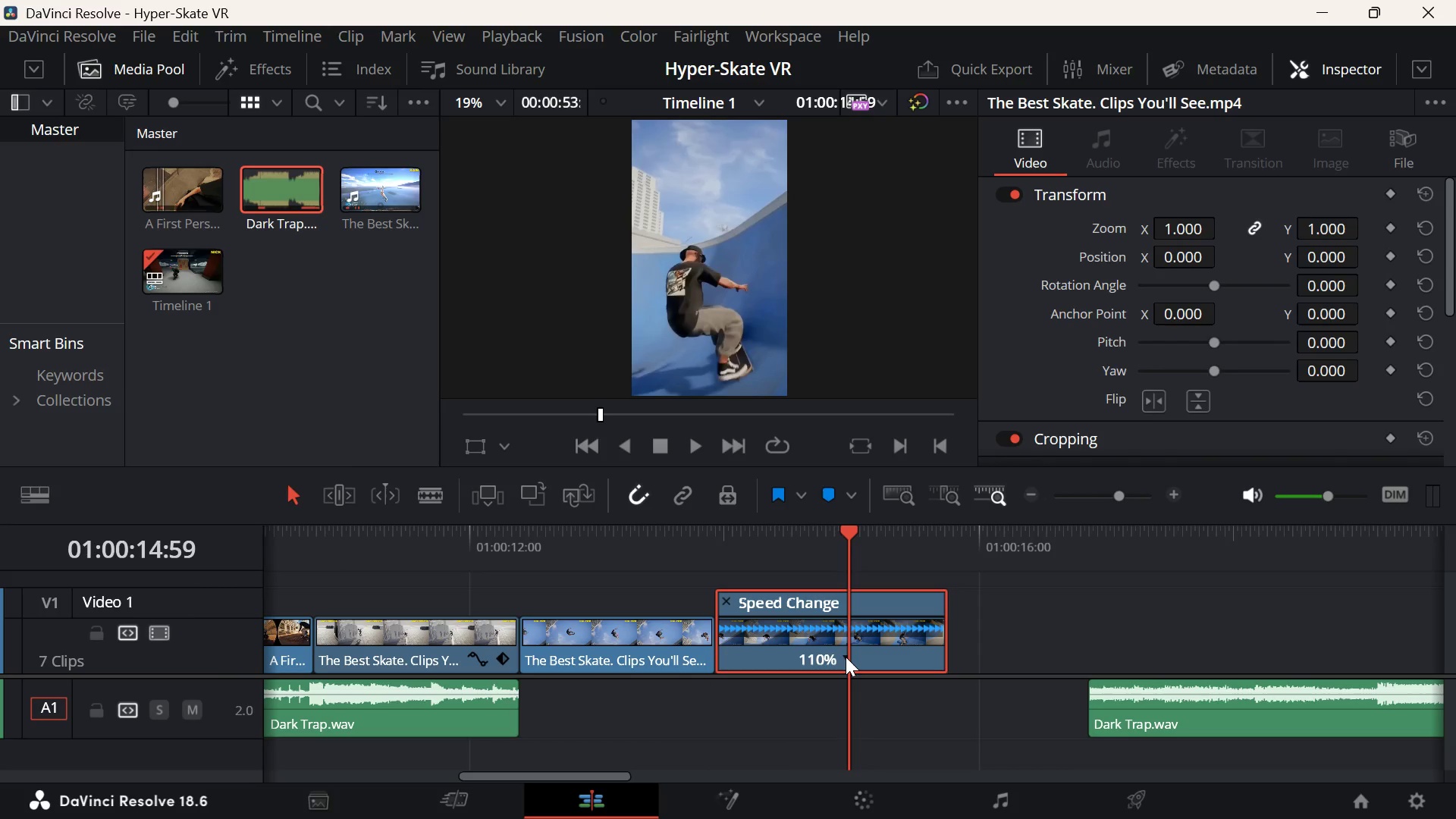 
left_click([846, 657])
 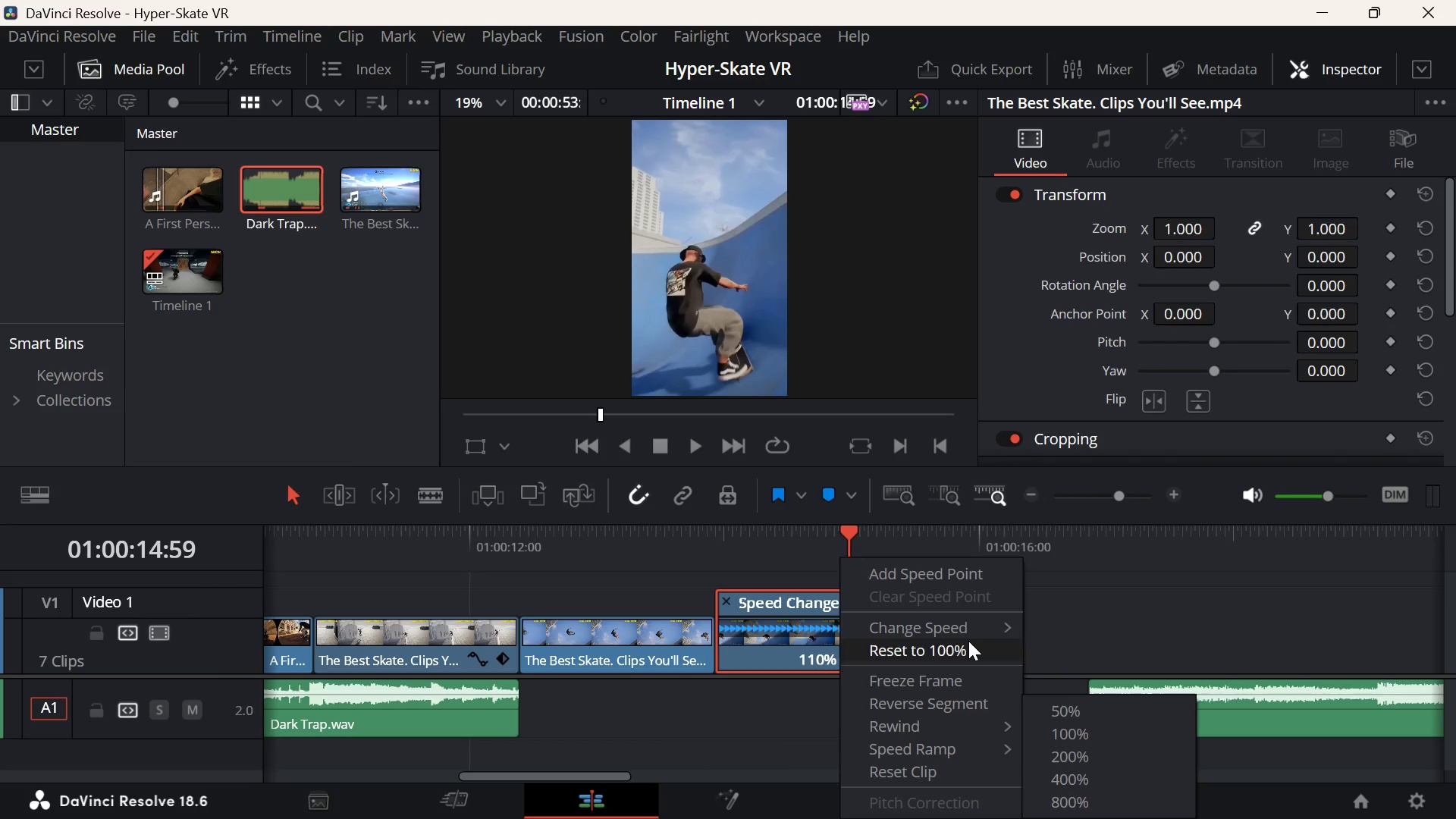 
left_click([973, 628])
 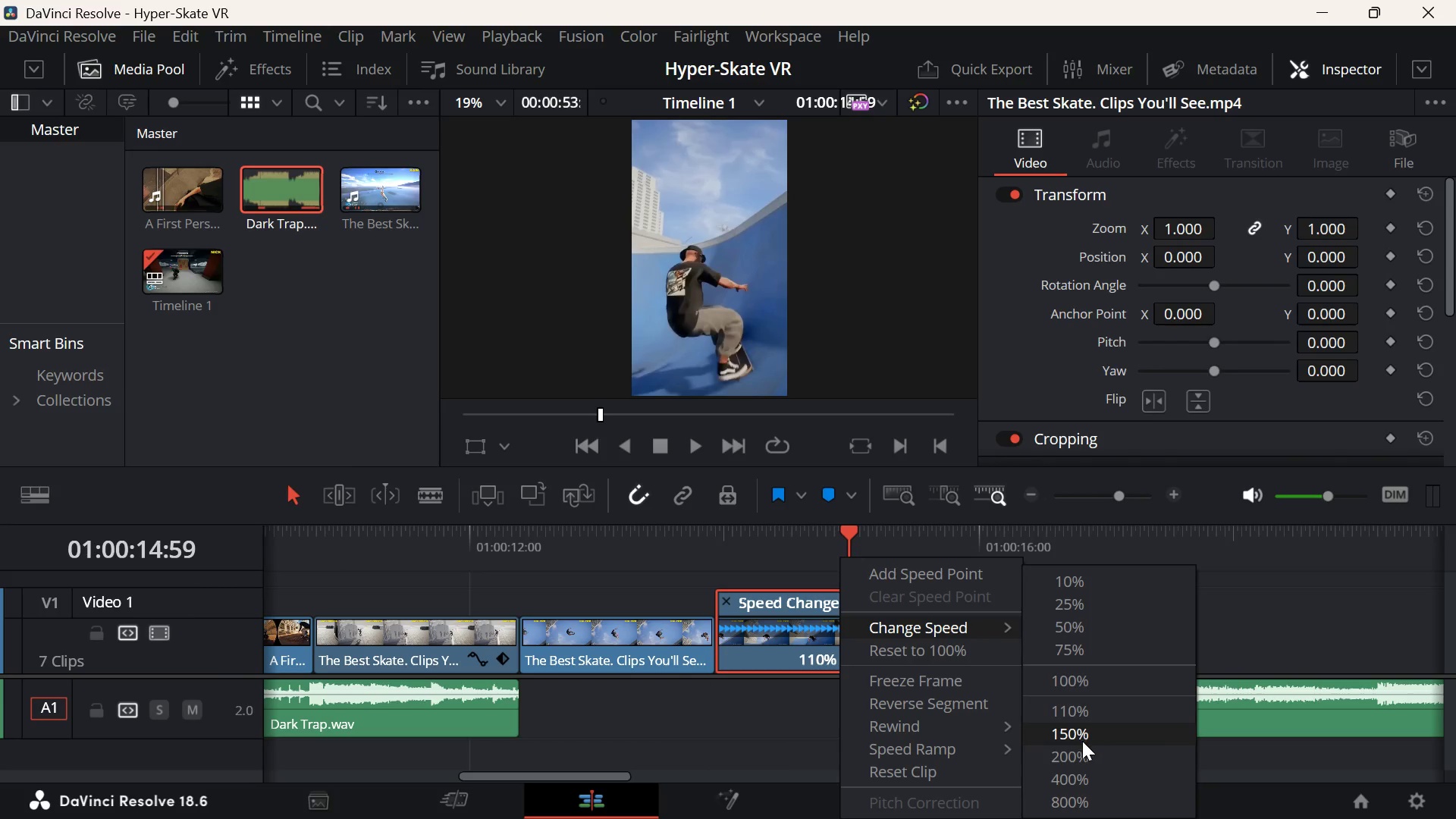 
left_click([1081, 749])
 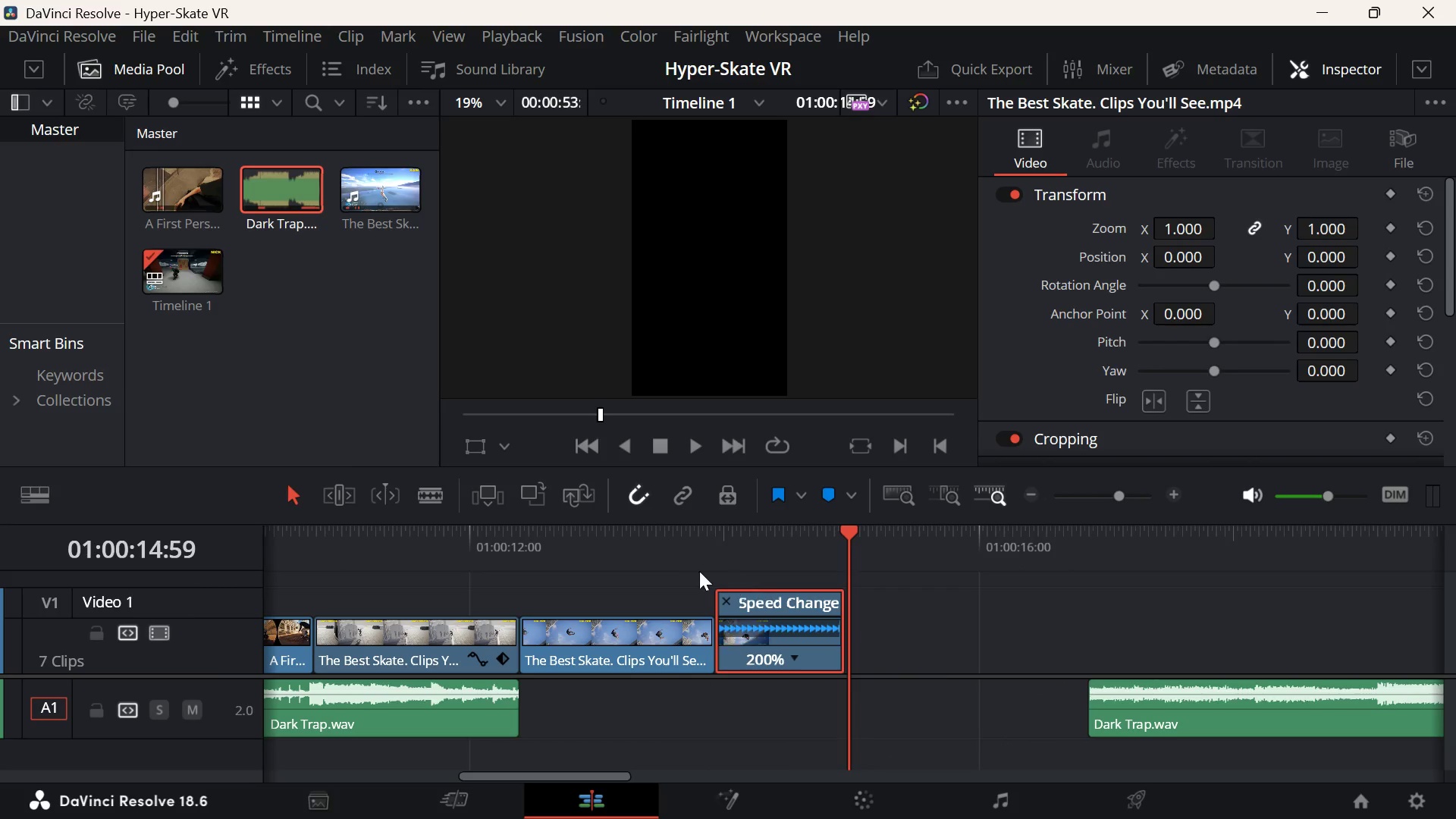 
left_click([645, 548])
 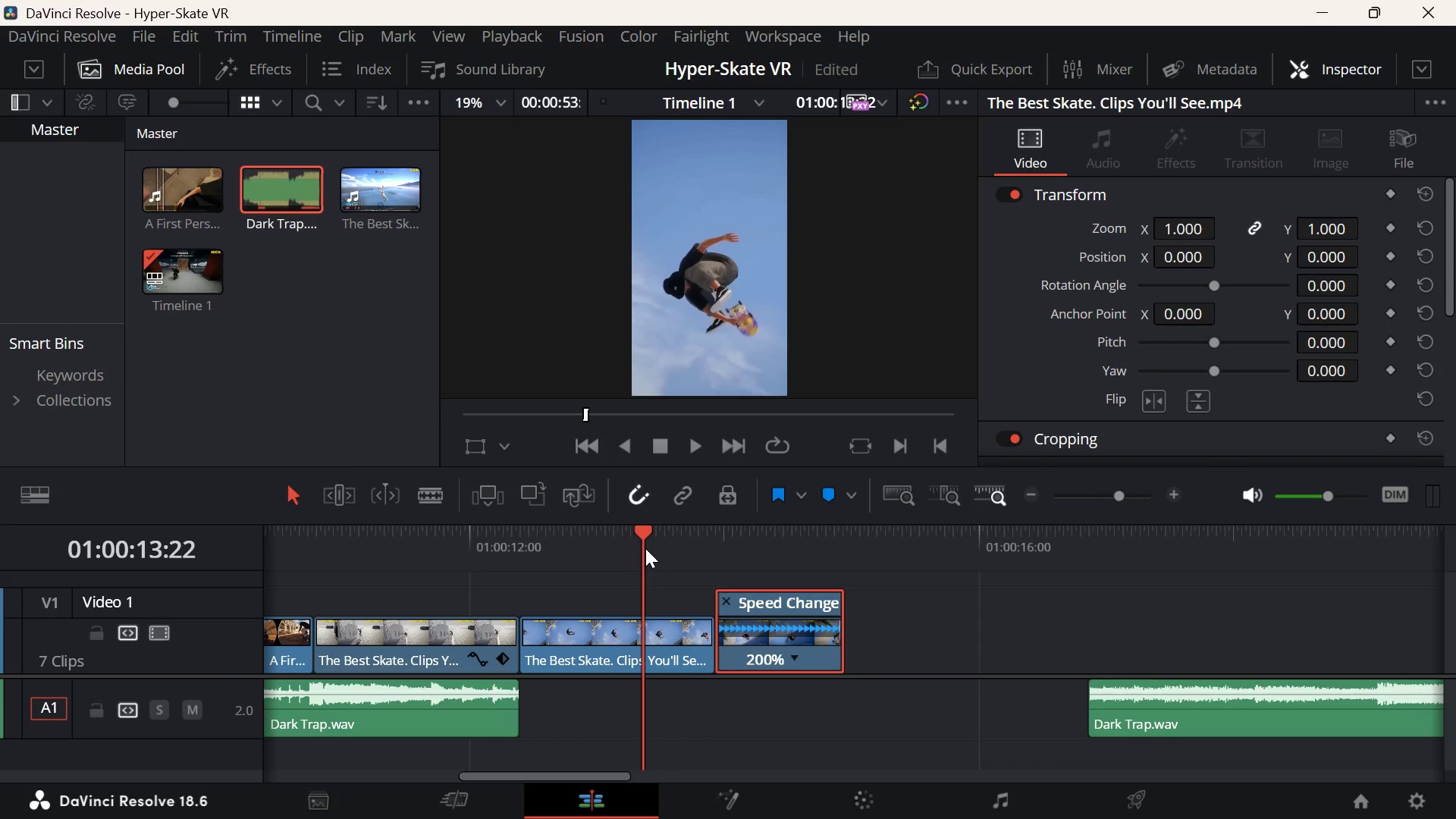 
key(Space)
 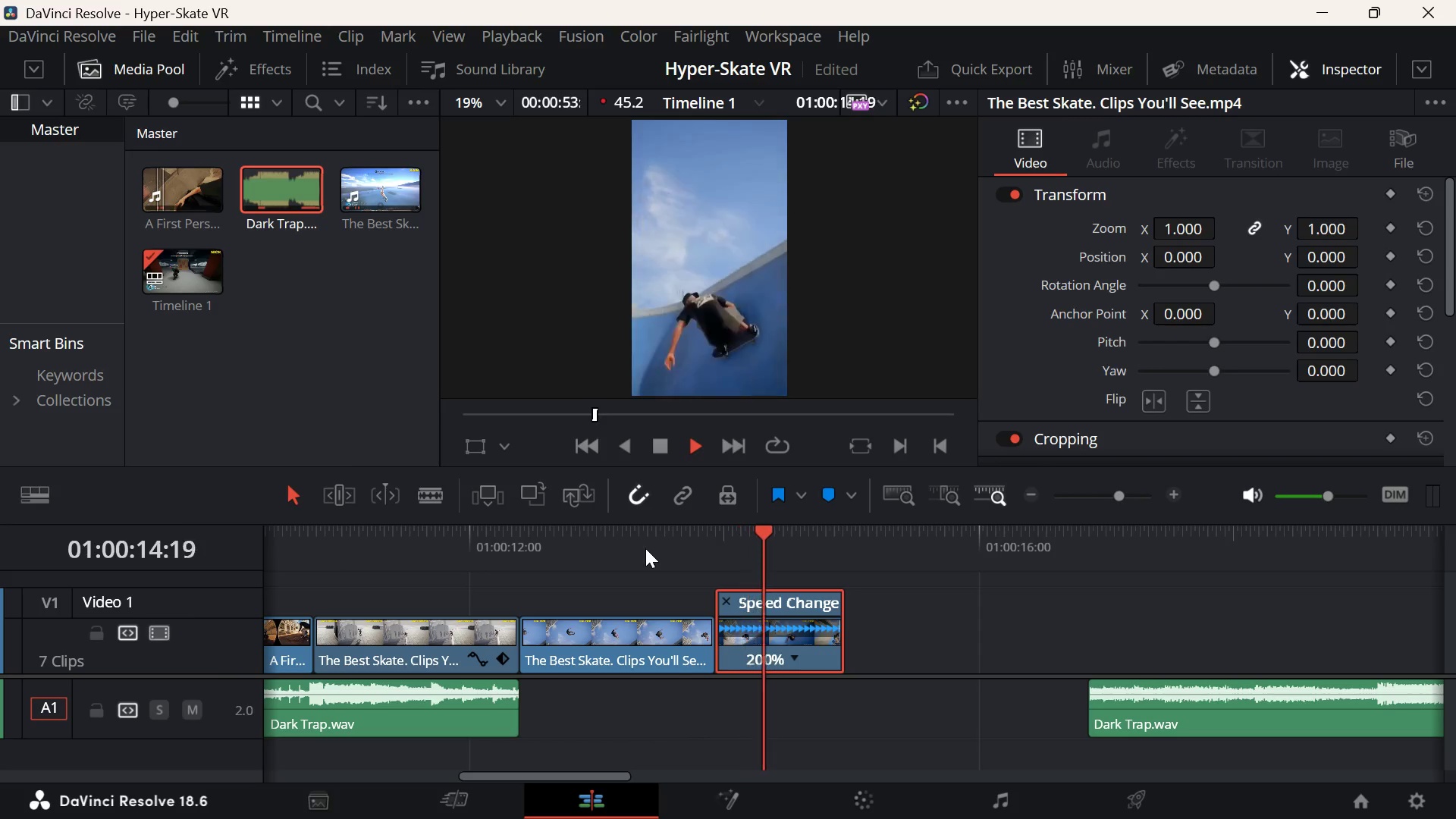 
key(Space)
 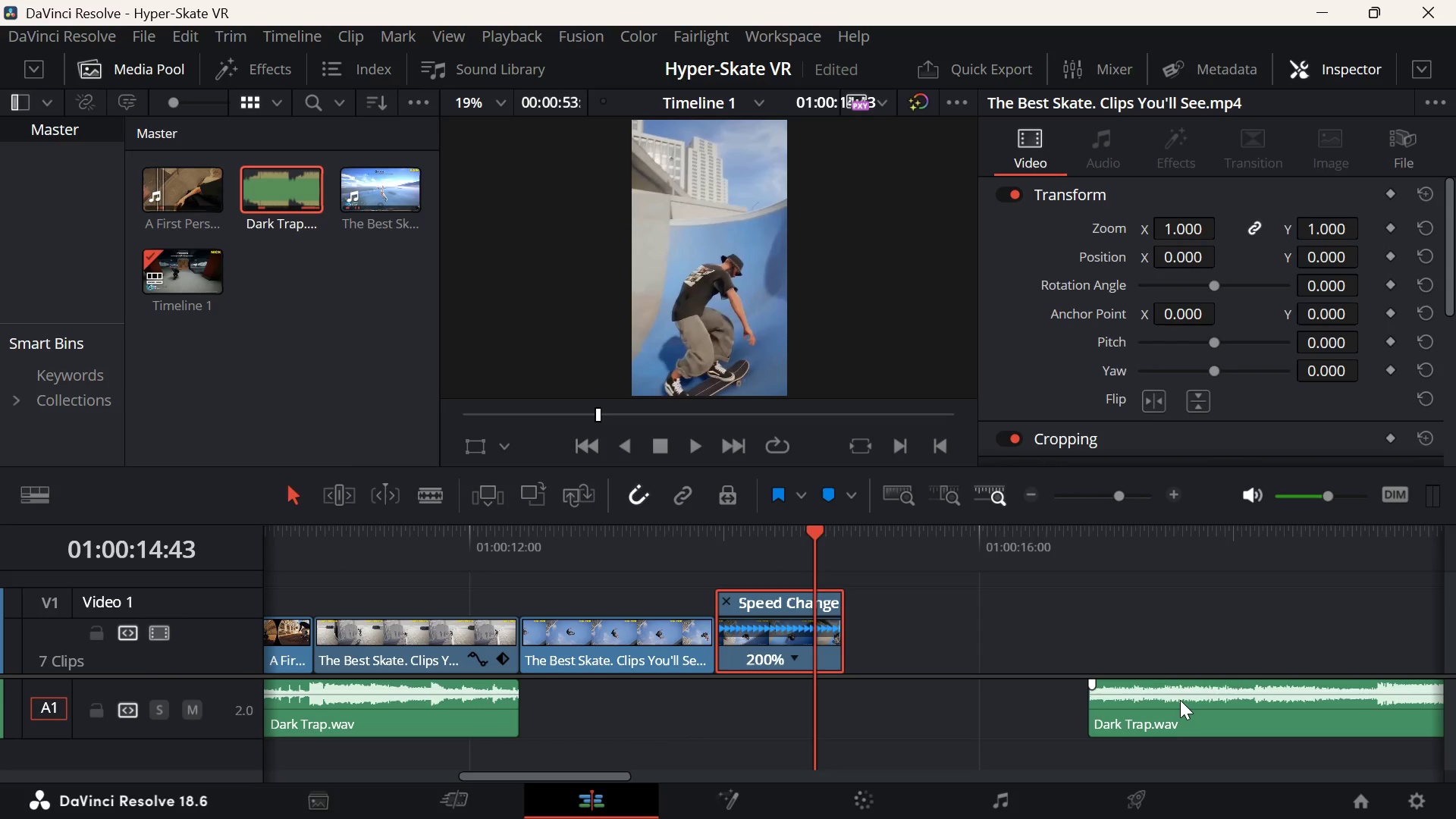 
left_click_drag(start_coordinate=[1179, 701], to_coordinate=[621, 702])
 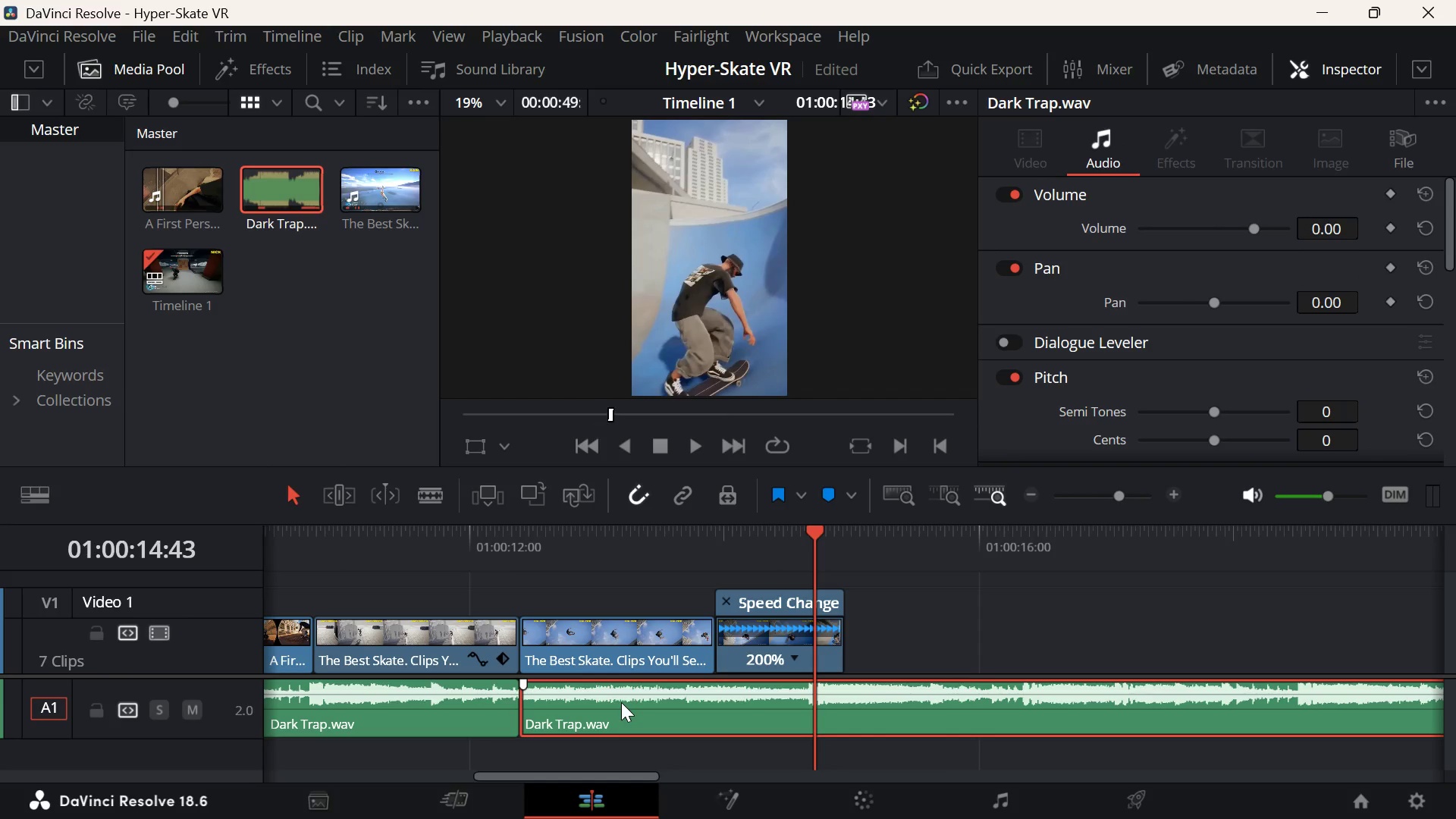 
key(Space)
 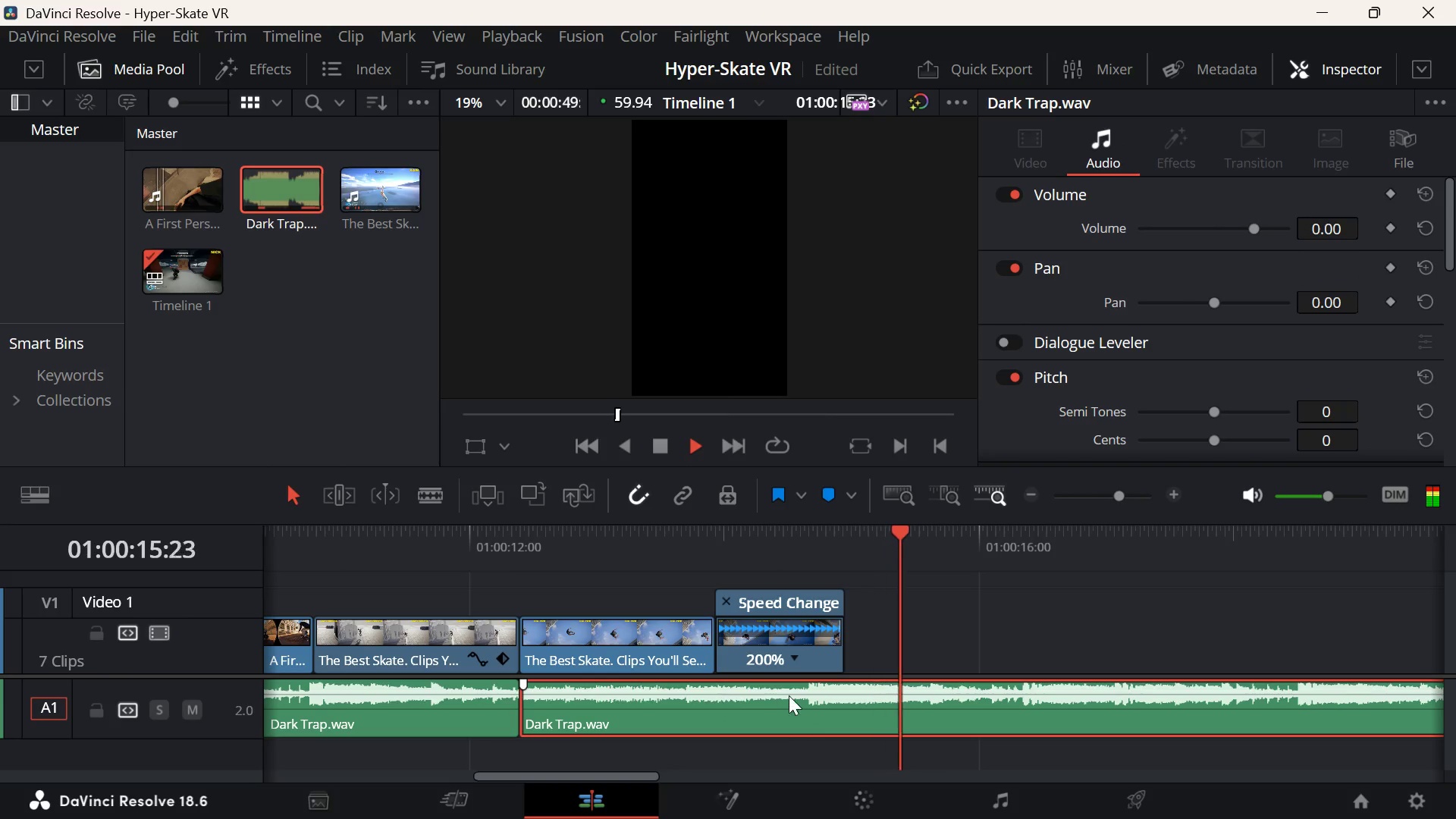 
key(Space)
 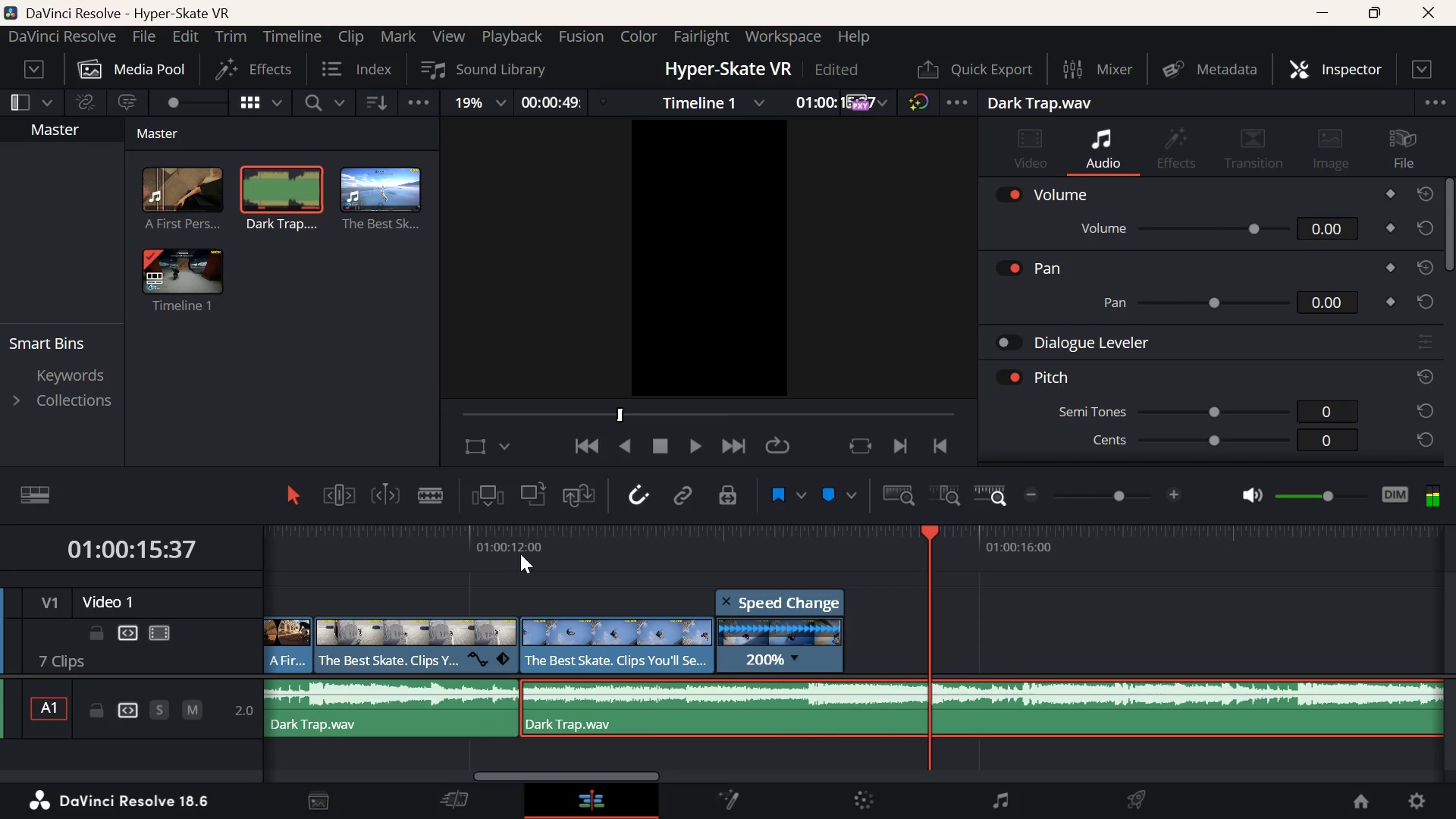 
left_click([520, 554])
 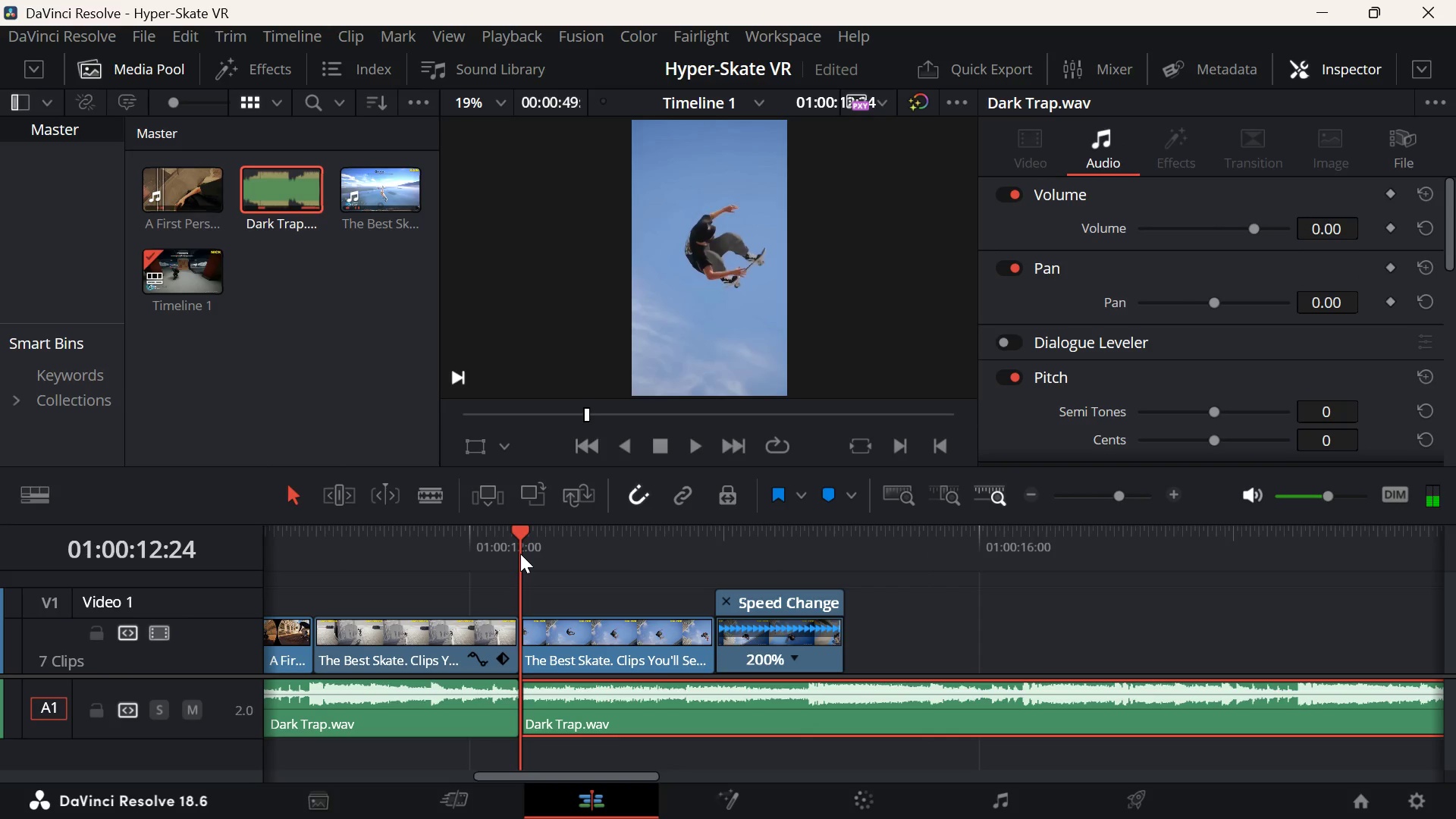 
key(Space)
 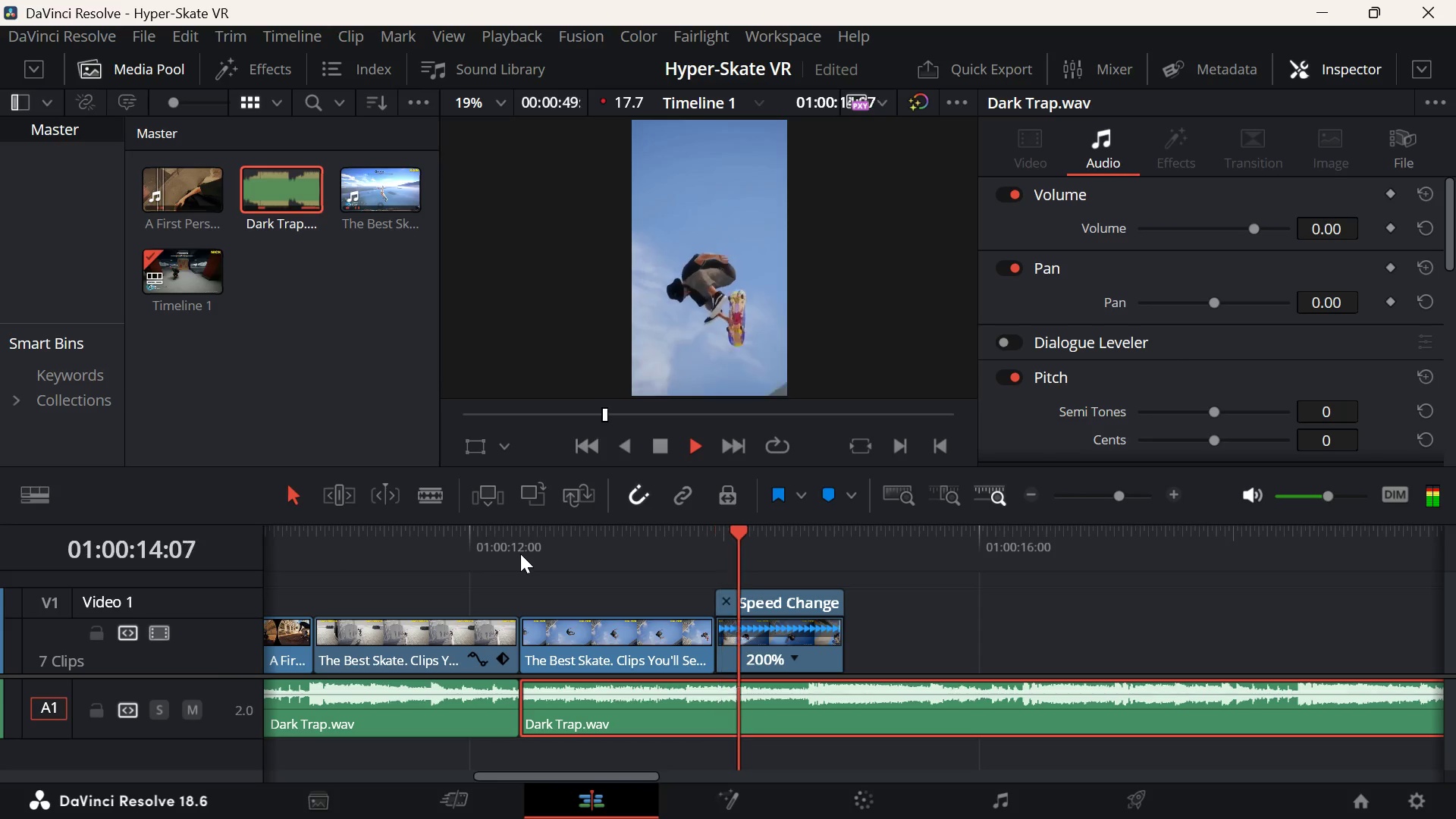 
key(Space)
 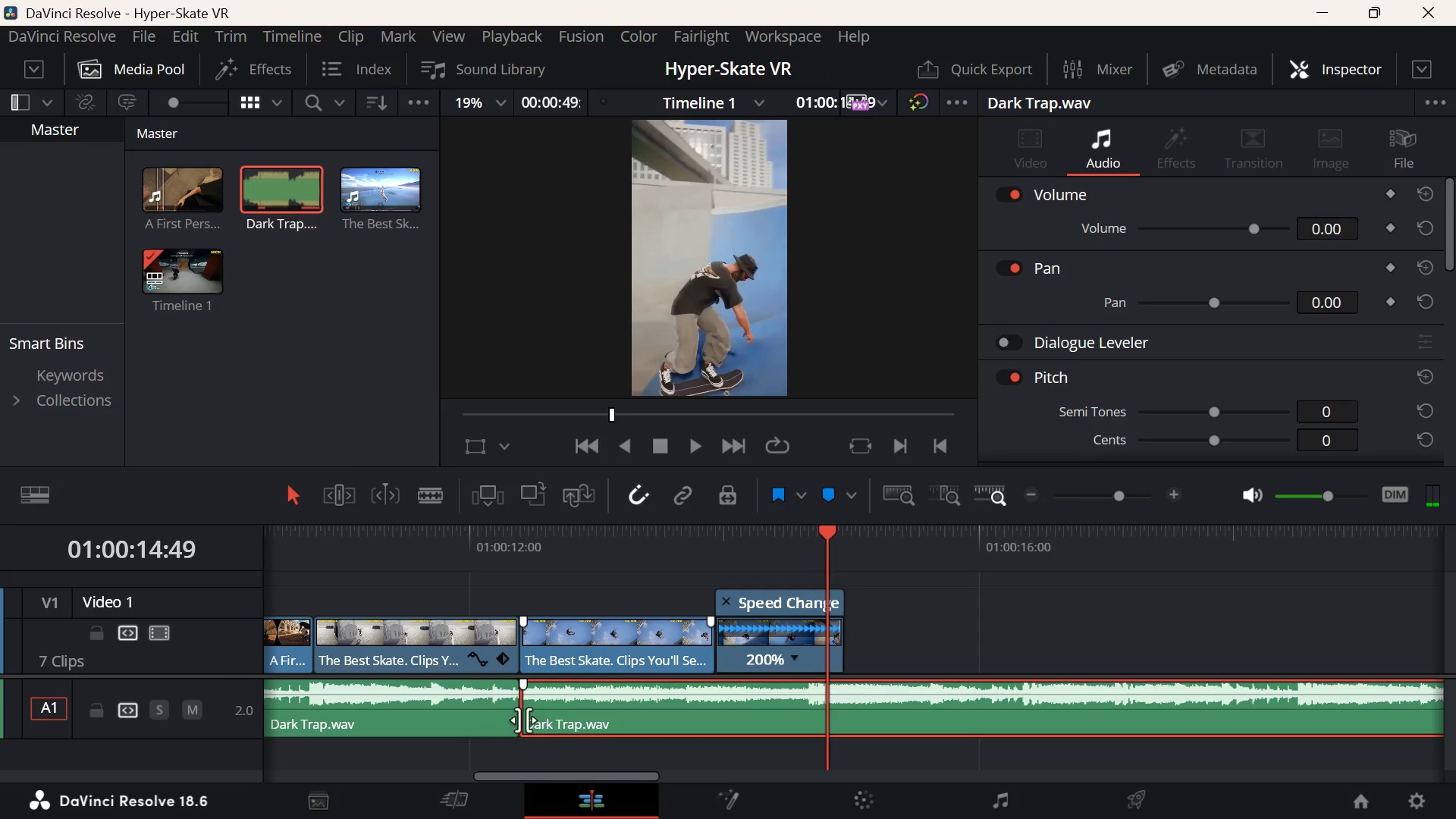 
left_click_drag(start_coordinate=[532, 705], to_coordinate=[672, 700])
 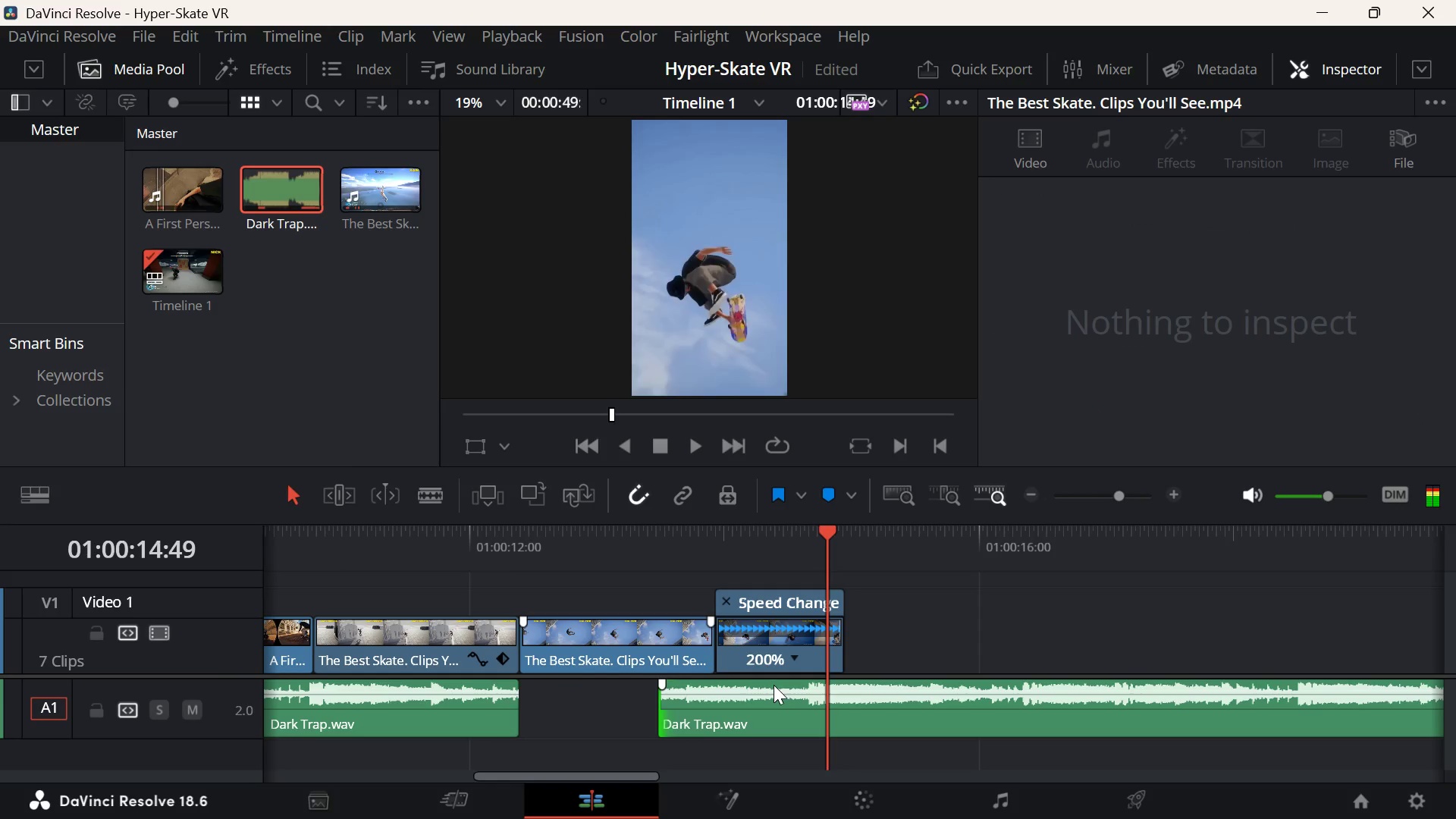 
left_click_drag(start_coordinate=[774, 685], to_coordinate=[679, 698])
 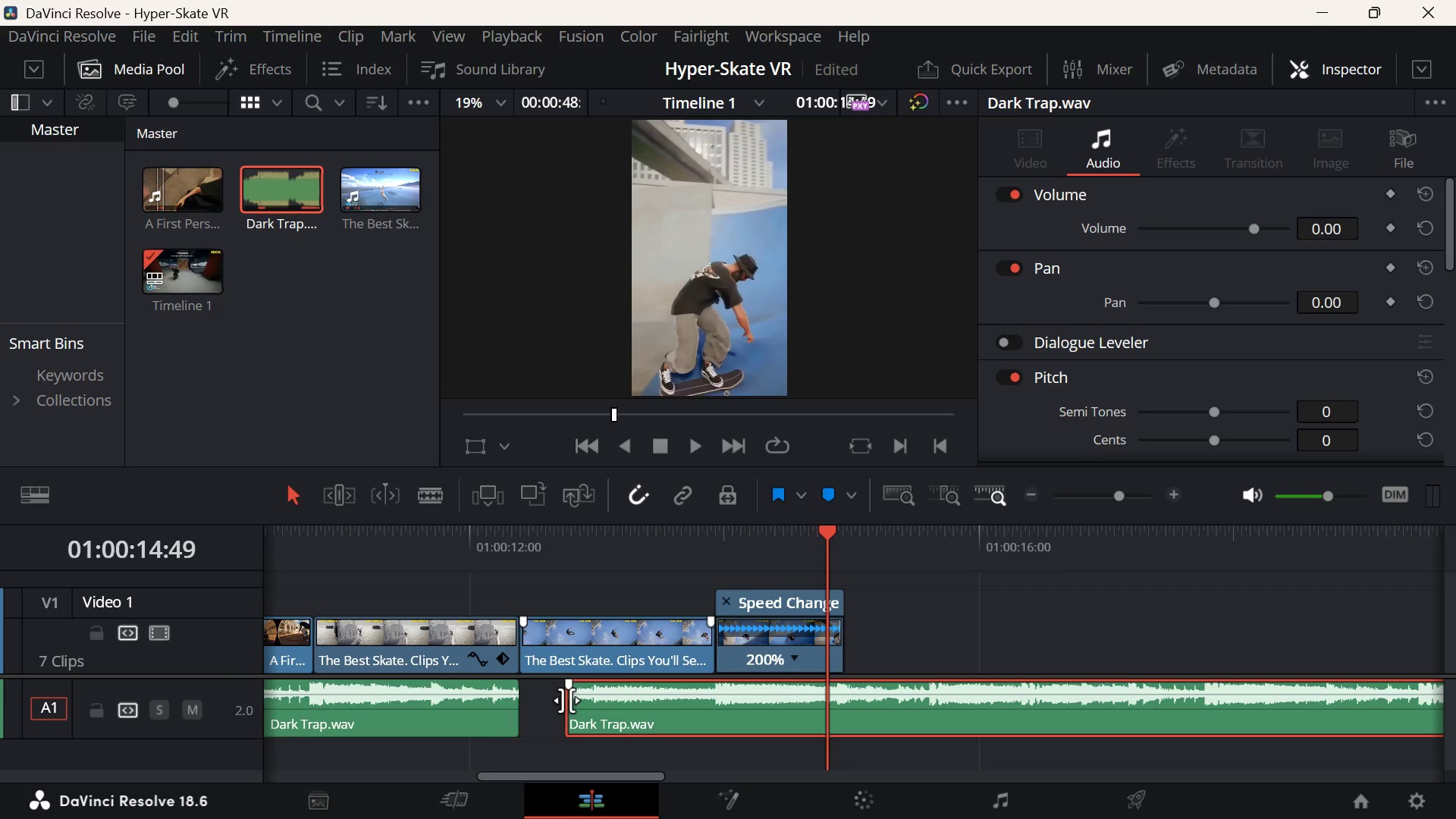 
left_click_drag(start_coordinate=[566, 700], to_coordinate=[497, 704])
 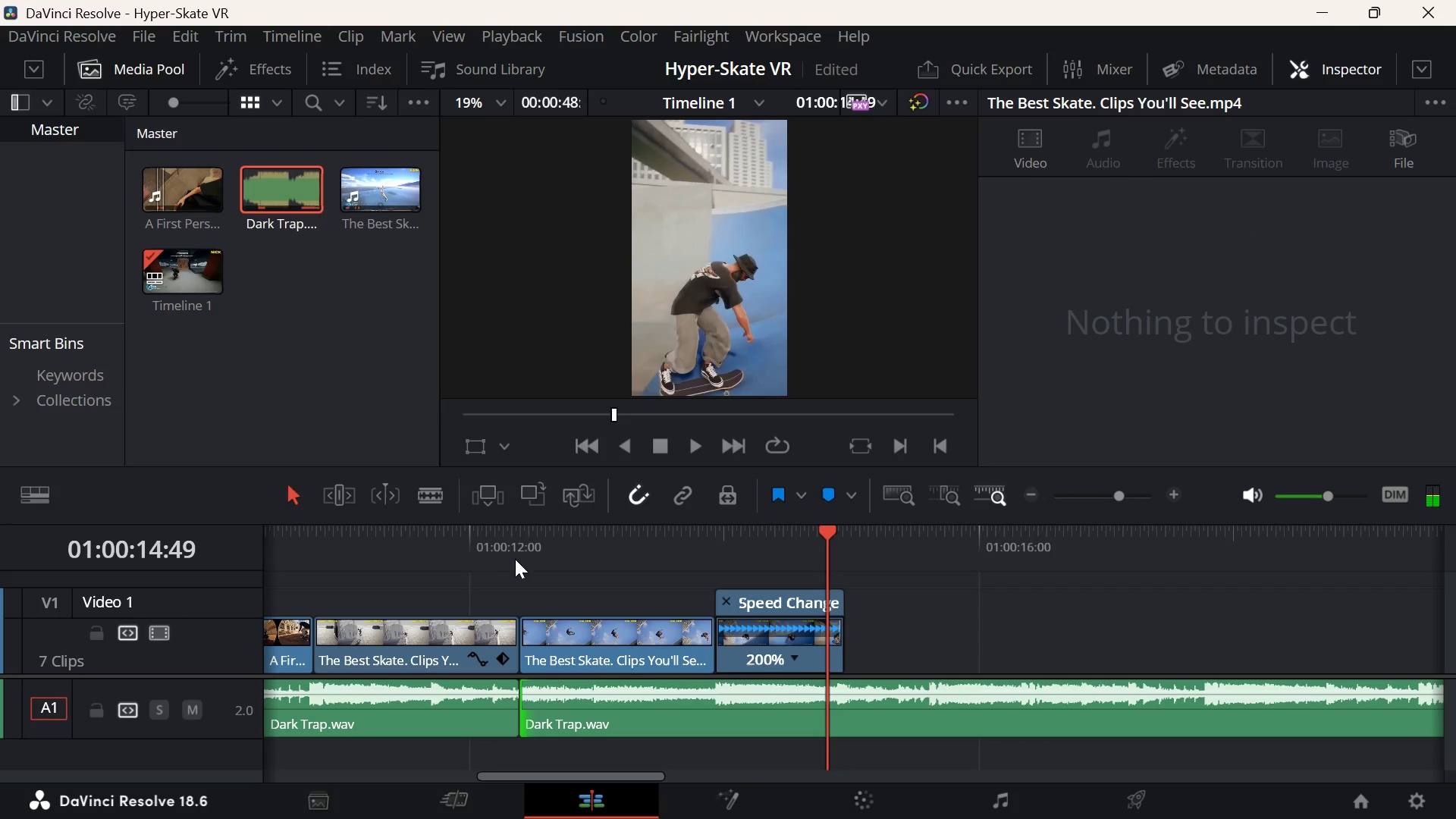 
left_click([516, 561])
 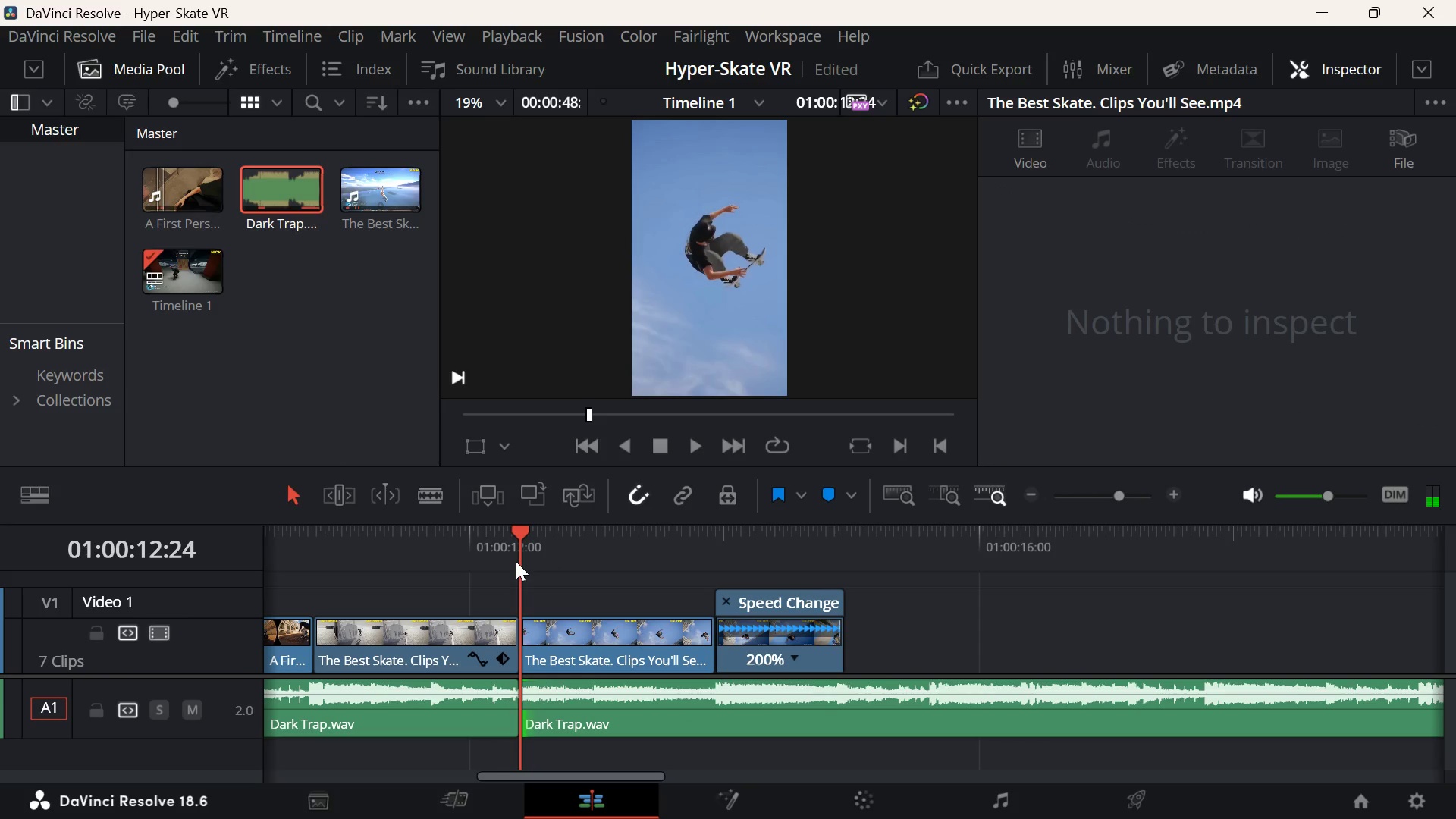 
key(Space)
 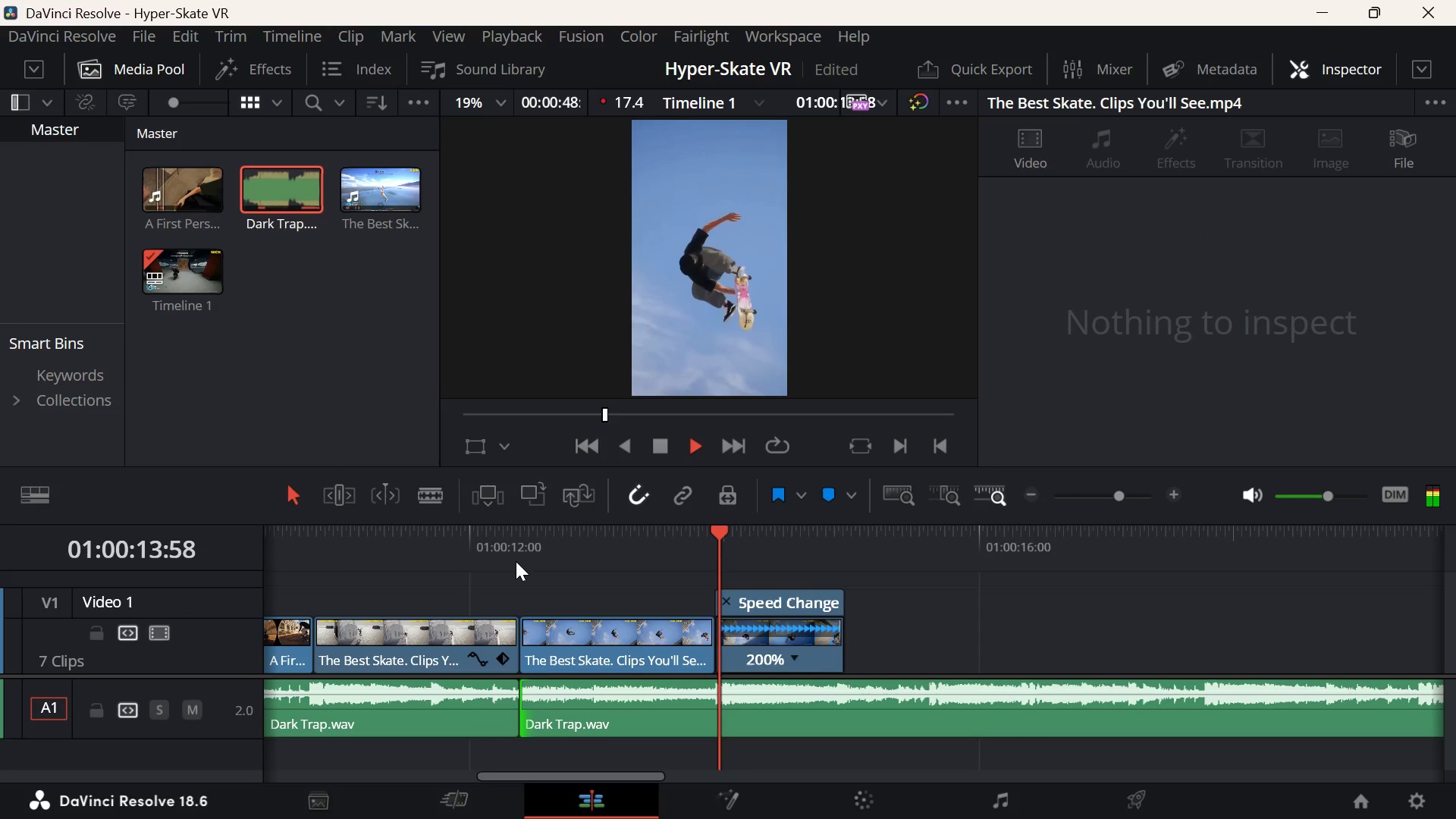 
key(Space)
 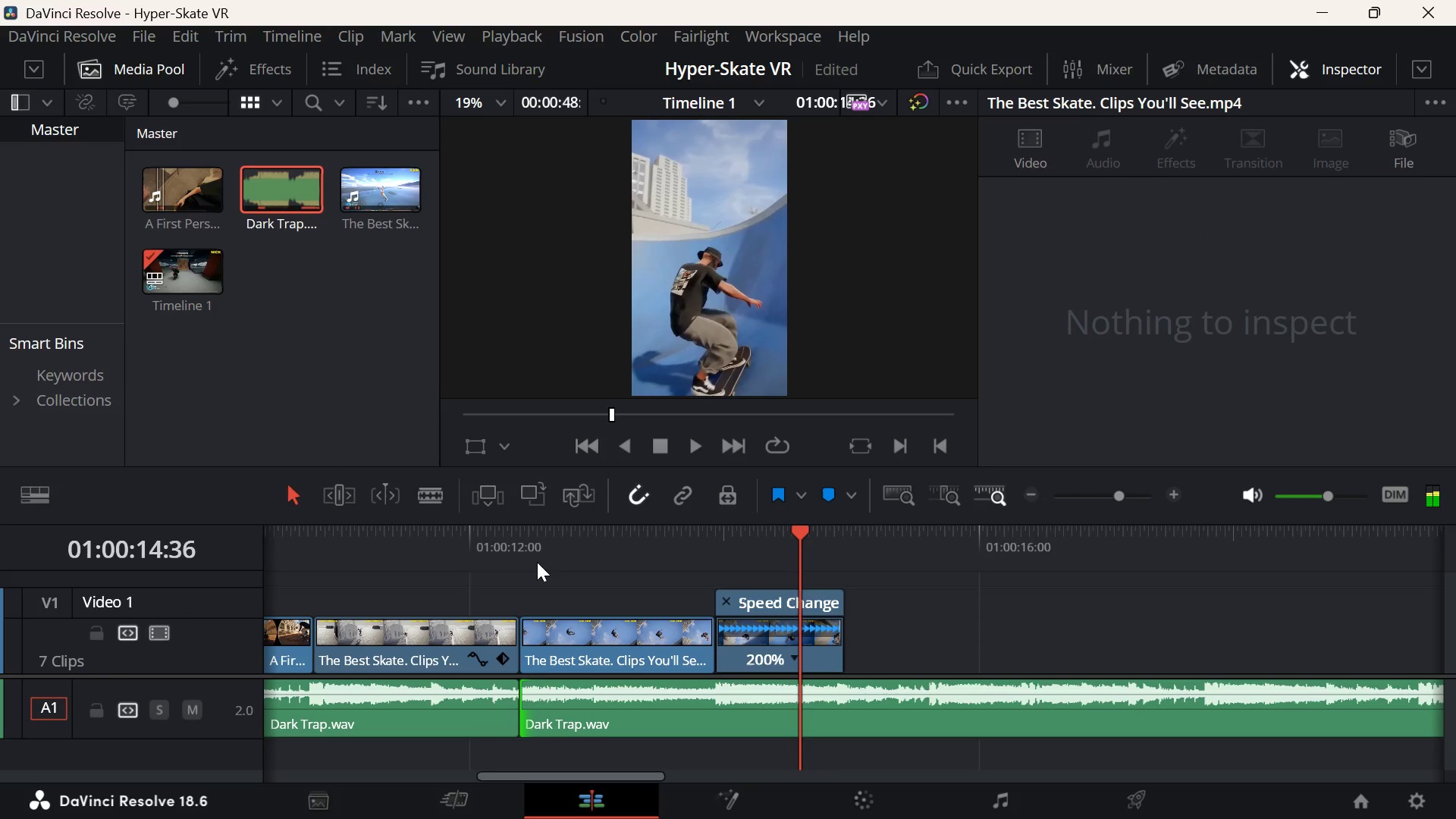 
key(ArrowUp)
 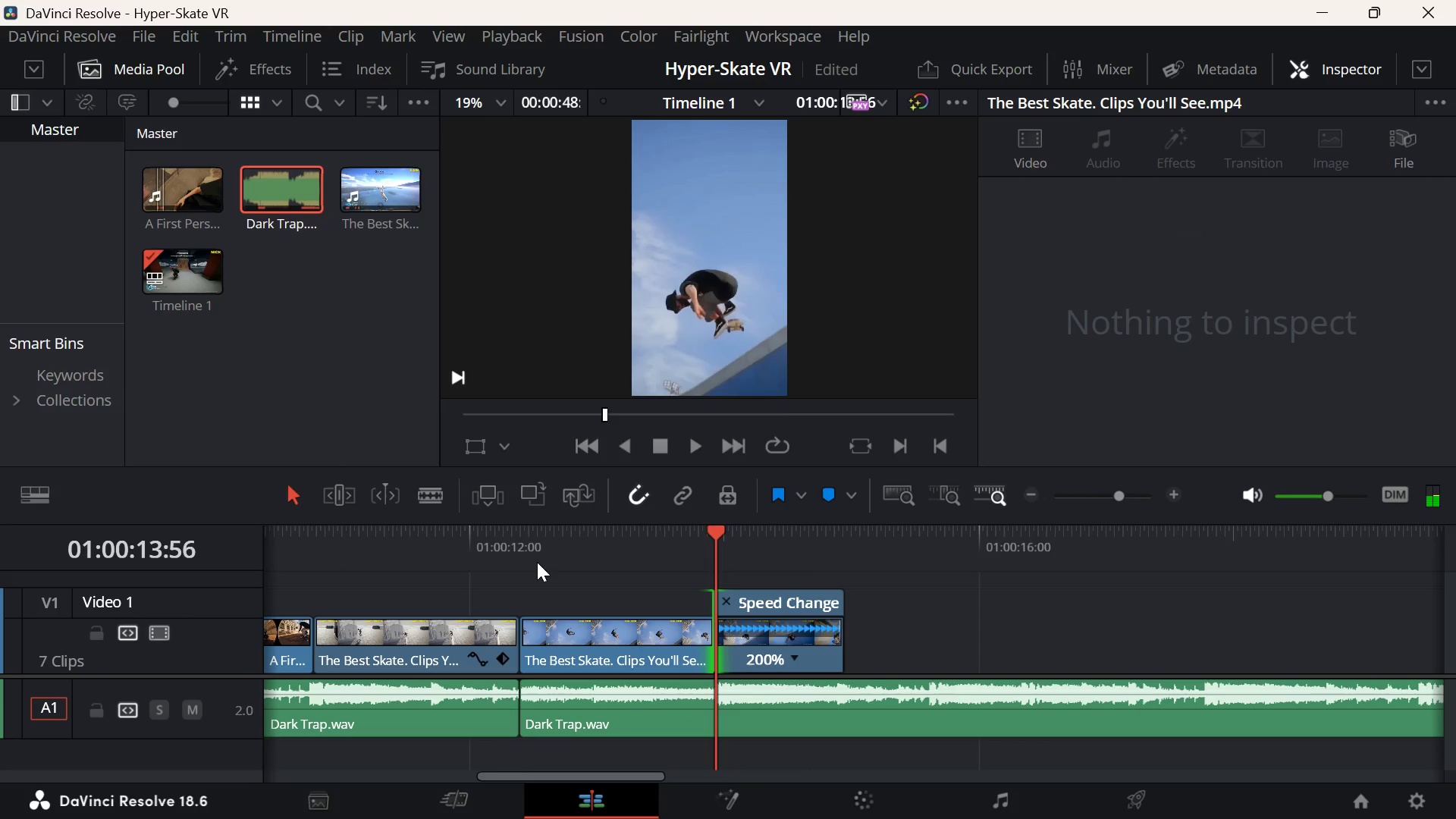 
key(ArrowUp)
 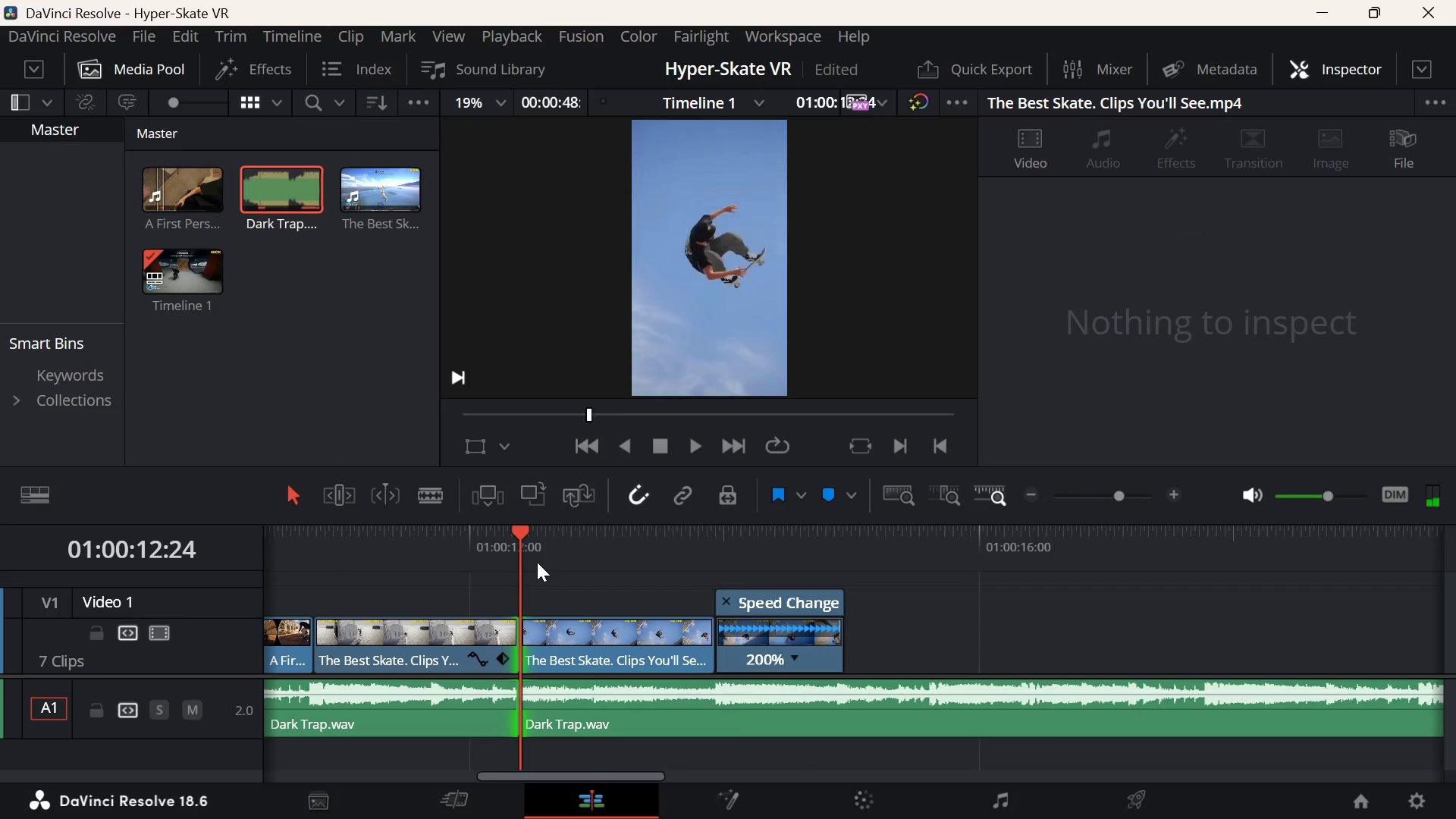 
key(Space)
 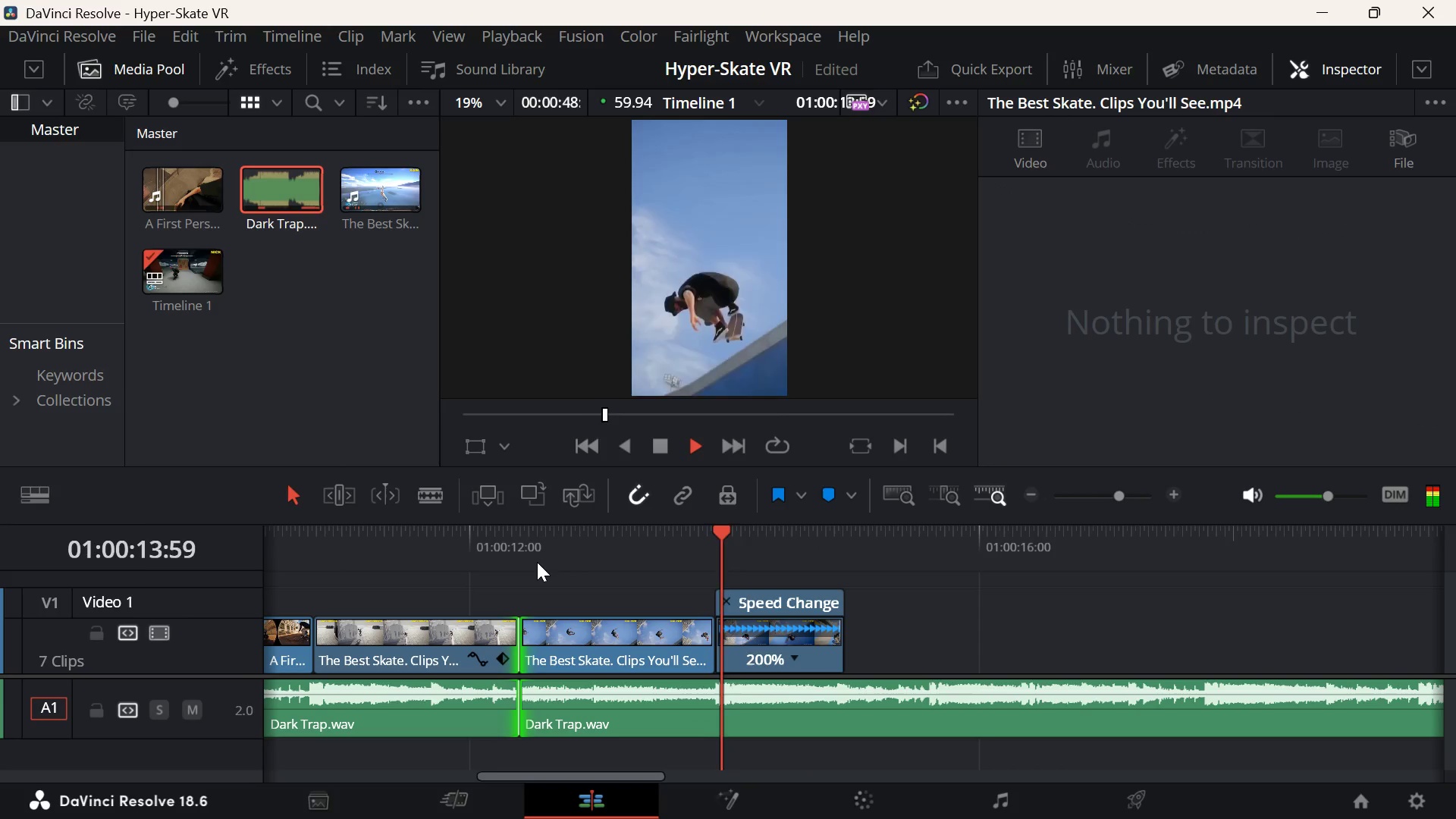 
key(Space)
 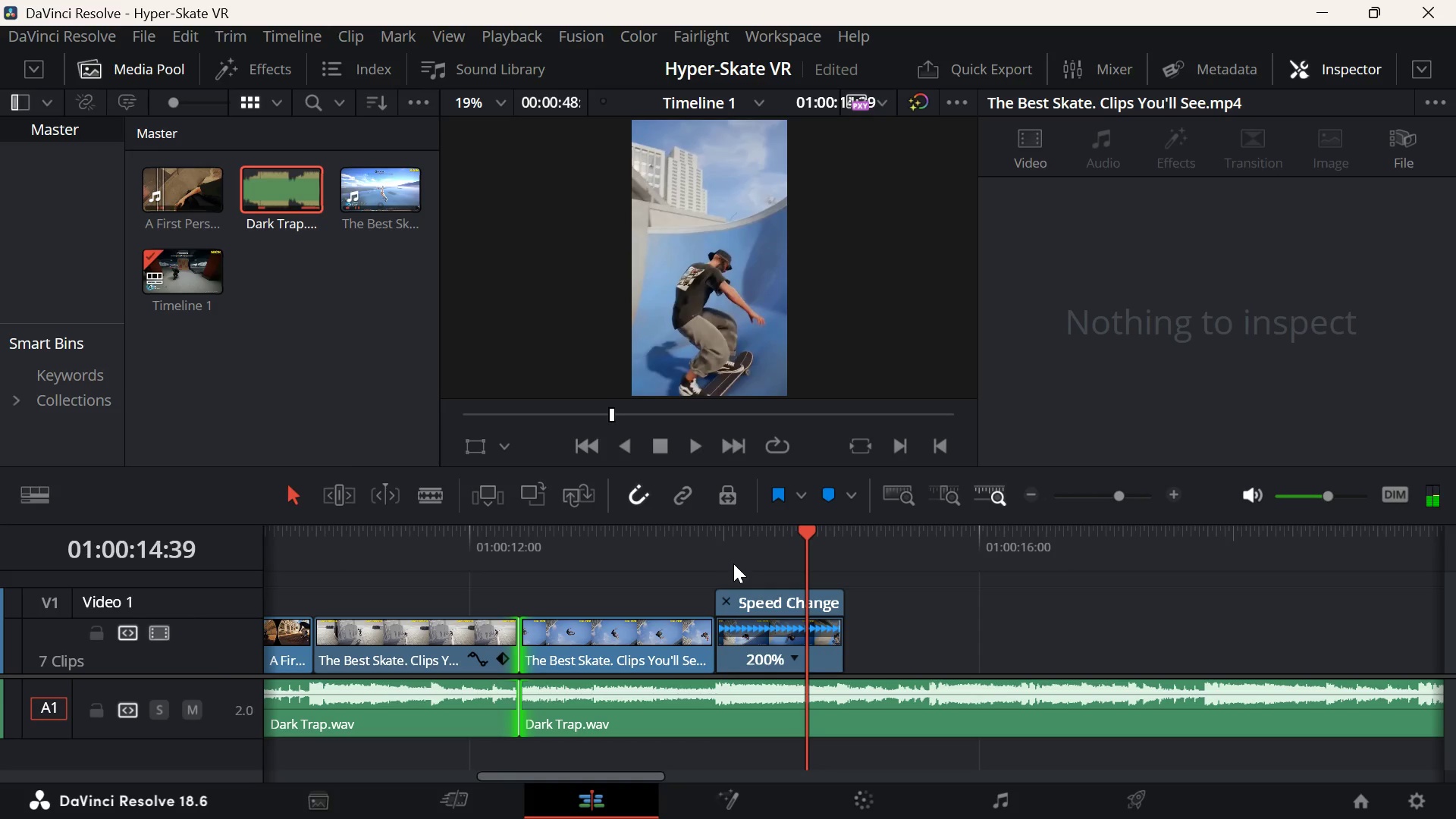 
key(ArrowUp)
 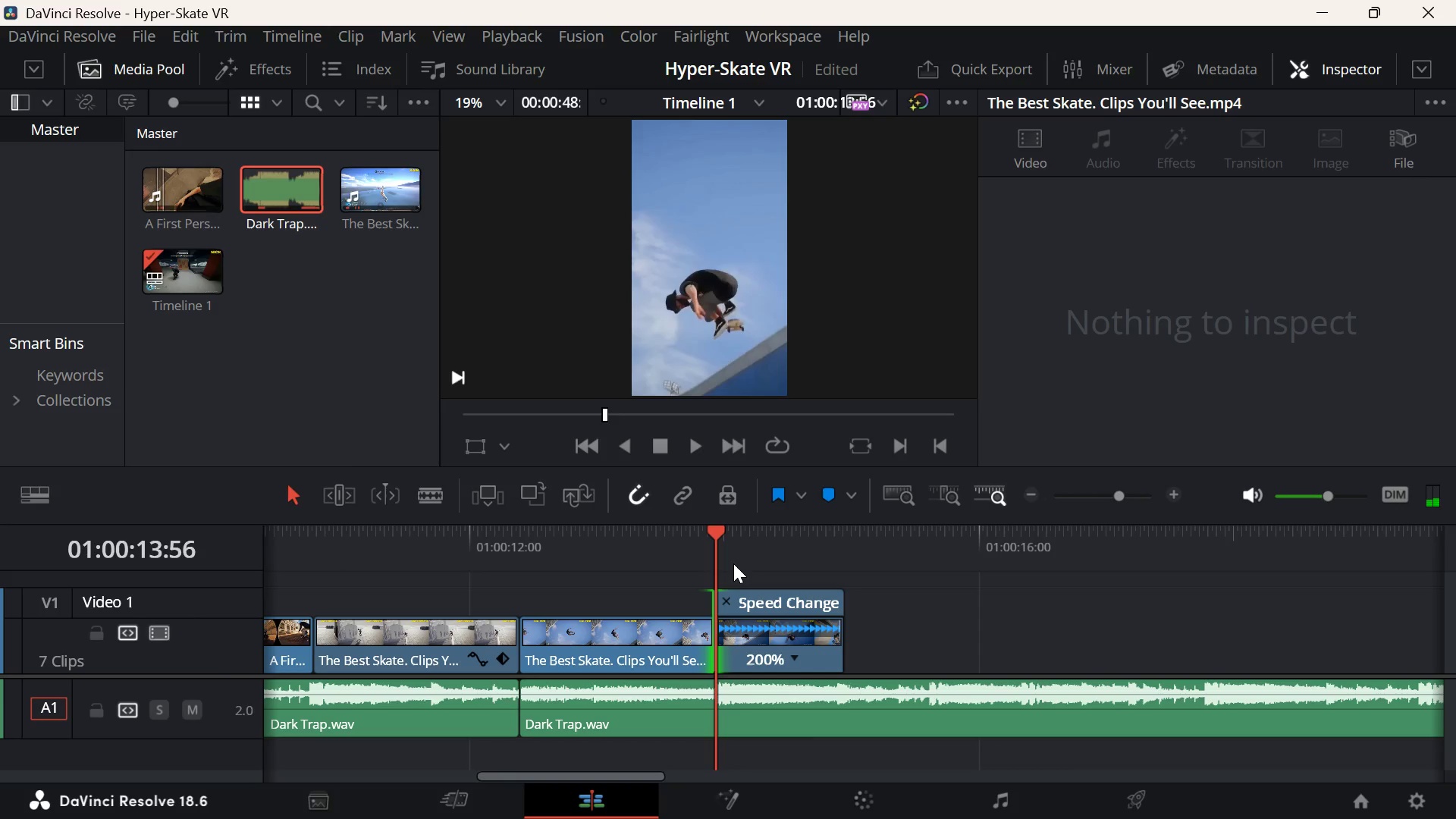 
key(Space)
 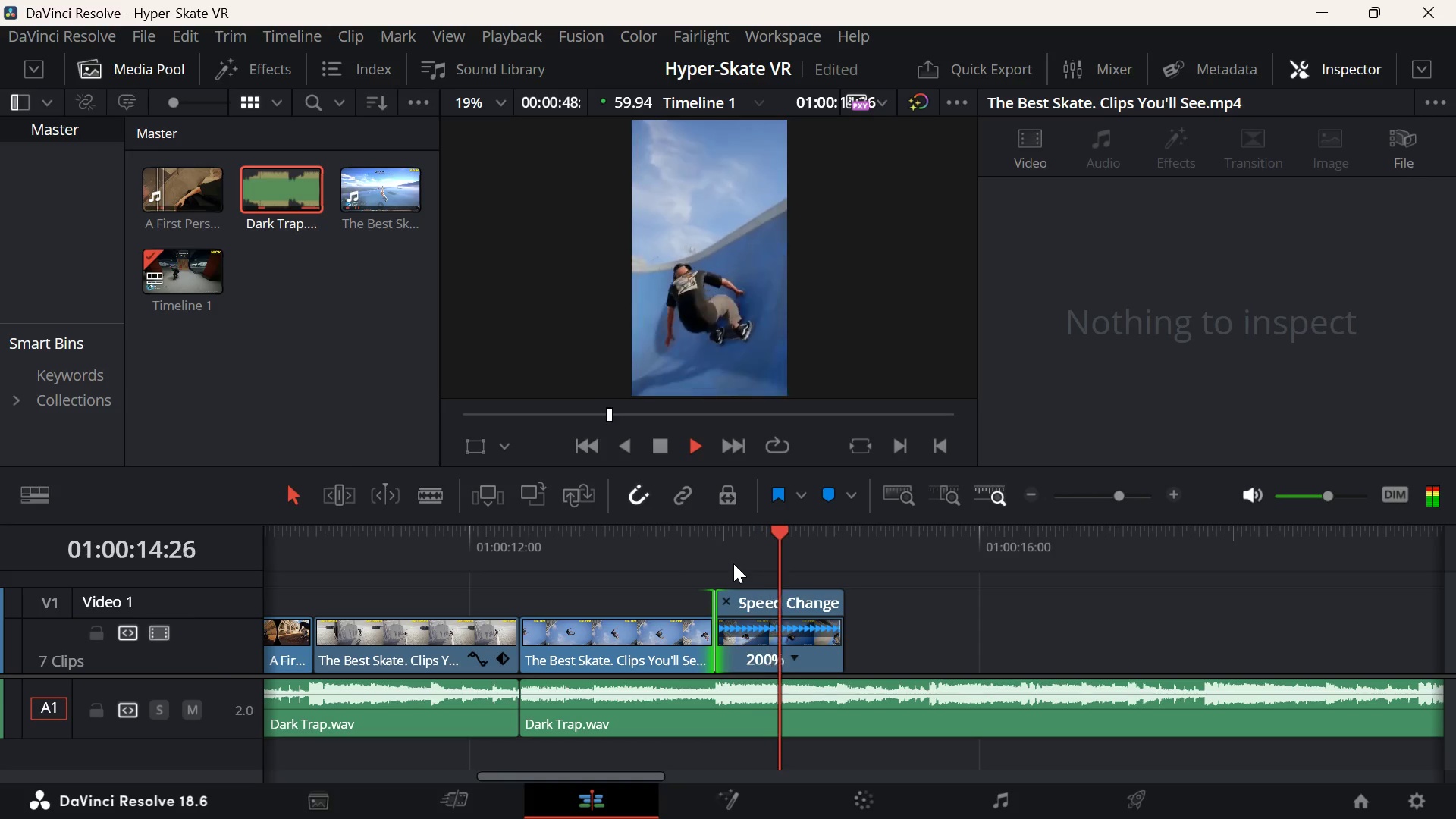 
key(Space)
 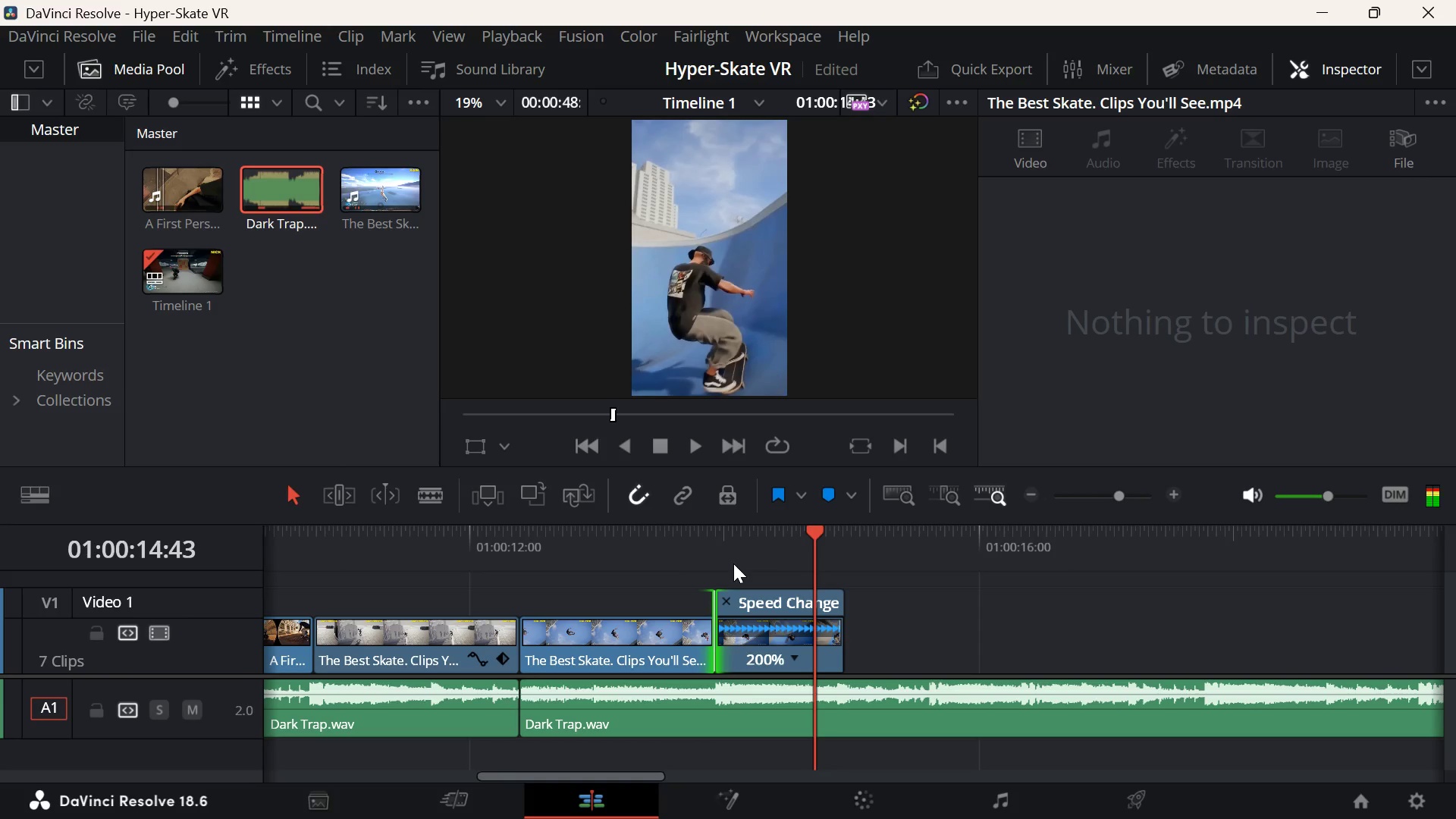 
key(ArrowUp)
 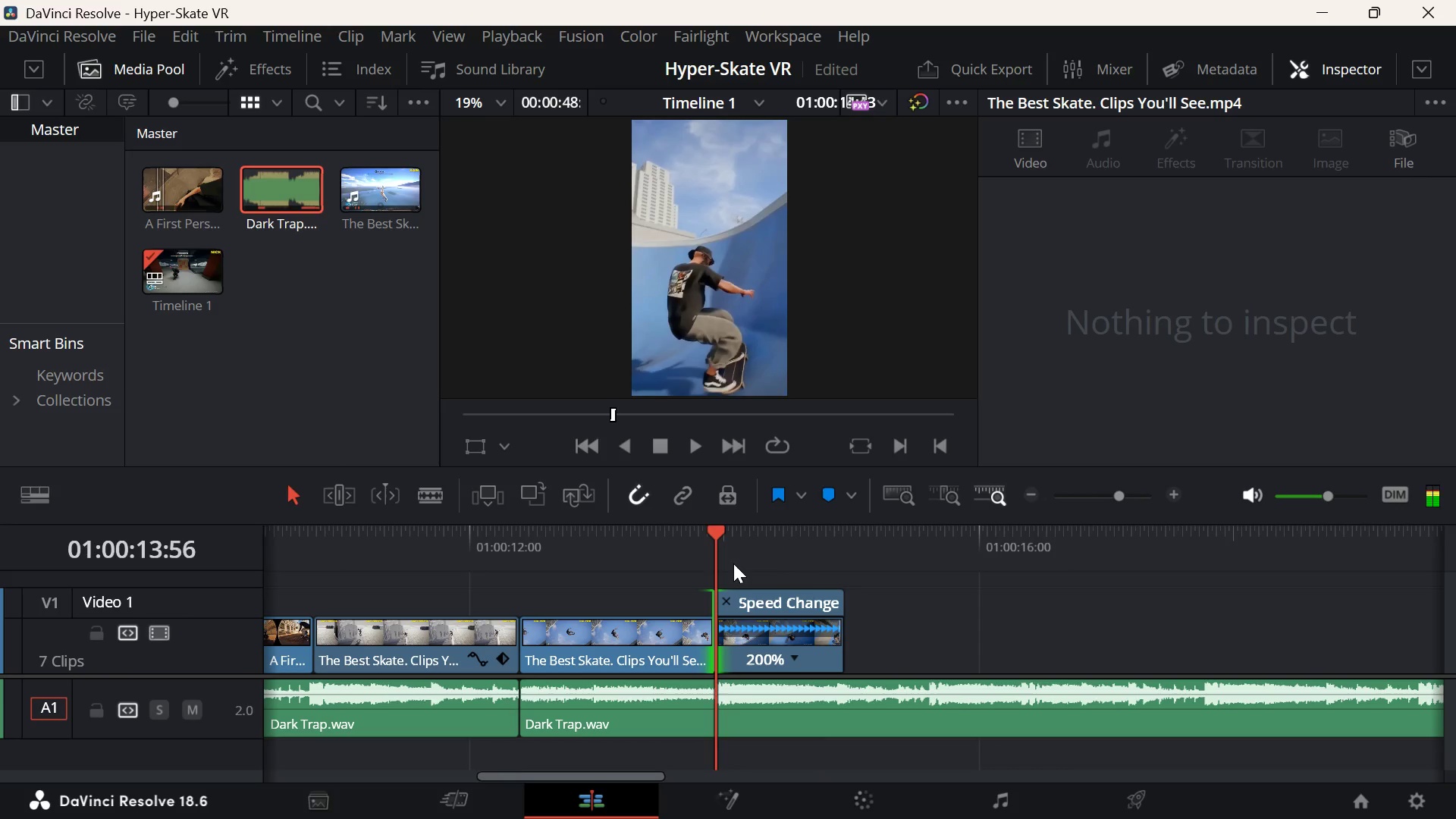 
key(ArrowUp)
 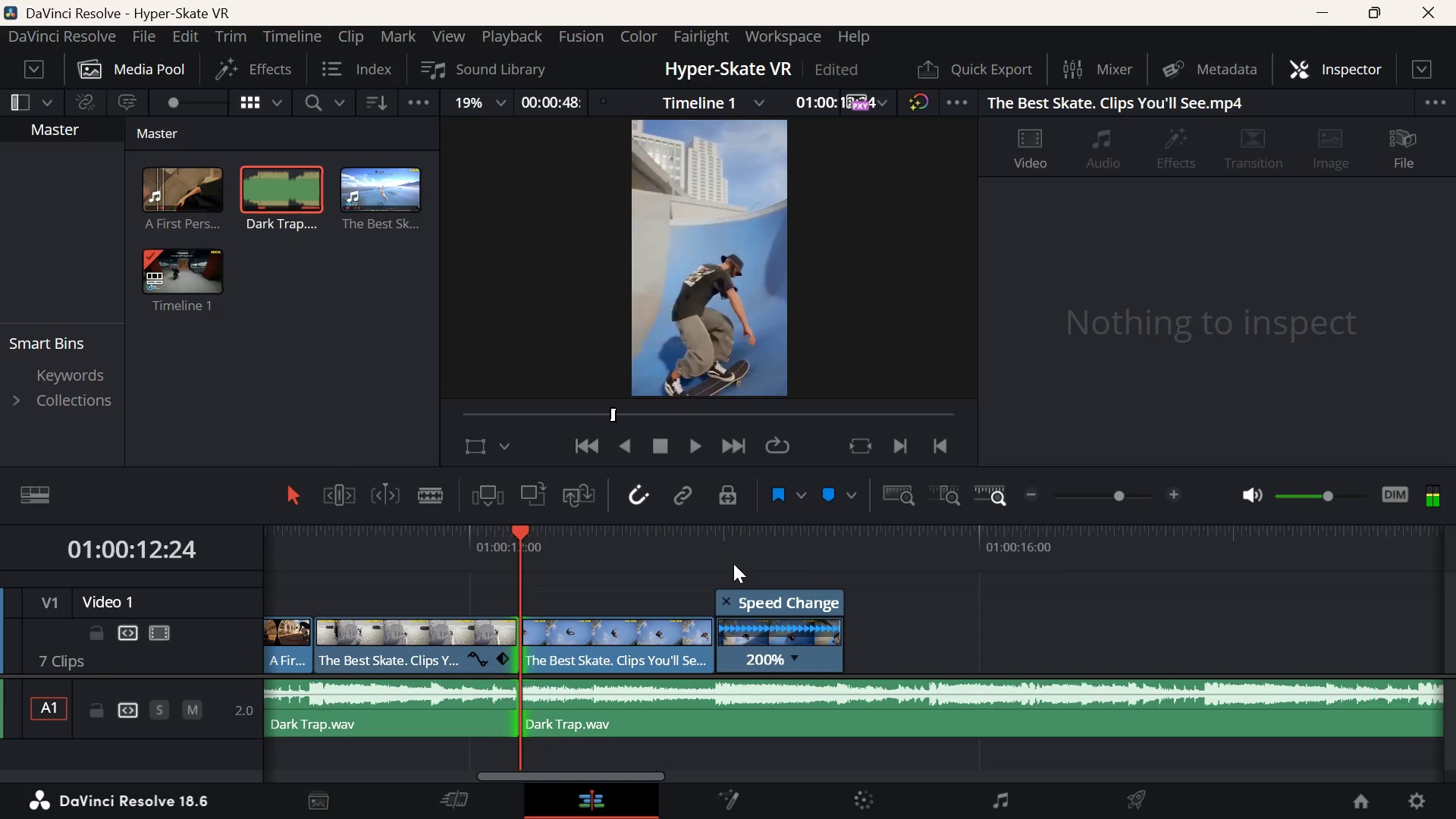 
key(Space)
 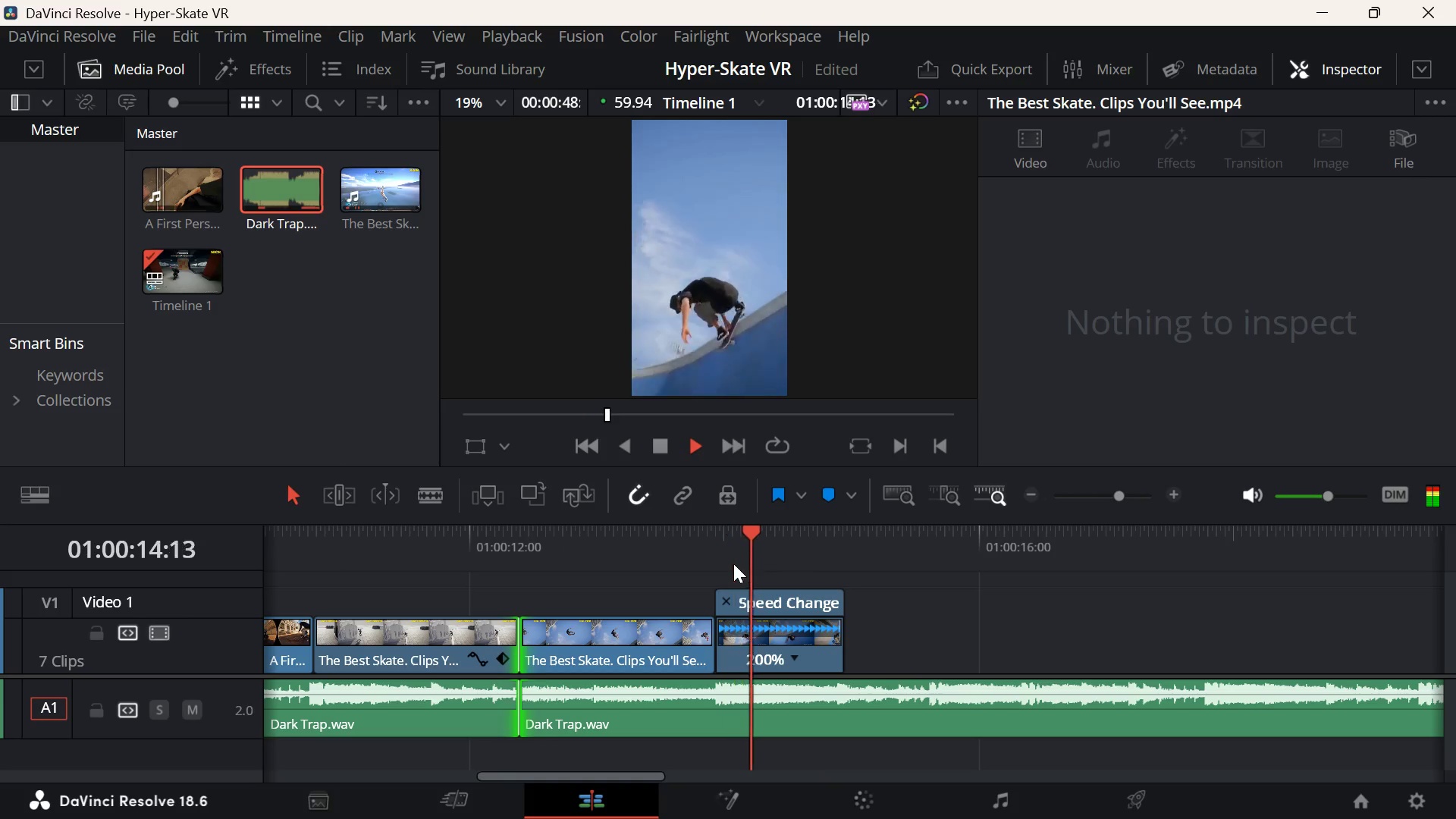 
key(Space)
 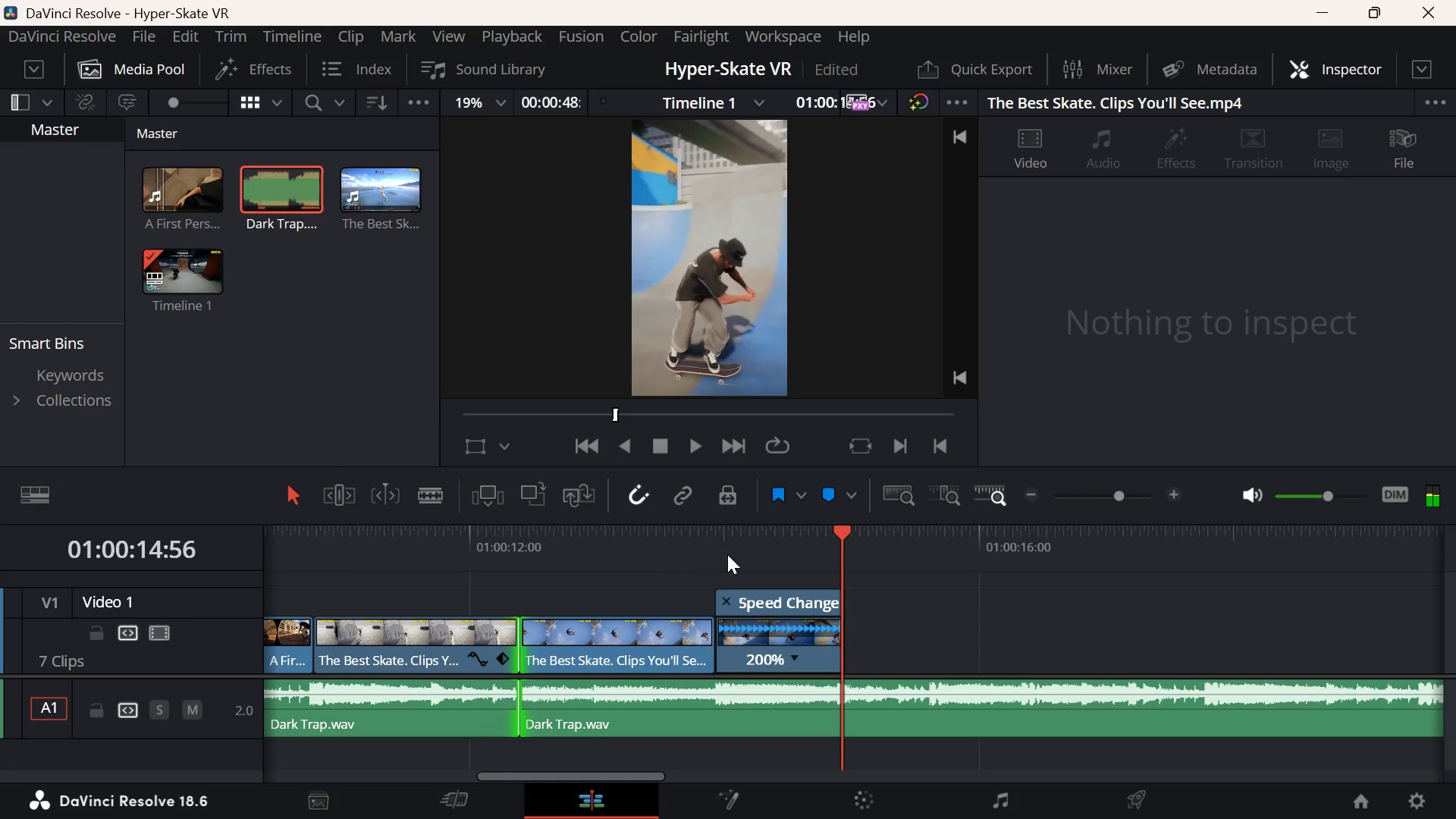 
key(ArrowUp)
 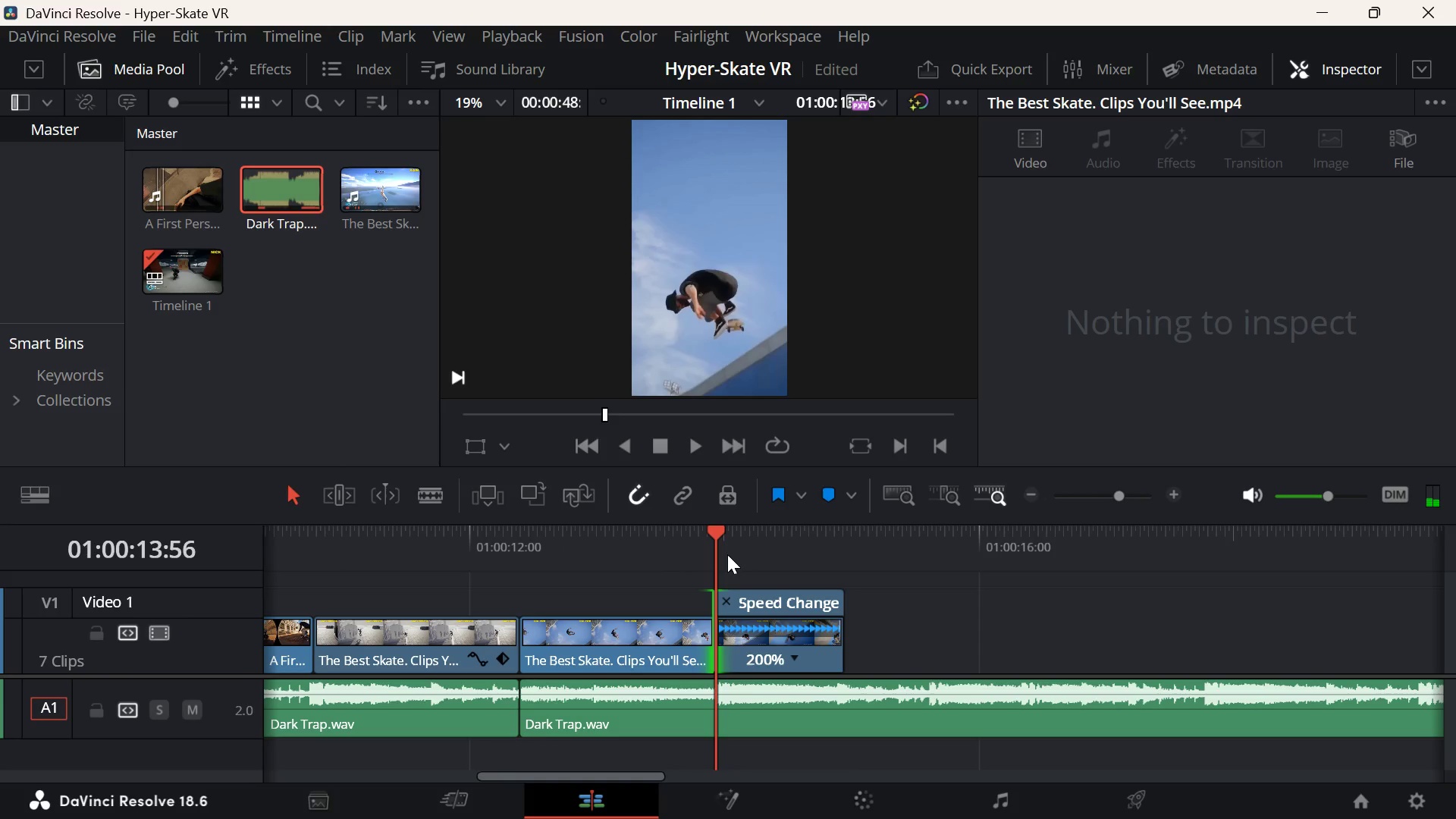 
key(Space)
 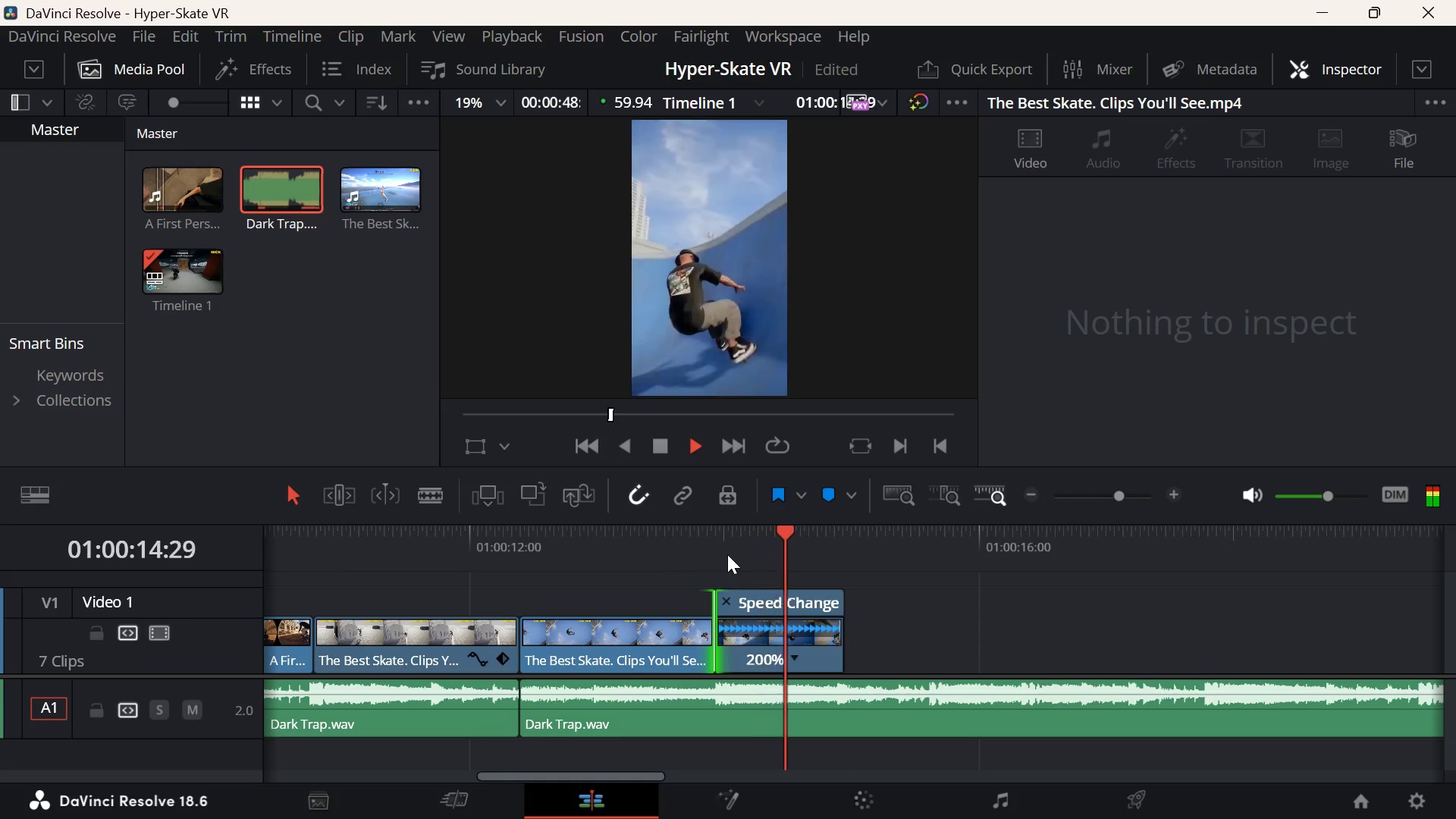 
key(Space)
 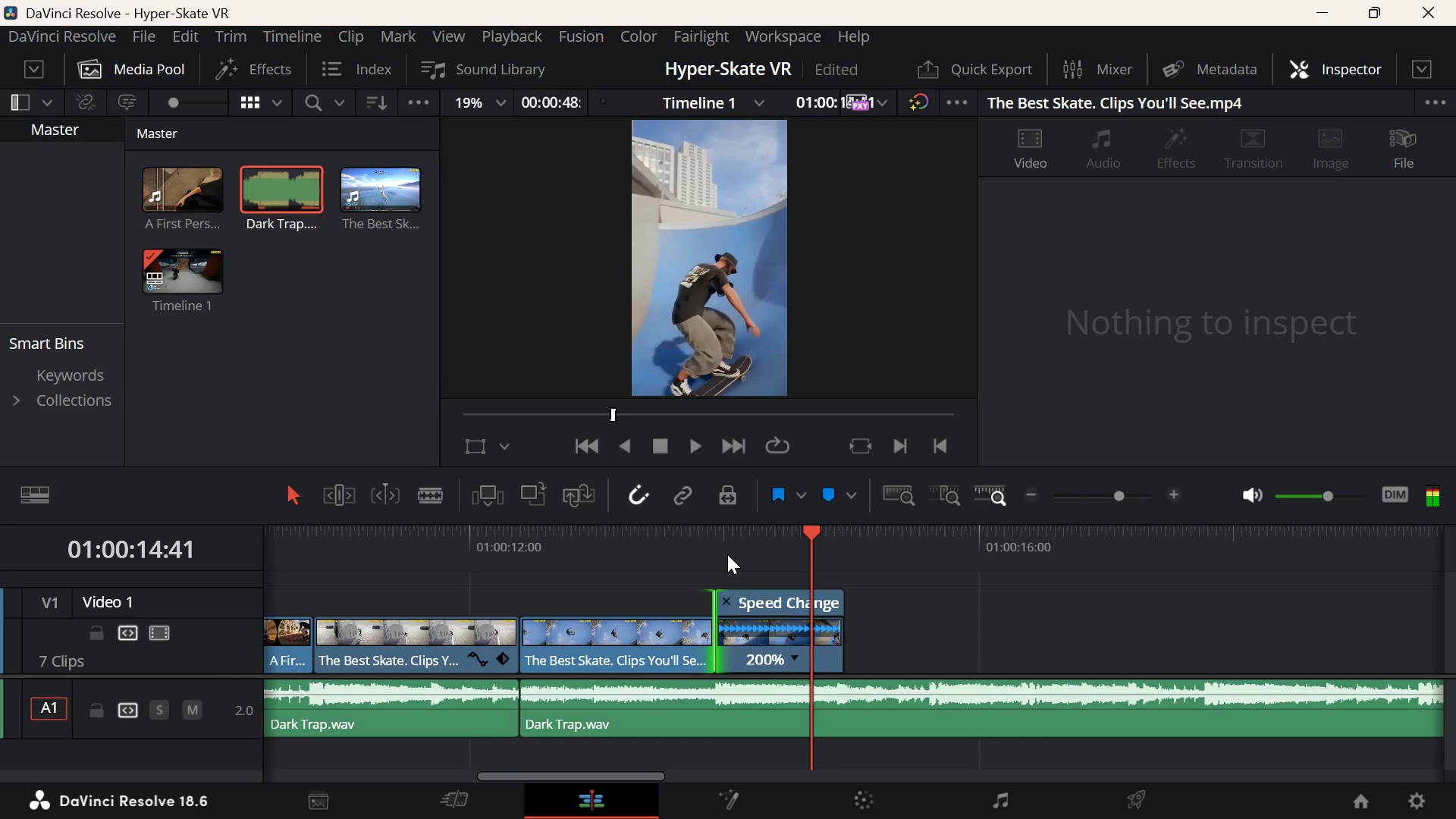 
key(ArrowUp)
 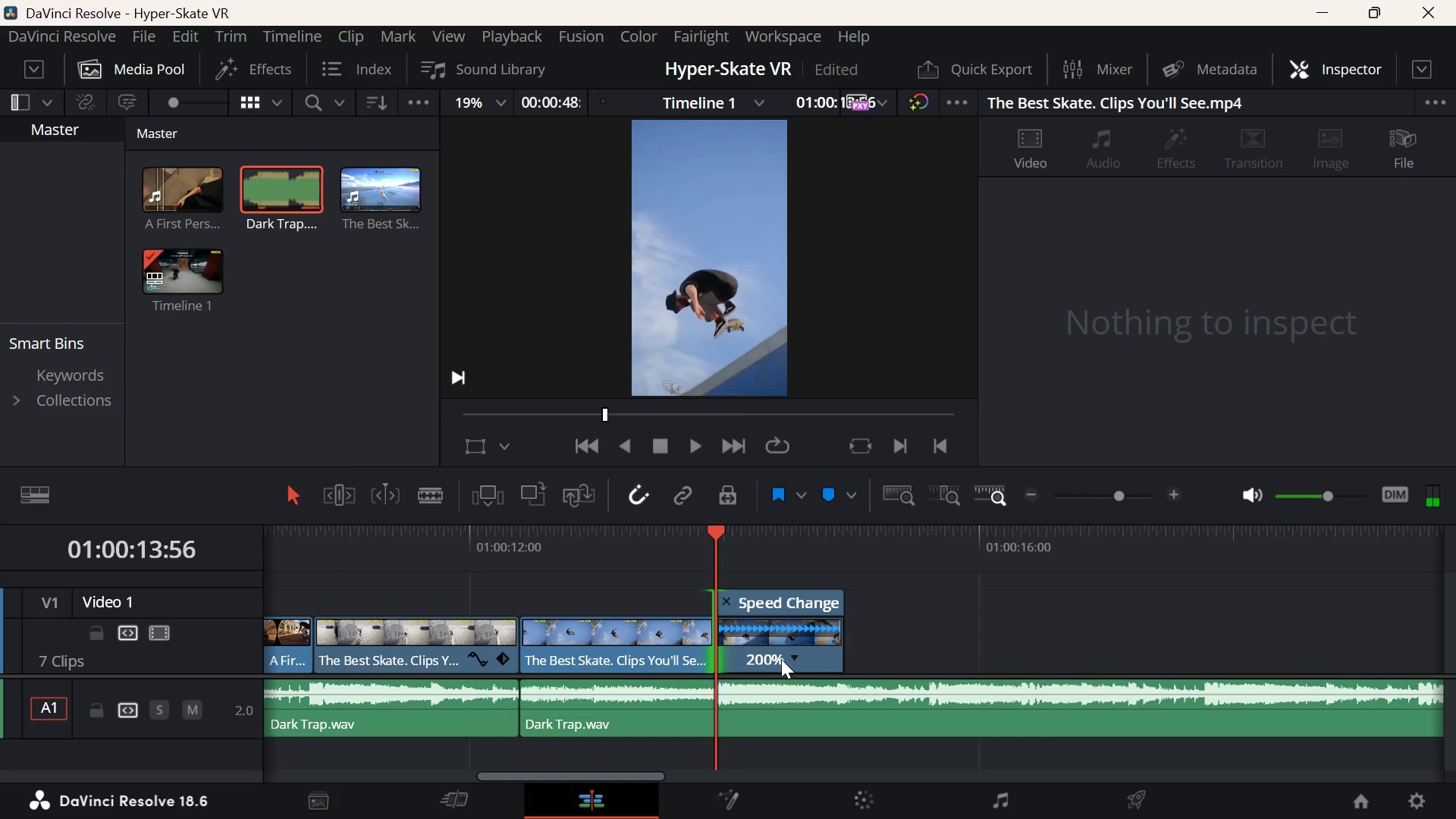 
left_click([786, 658])
 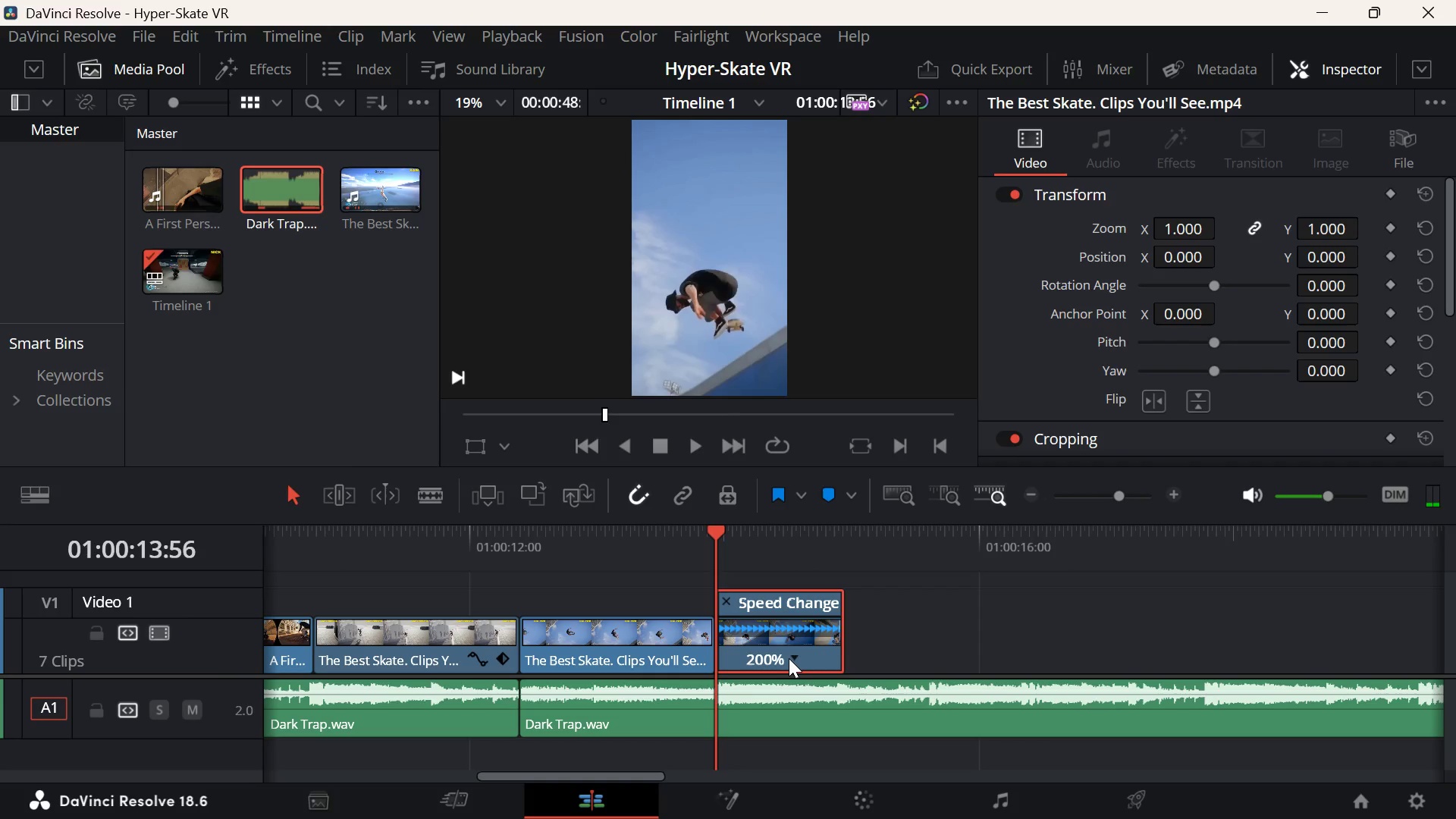 
left_click([789, 658])
 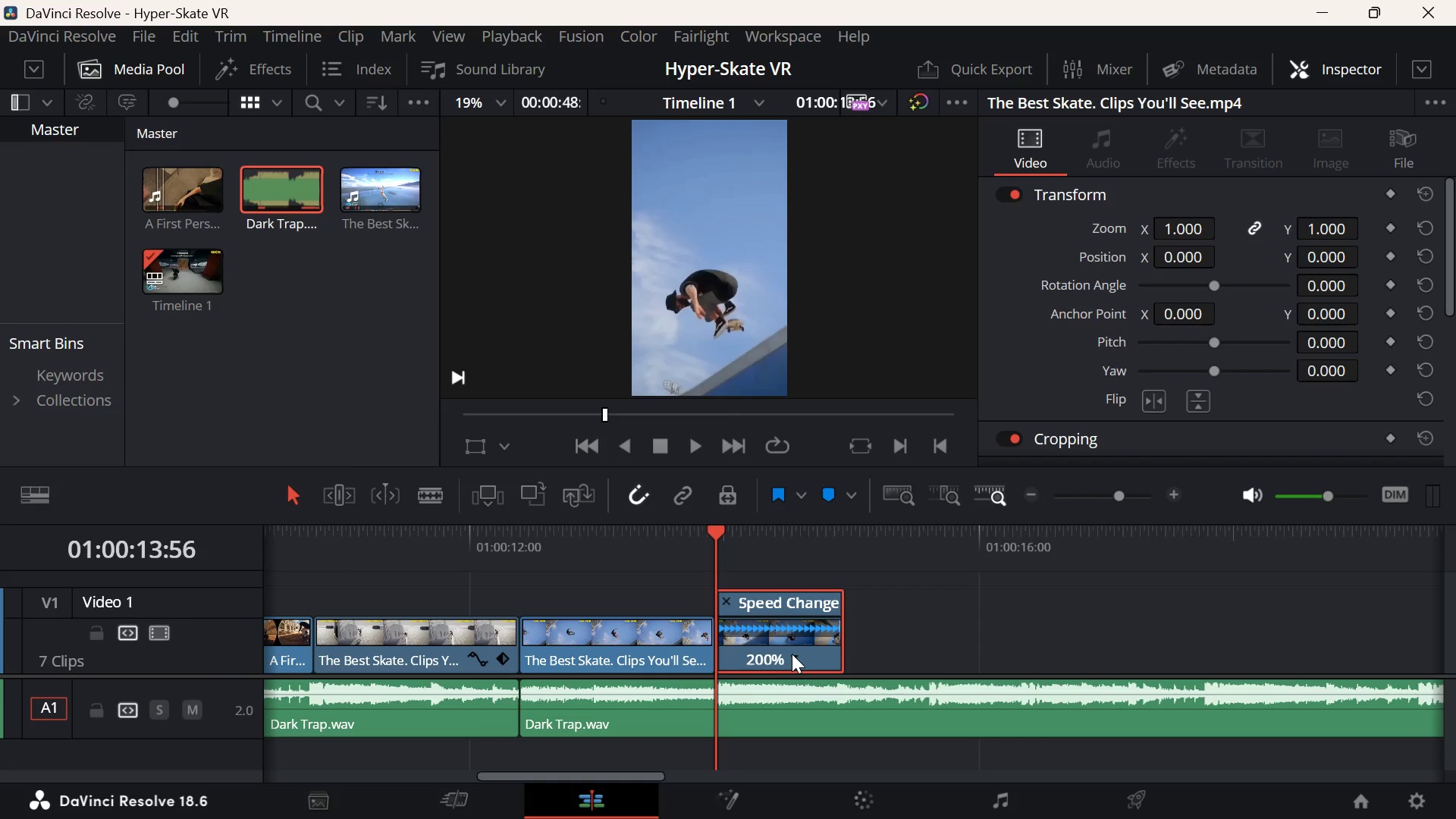 
left_click([792, 654])
 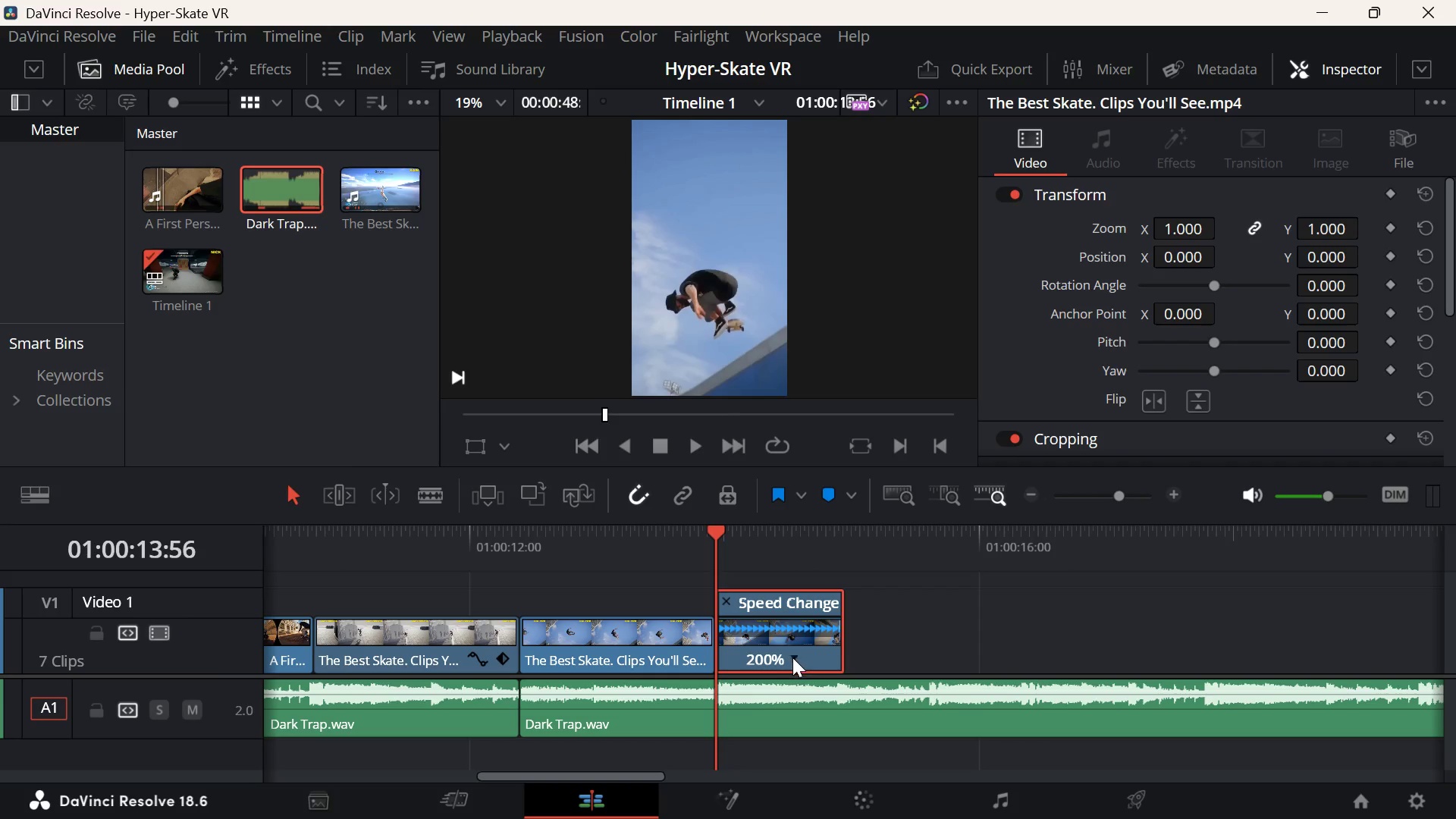 
left_click([792, 657])
 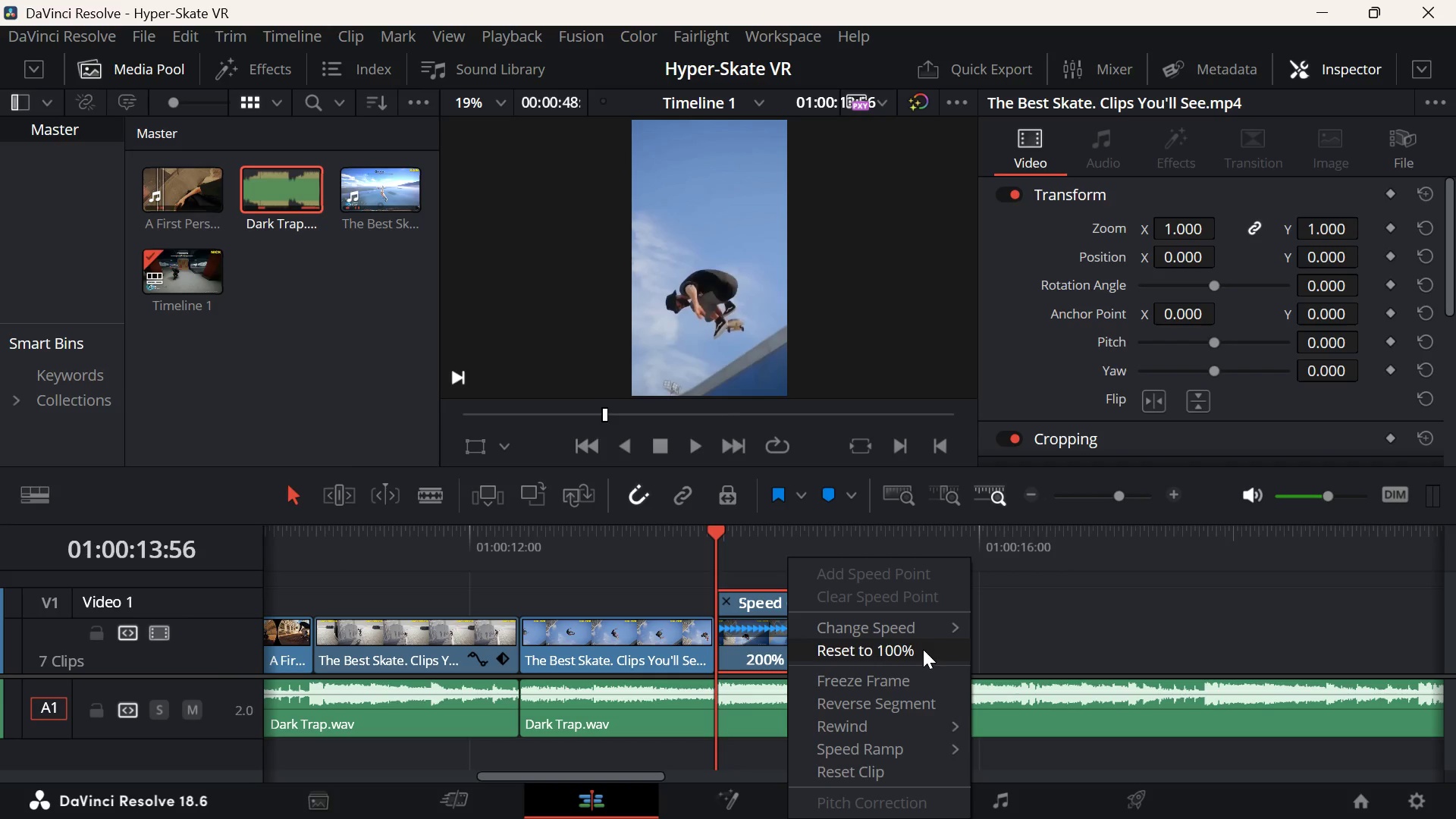 
left_click([923, 642])
 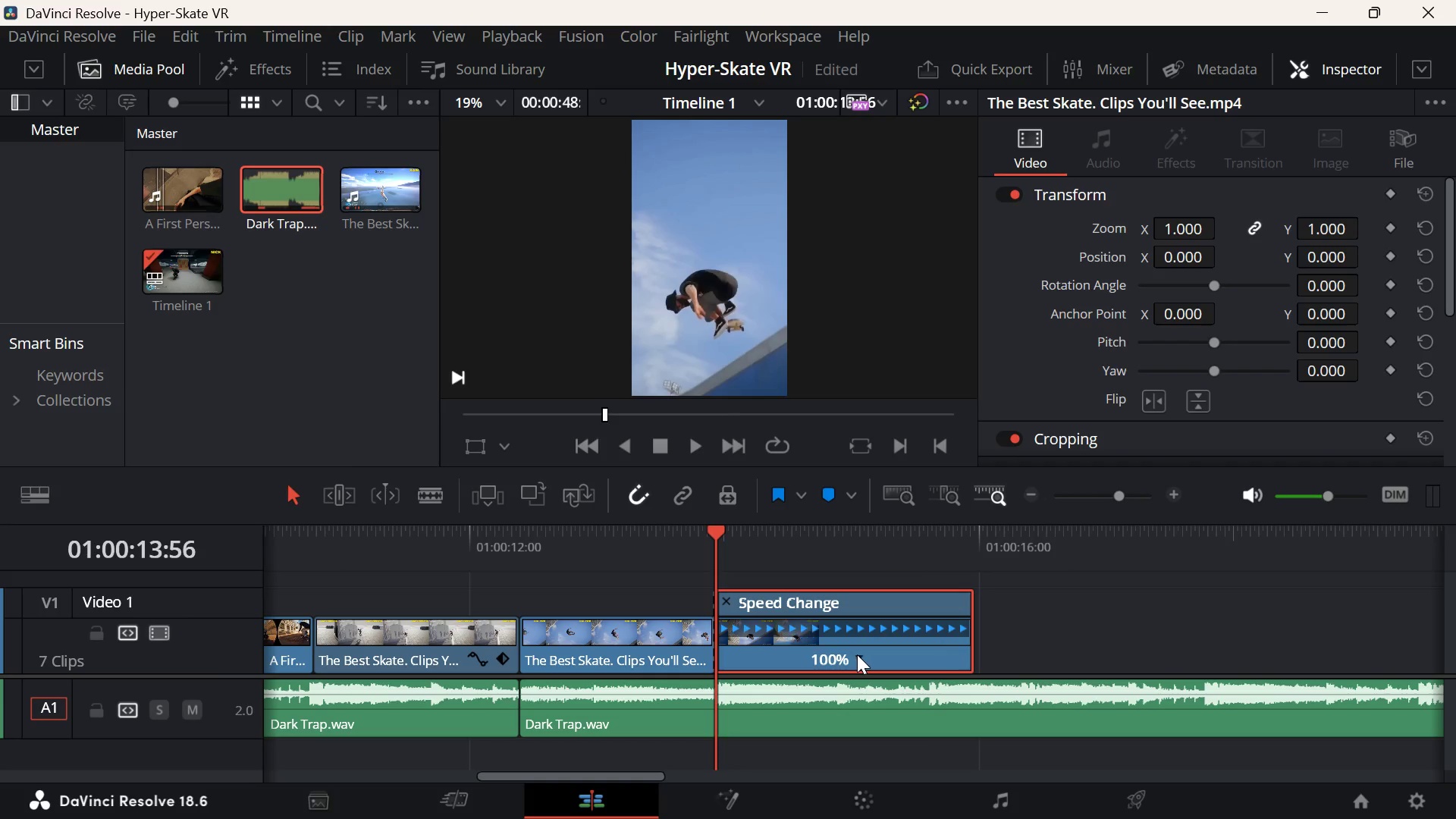 
left_click([859, 657])
 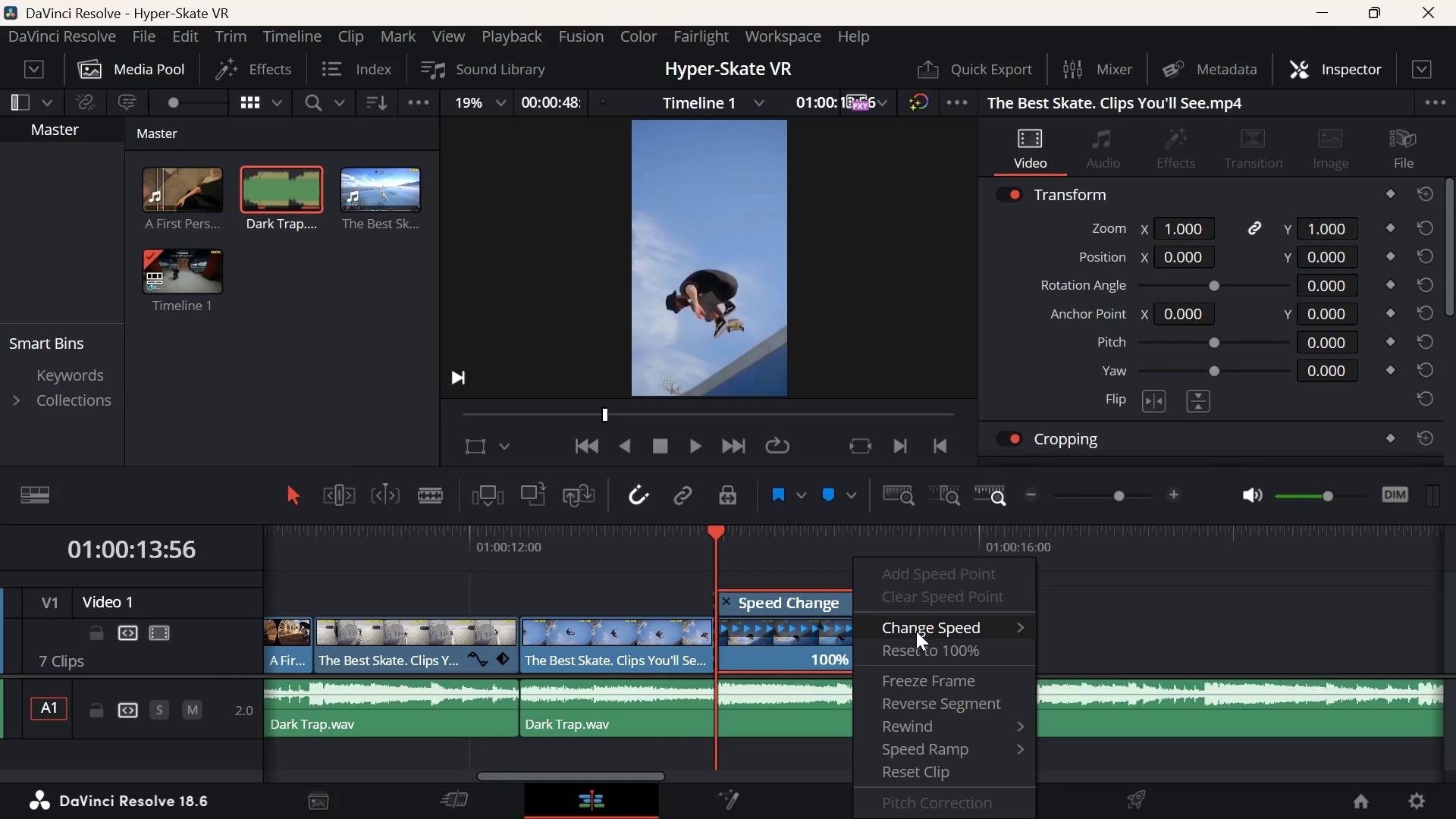 
left_click([921, 629])
 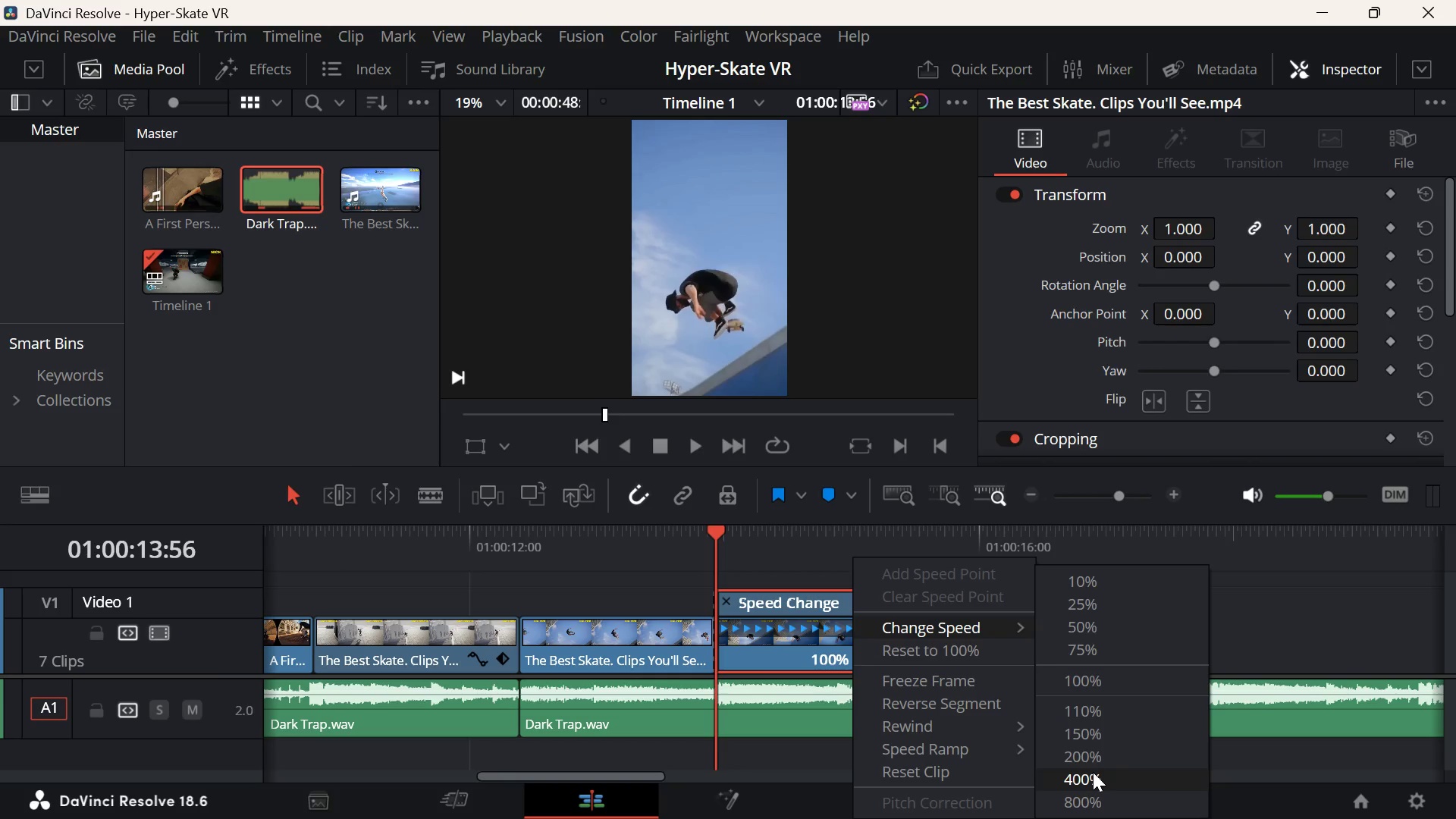 
left_click([1093, 772])
 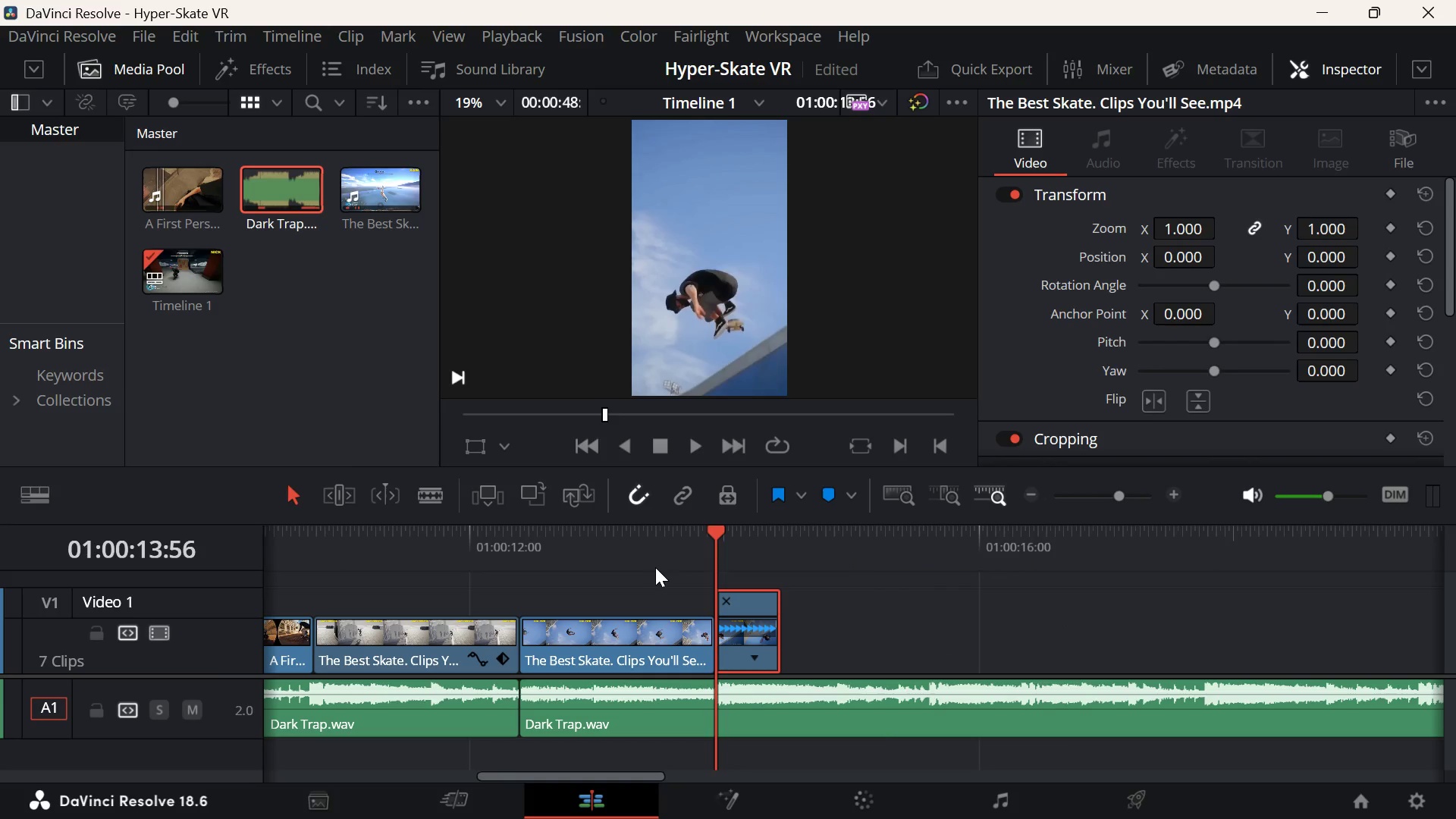 
left_click([655, 556])
 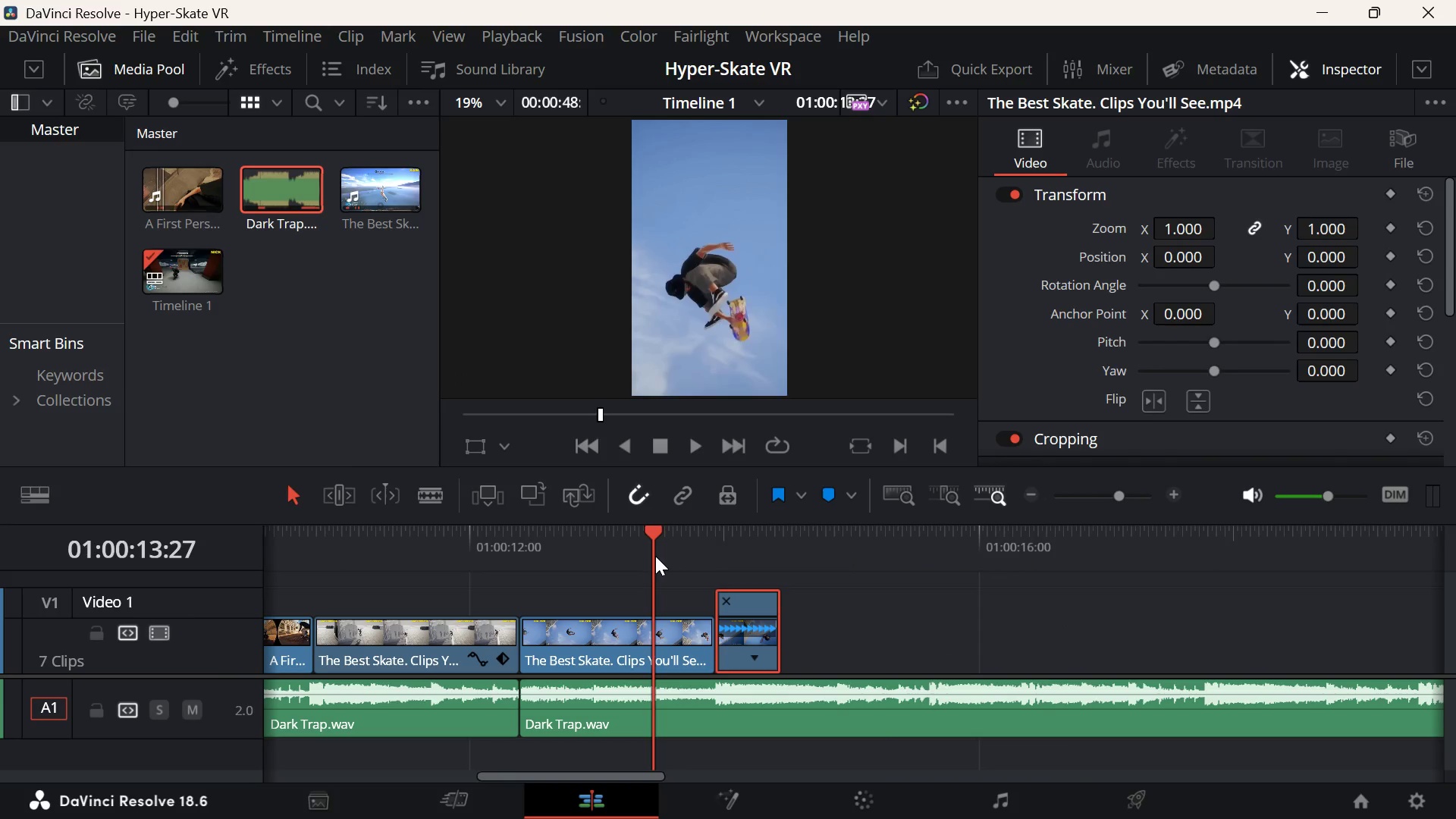 
key(Space)
 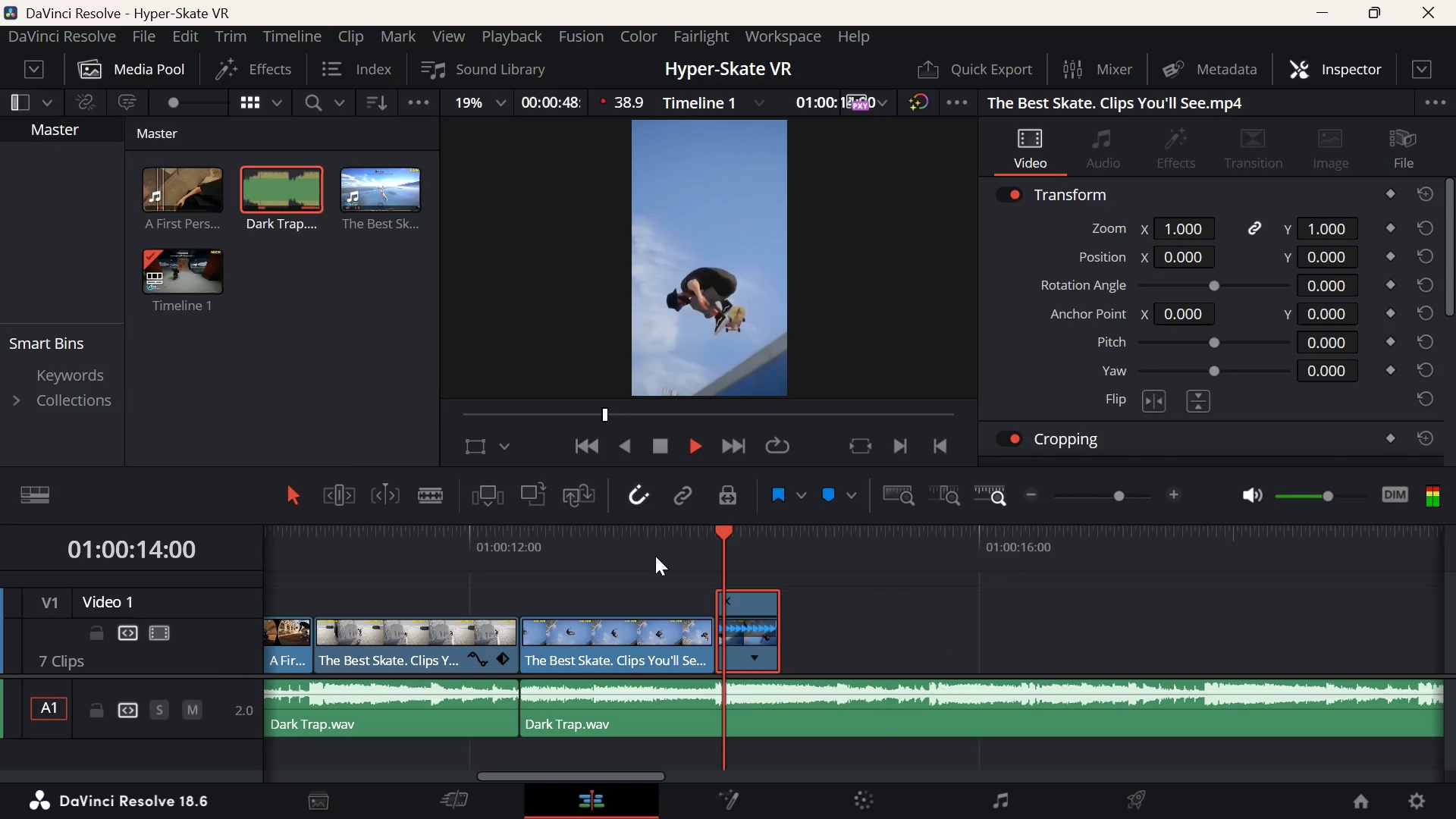 
key(Space)
 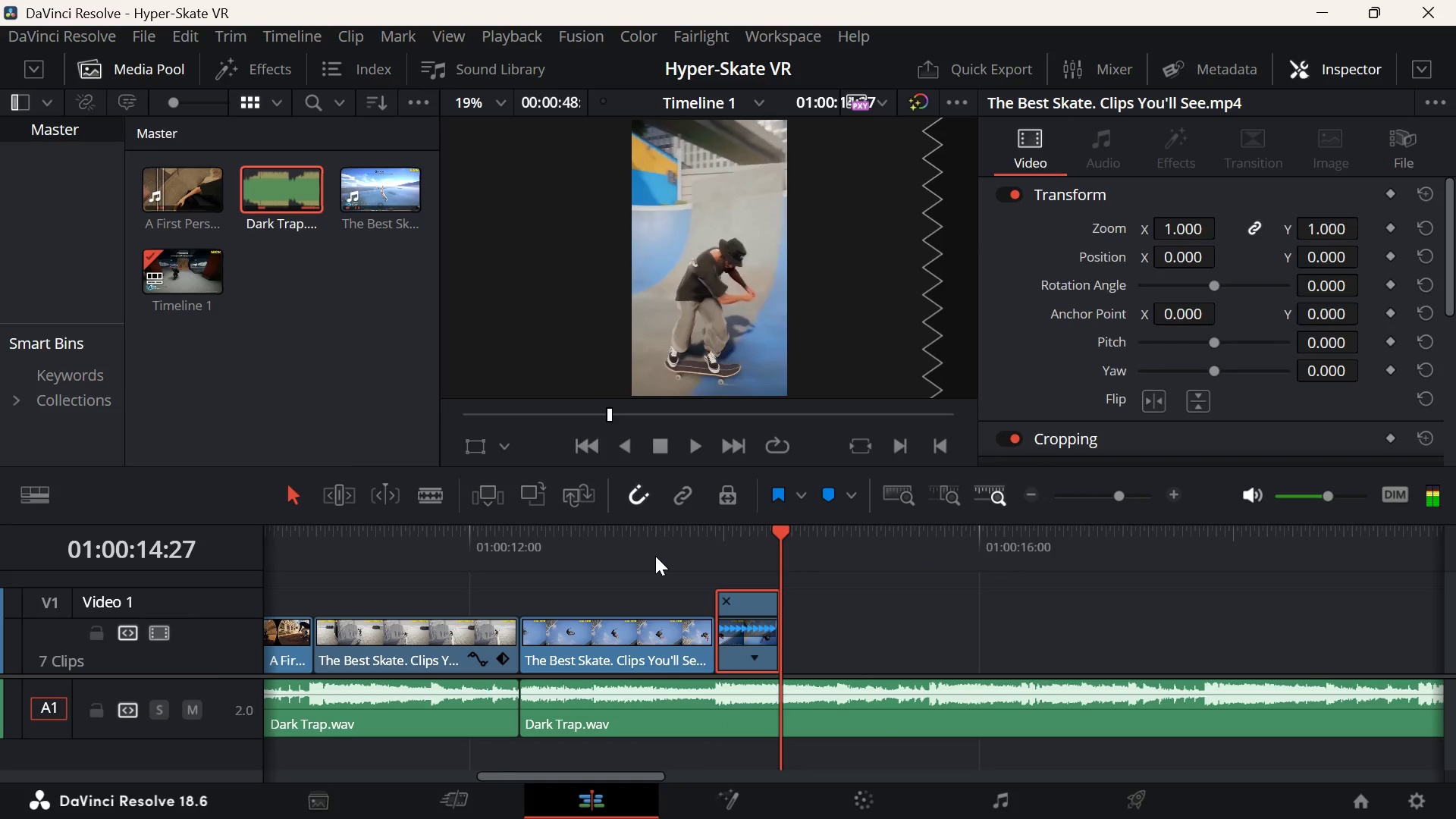 
key(ArrowUp)
 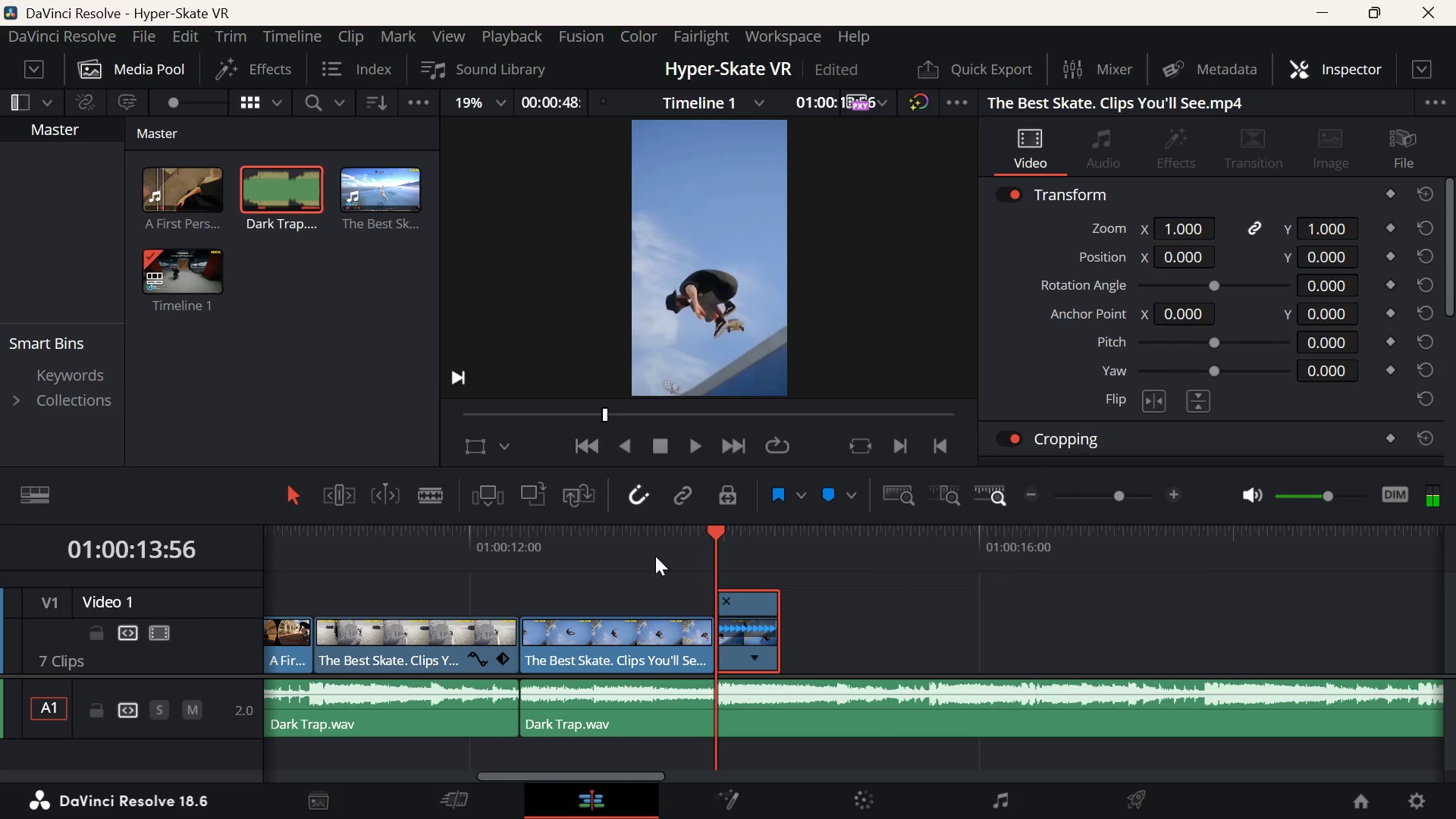 
key(Space)
 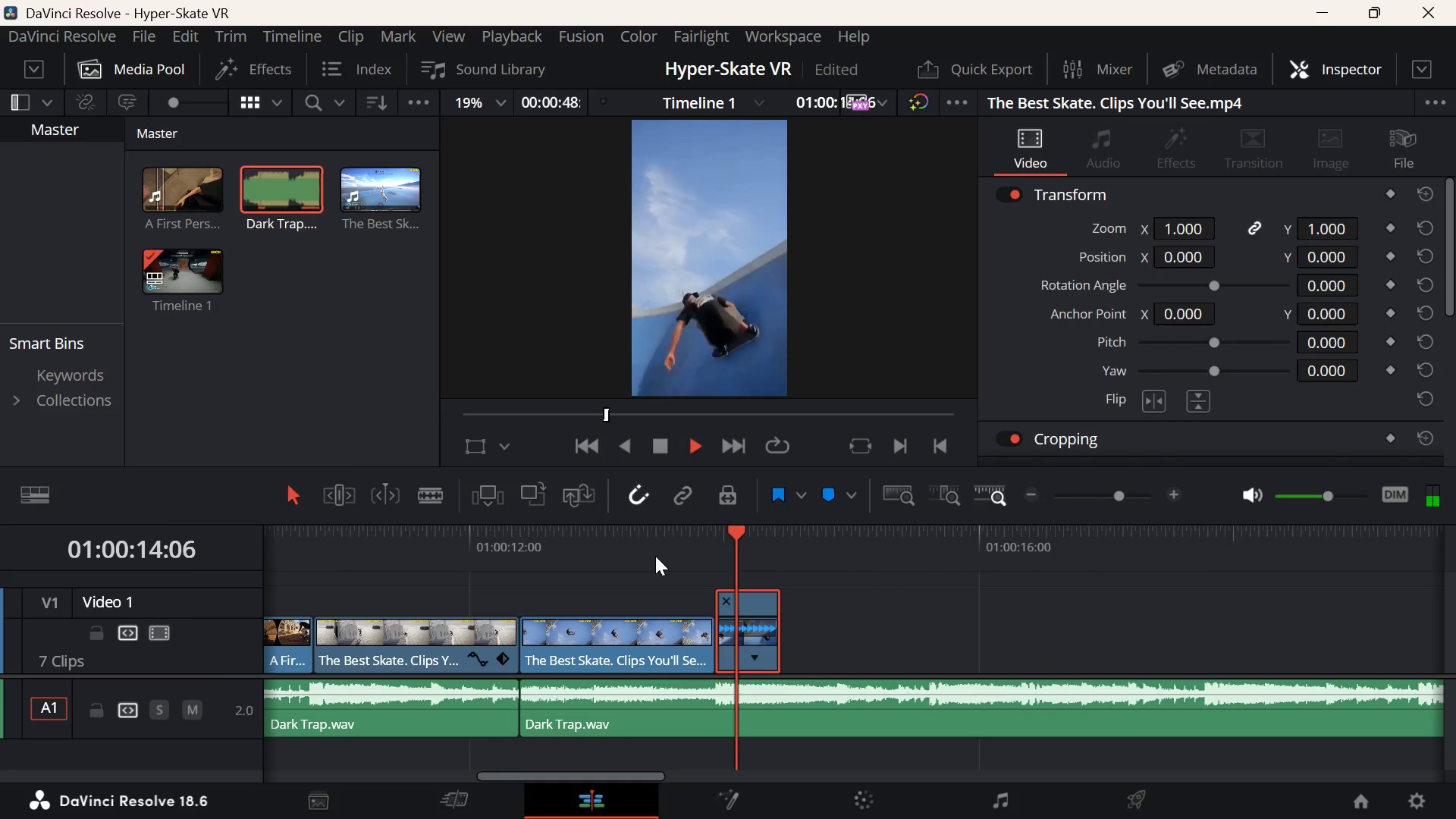 
key(Space)
 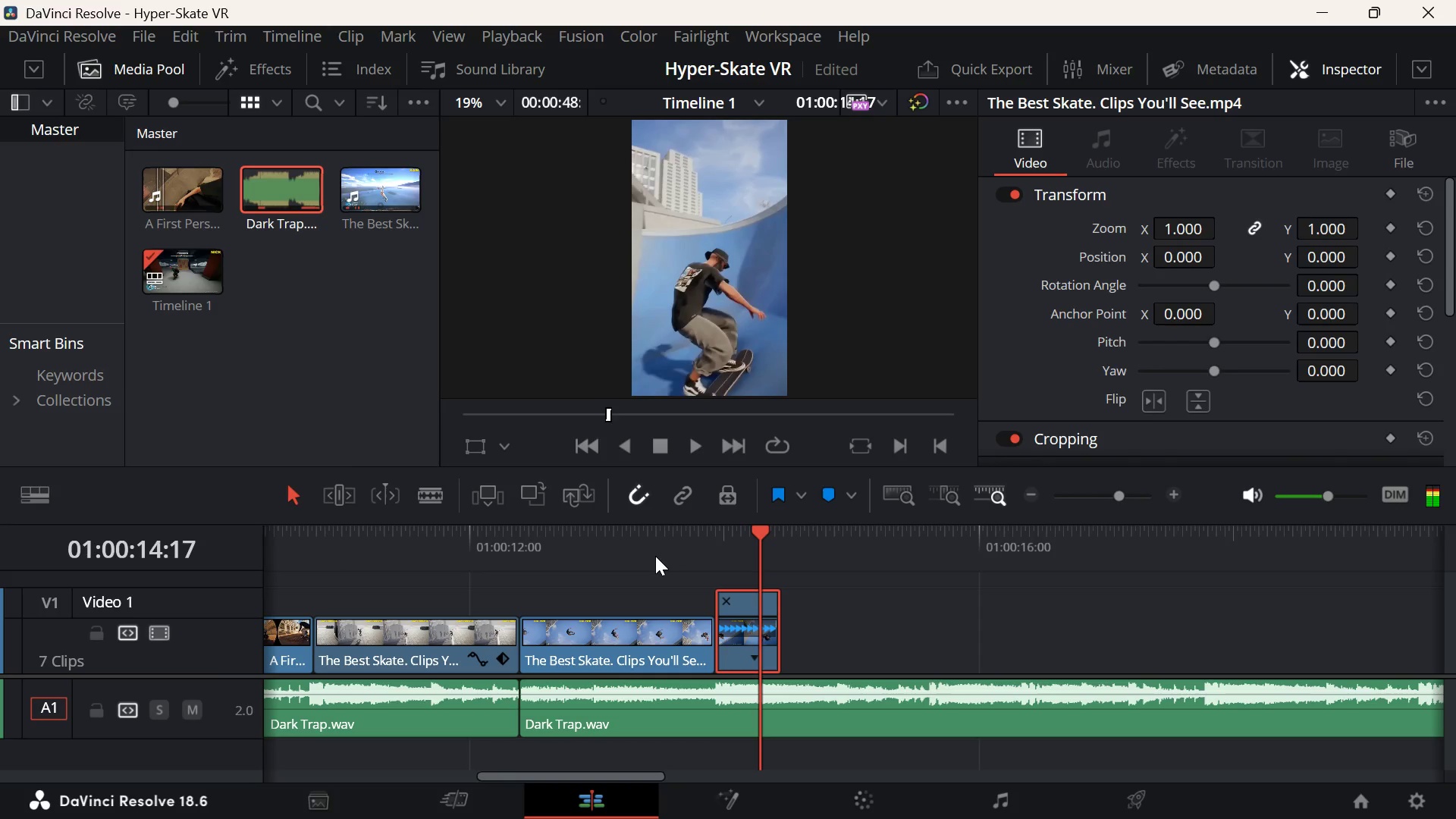 
key(Space)
 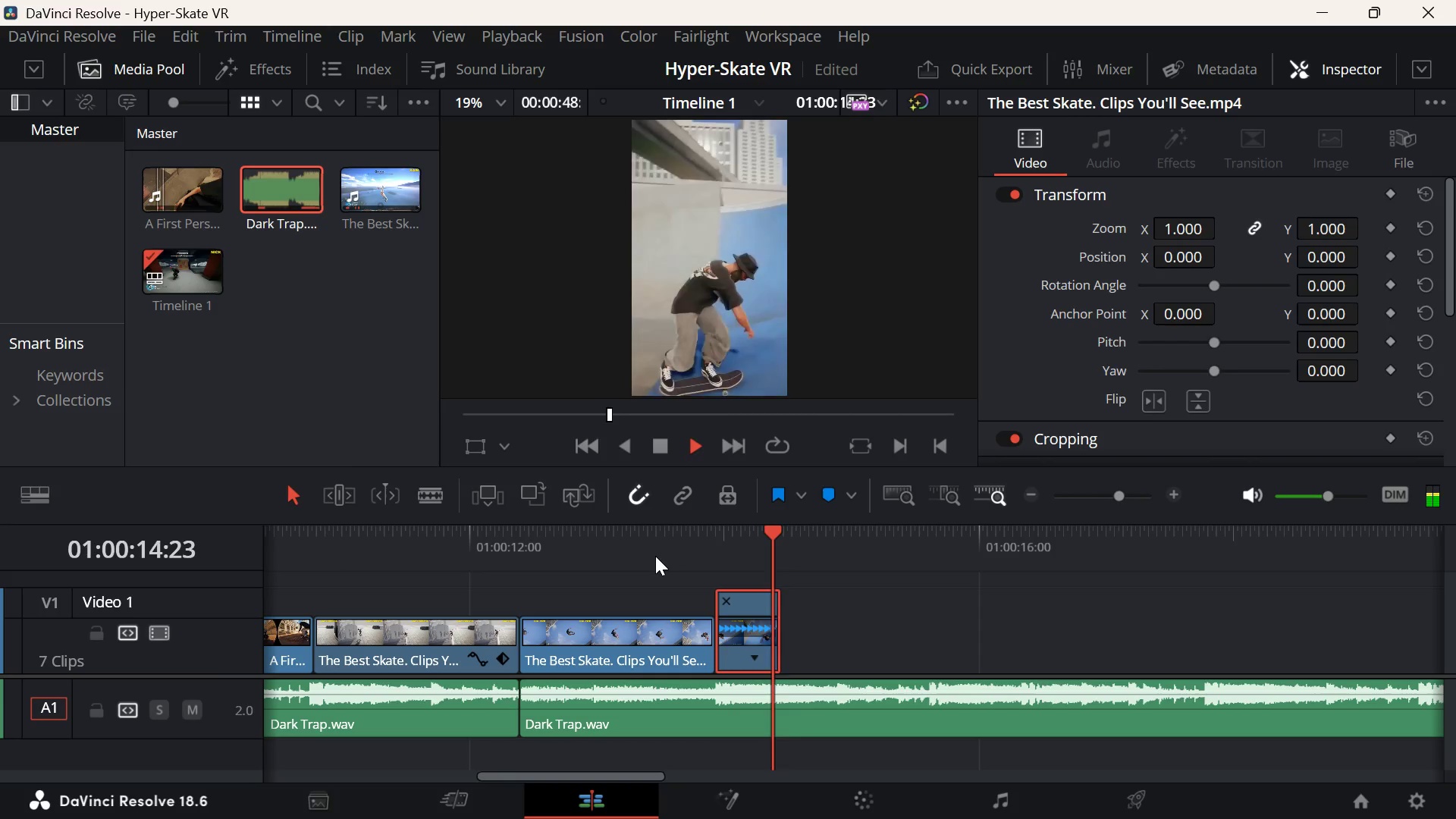 
key(Space)
 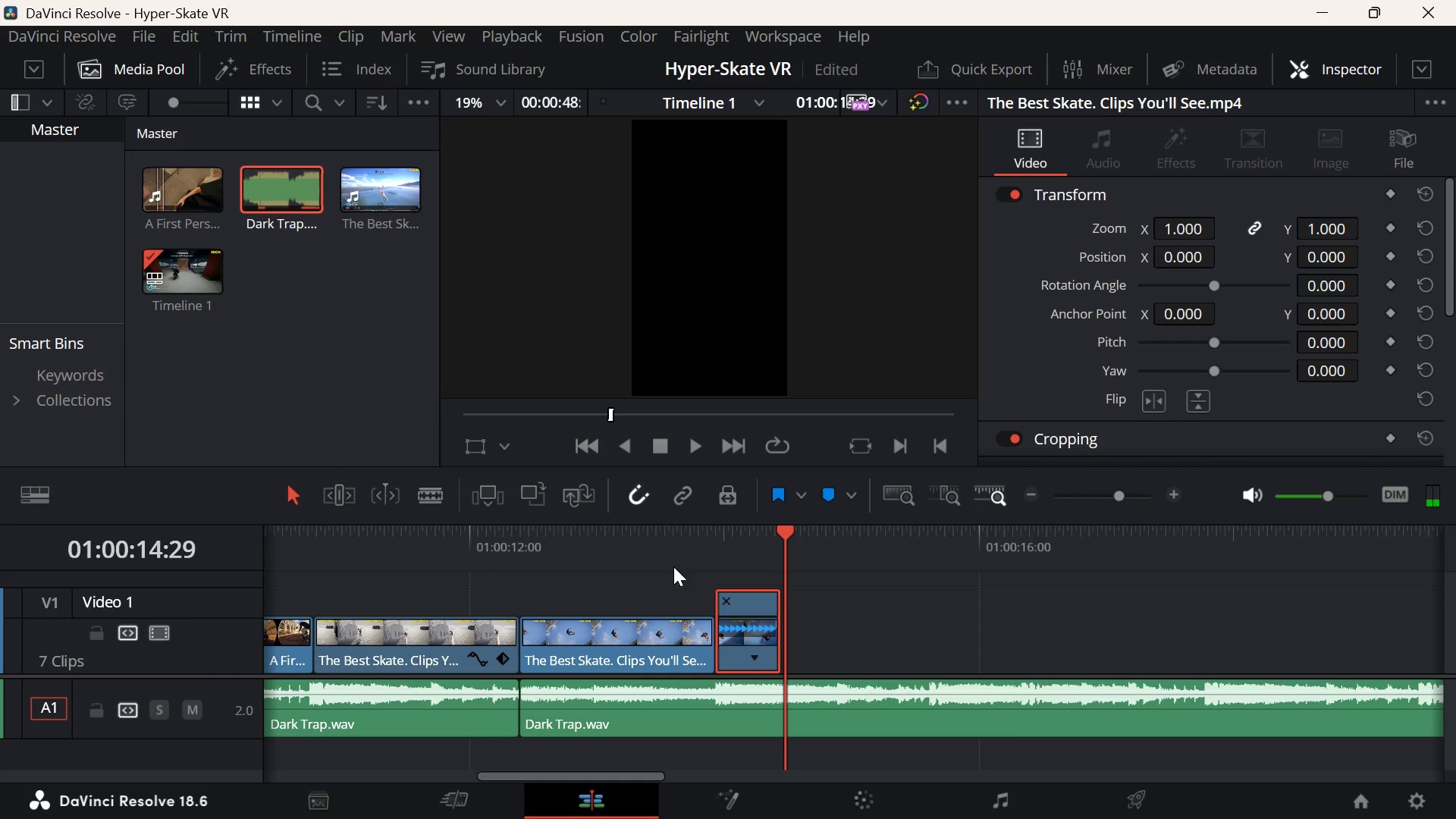 
left_click([623, 557])
 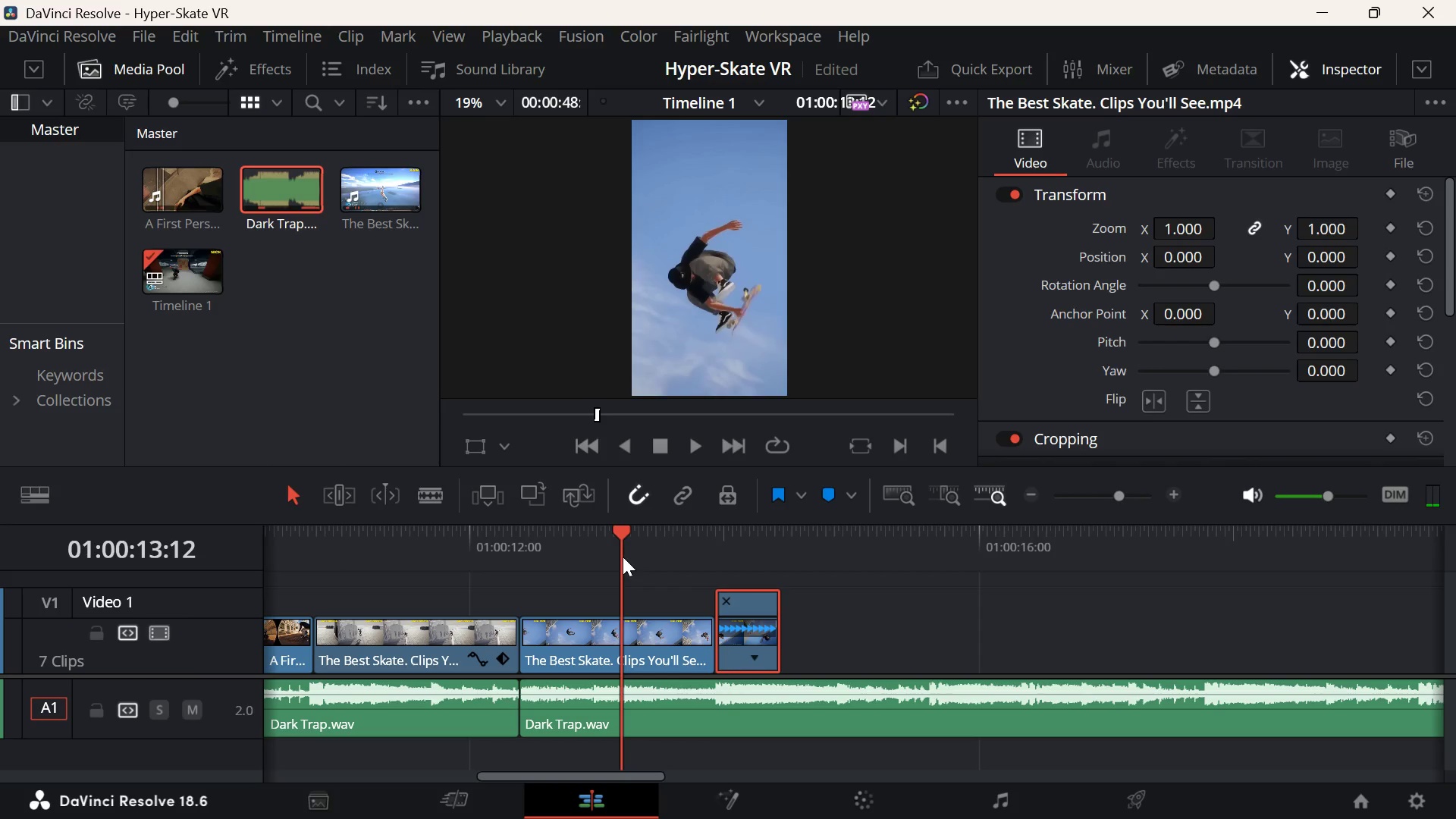 
key(ArrowDown)
 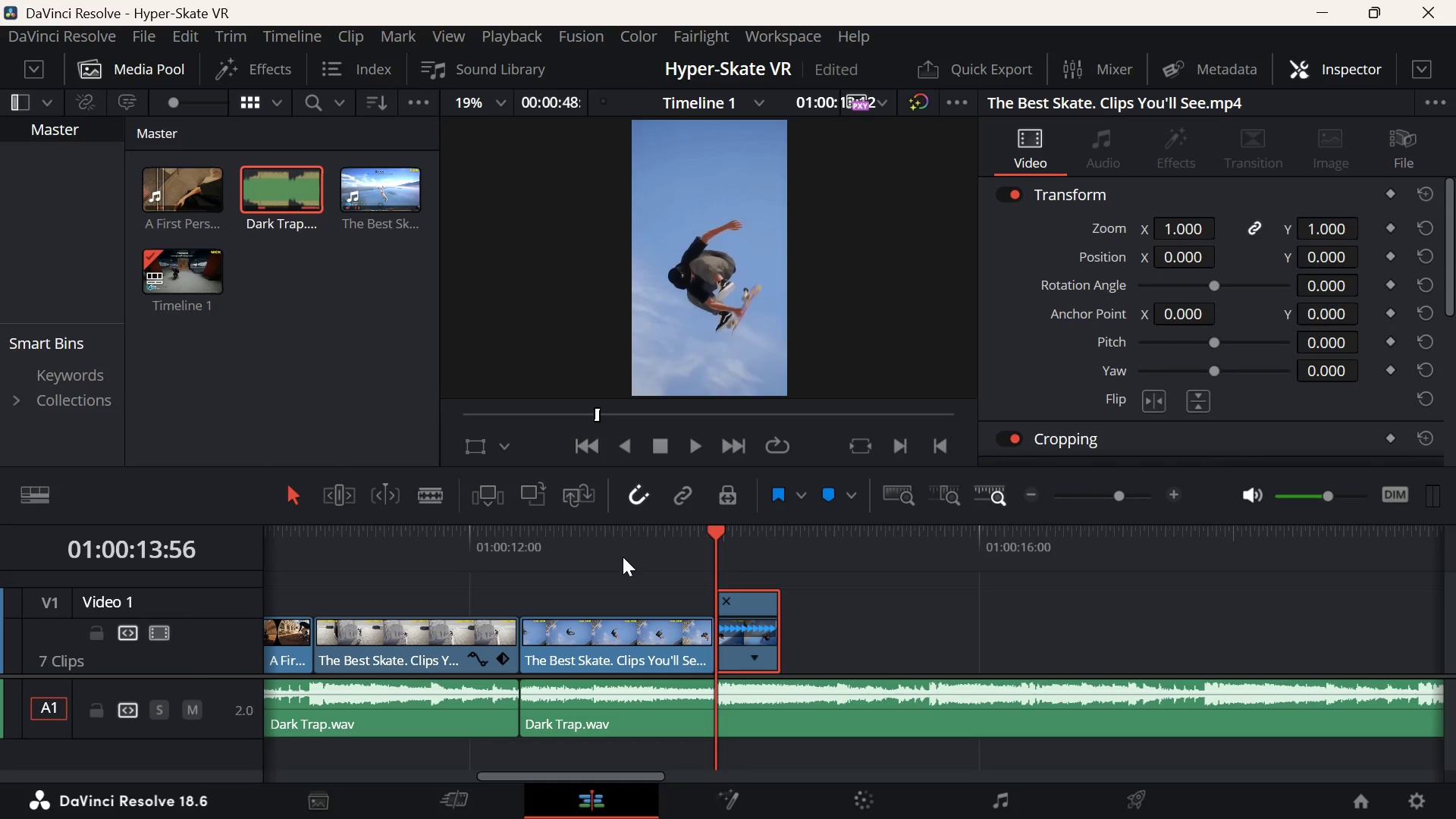 
key(Space)
 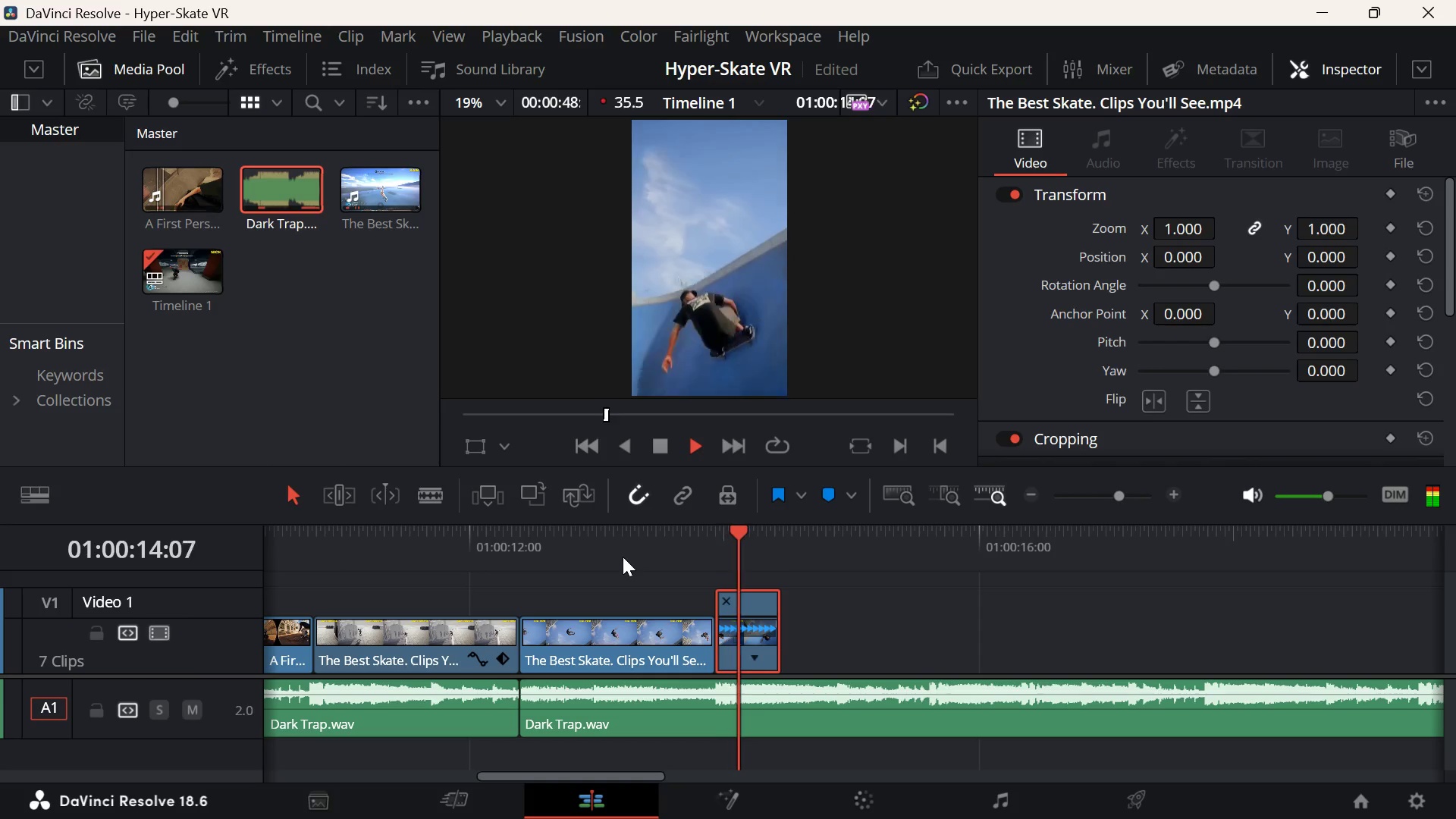 
key(Space)
 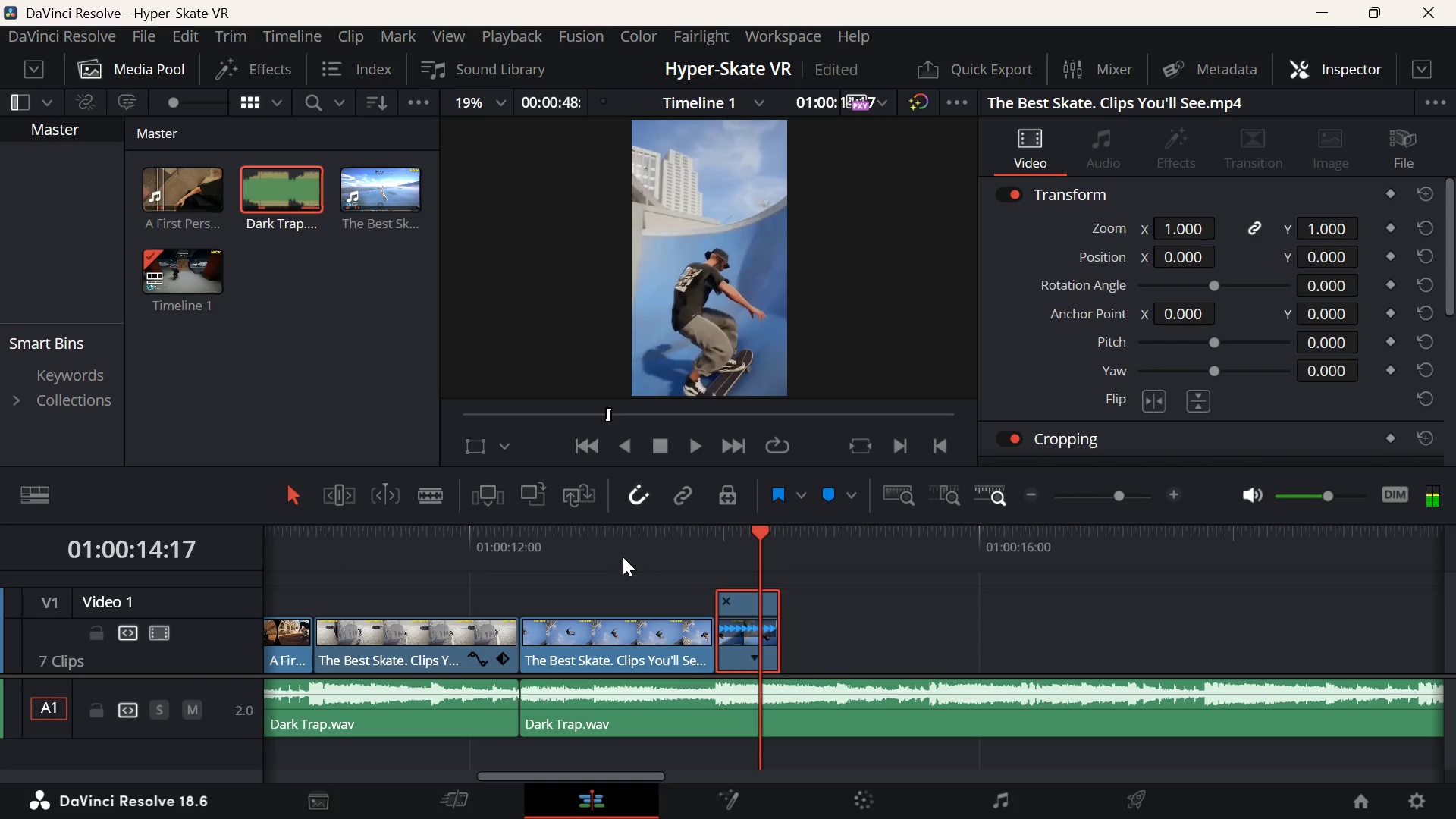 
left_click([538, 554])
 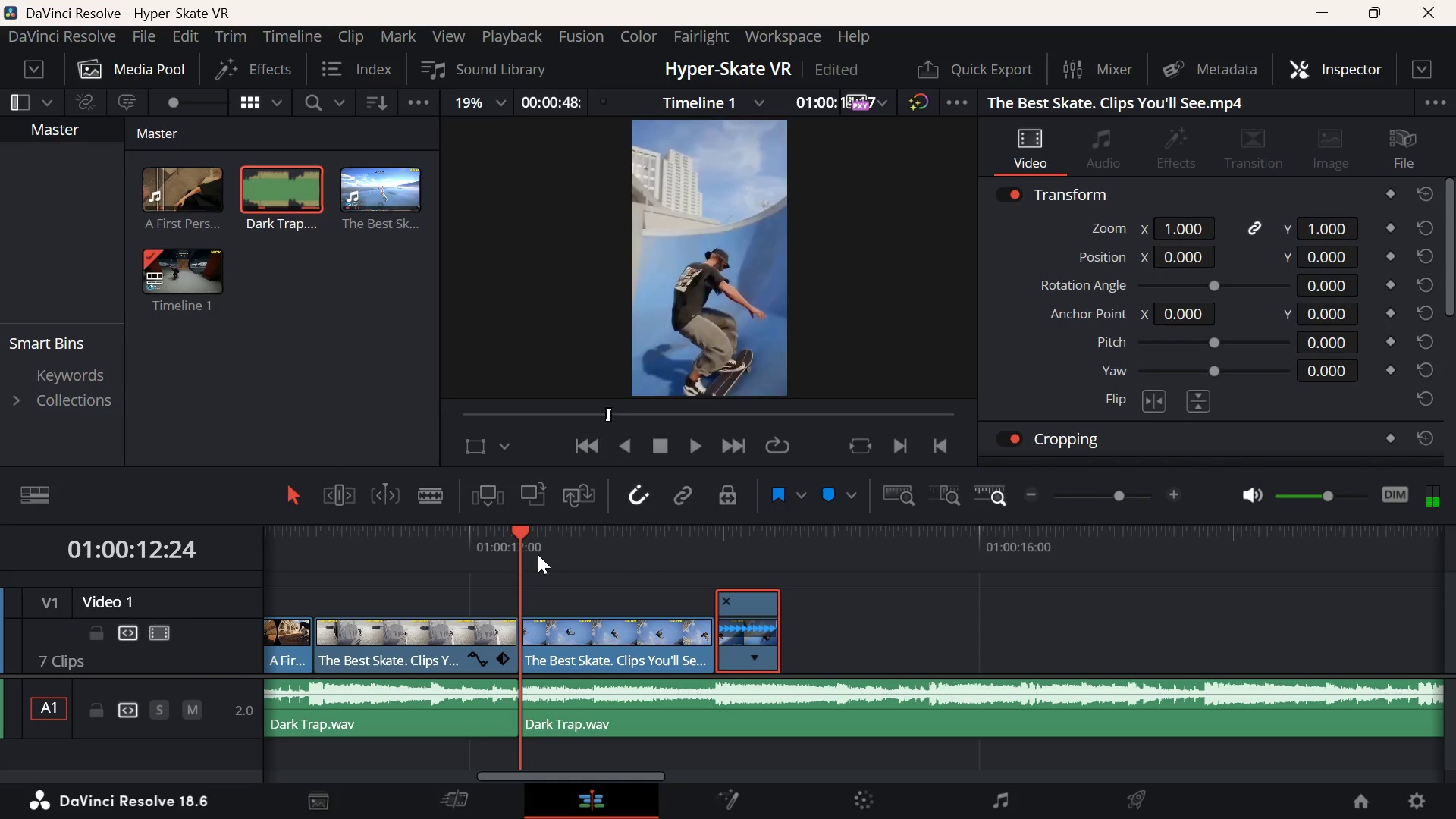 
key(Space)
 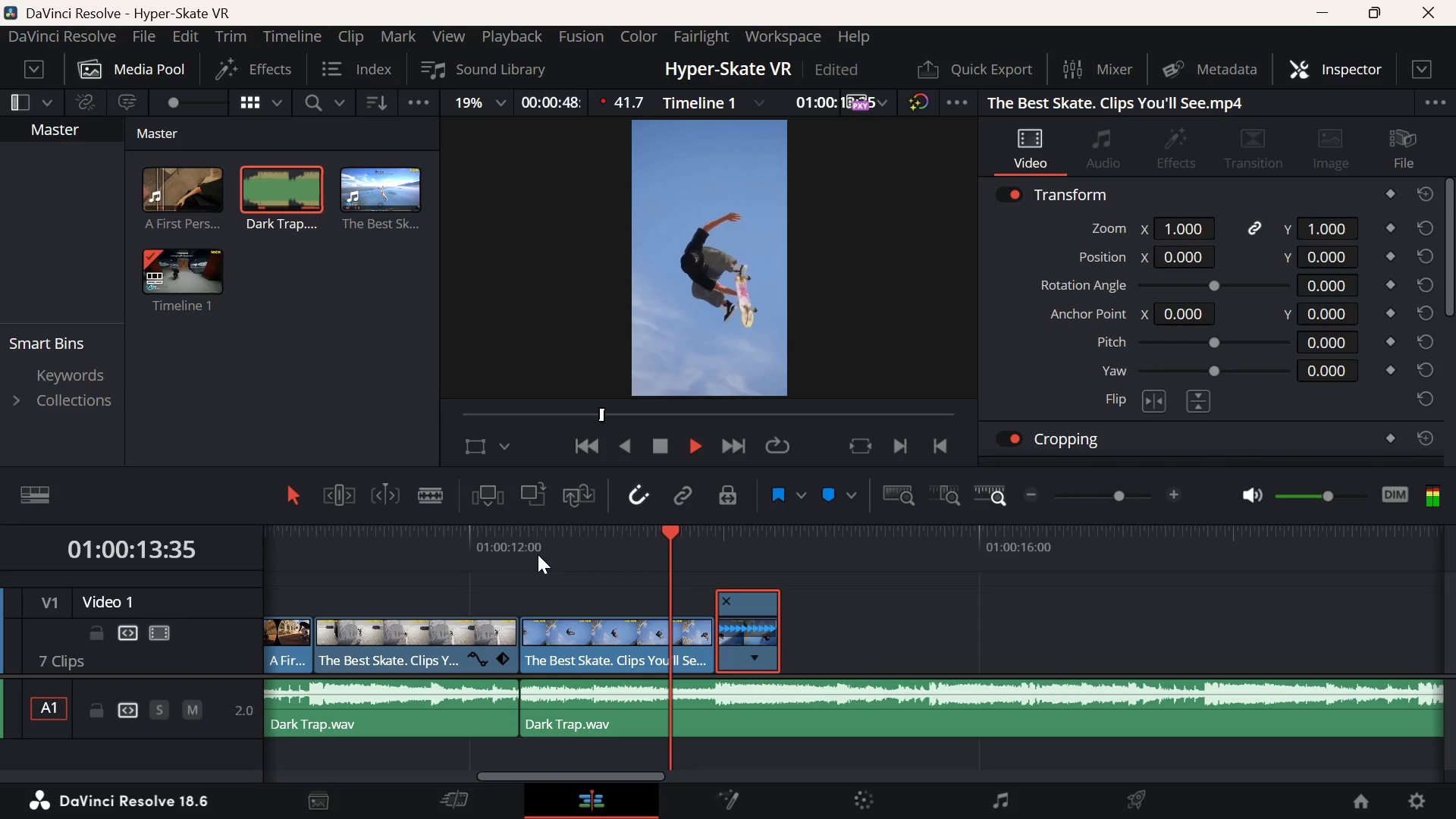 
key(Space)
 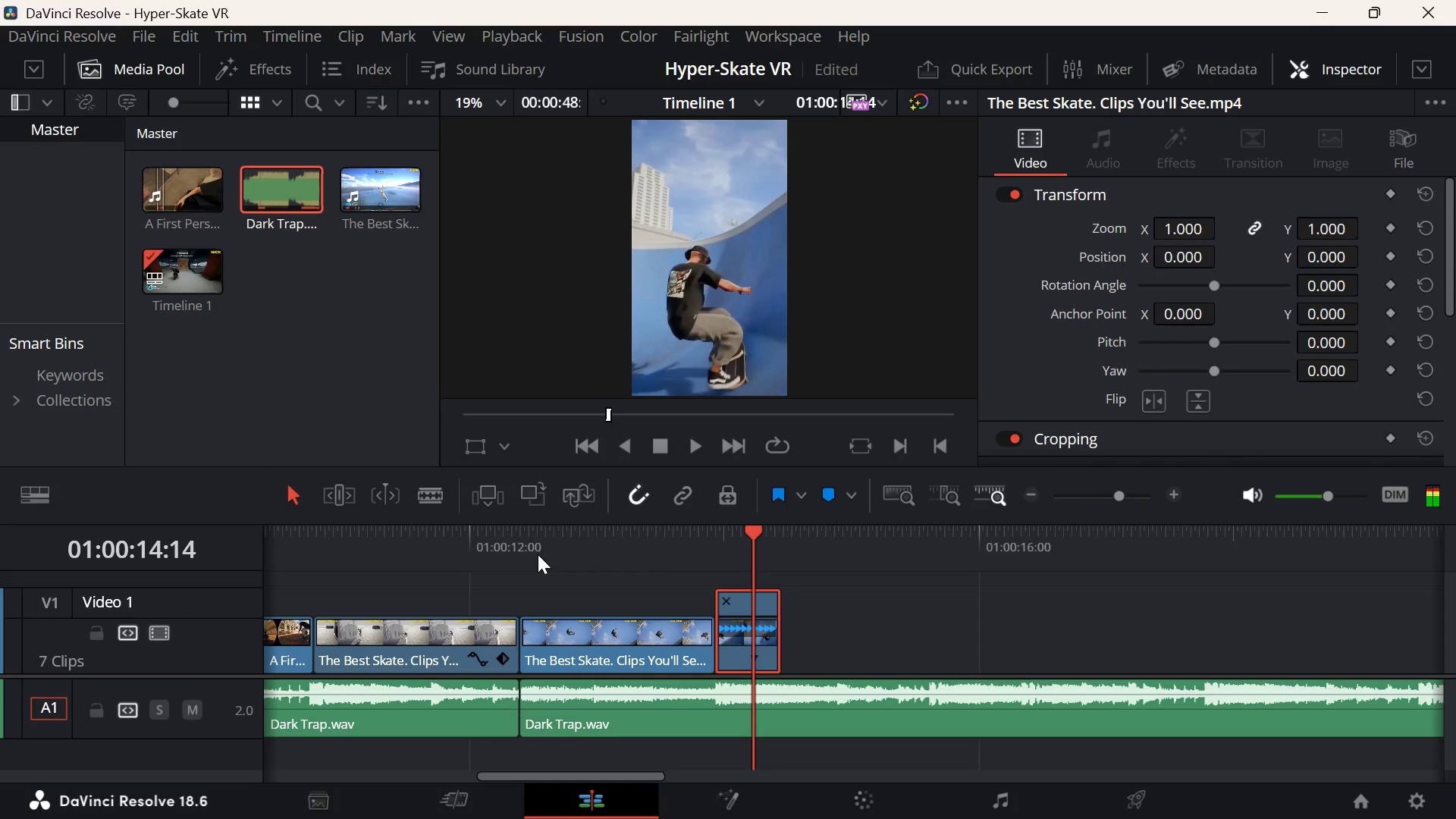 
key(ArrowUp)
 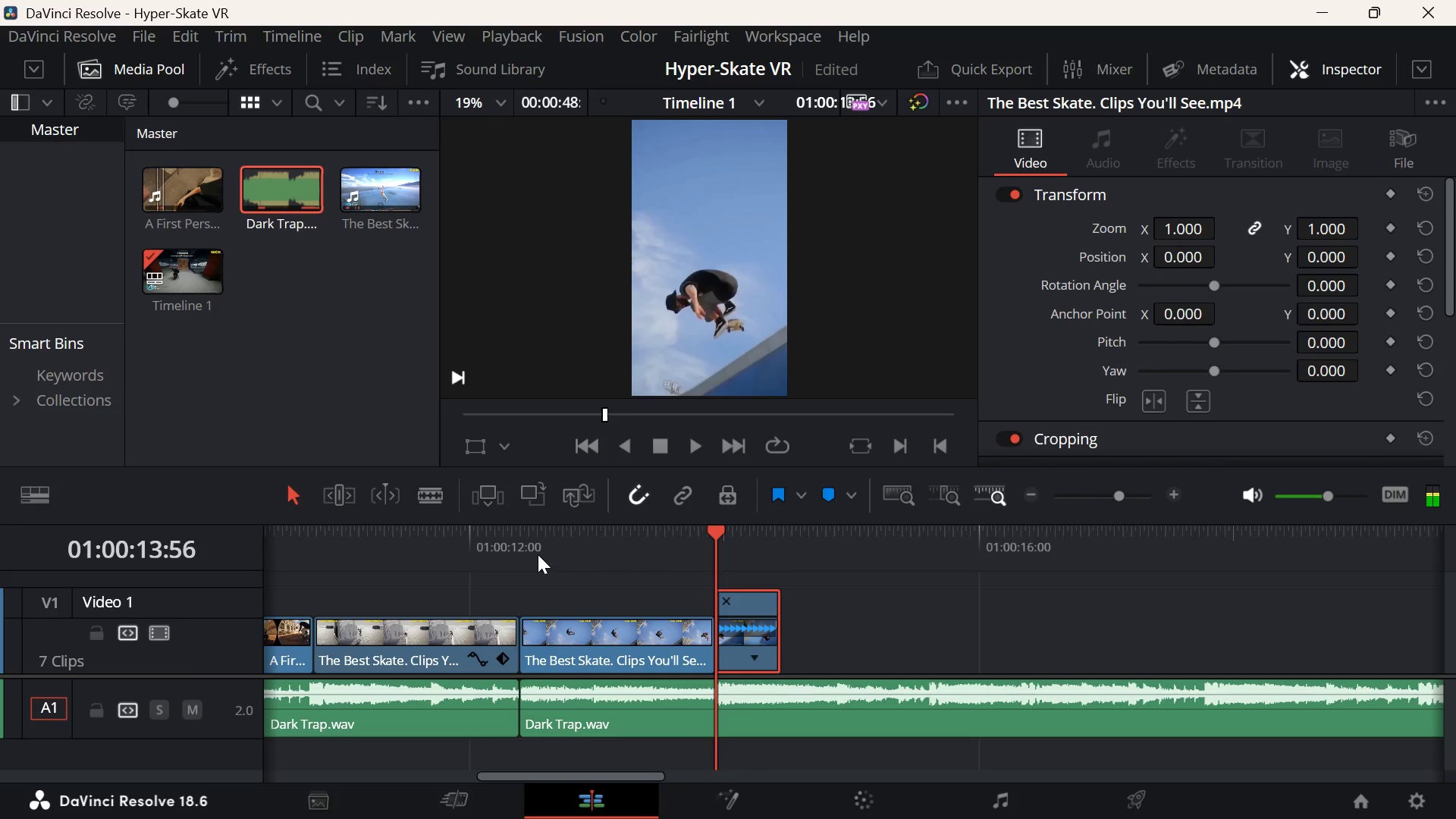 
key(Space)
 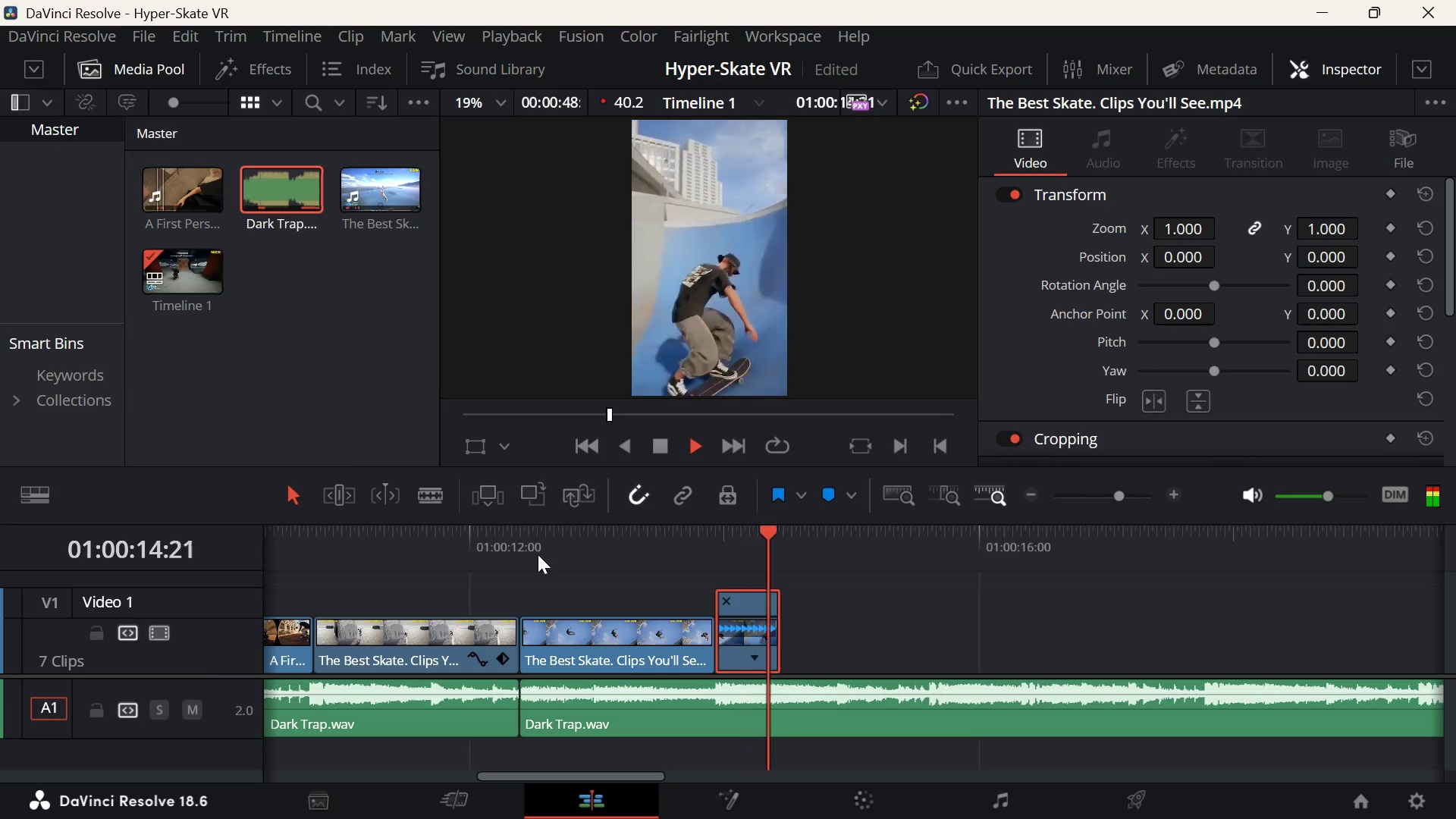 
key(Space)
 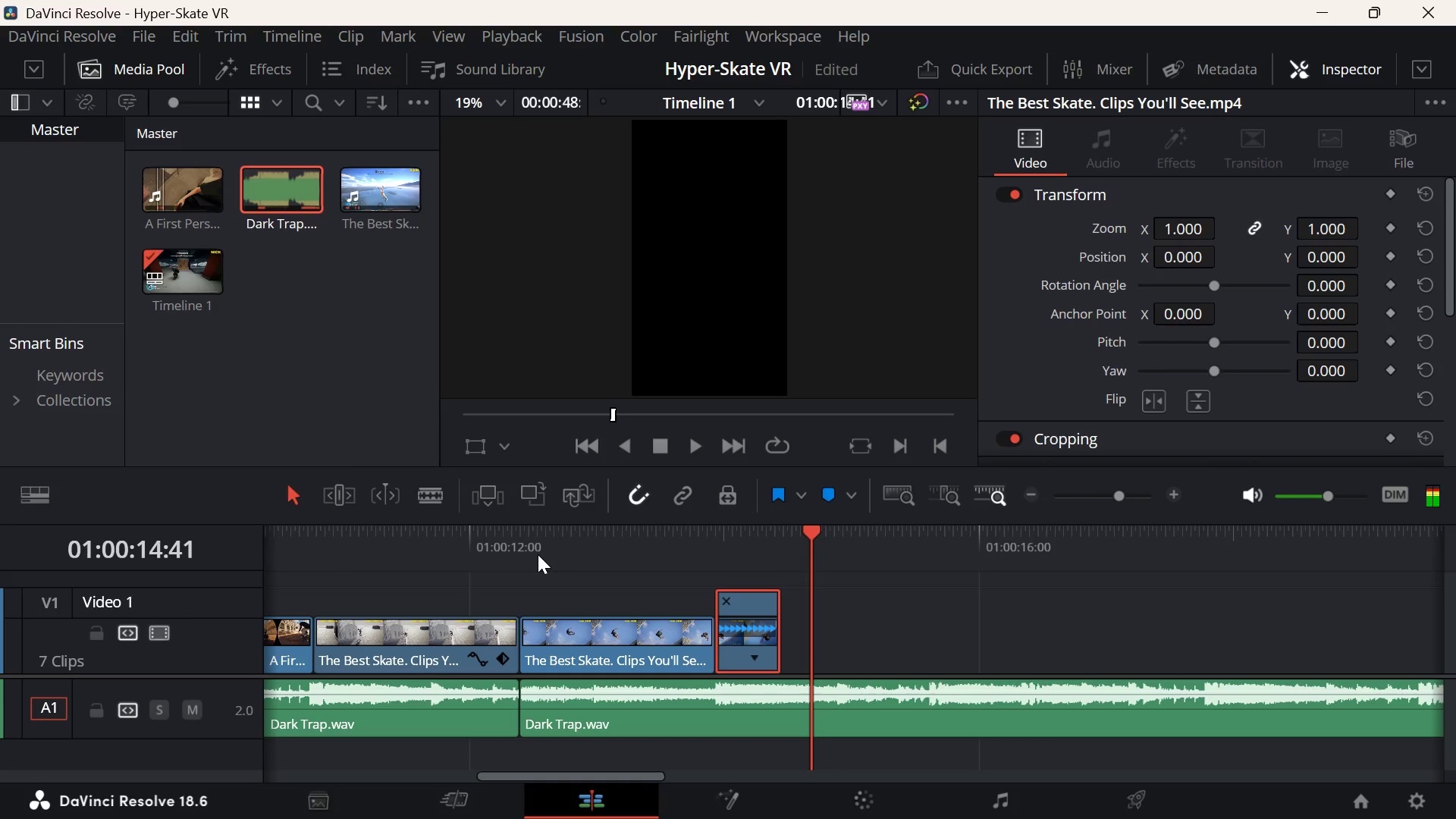 
key(ArrowUp)
 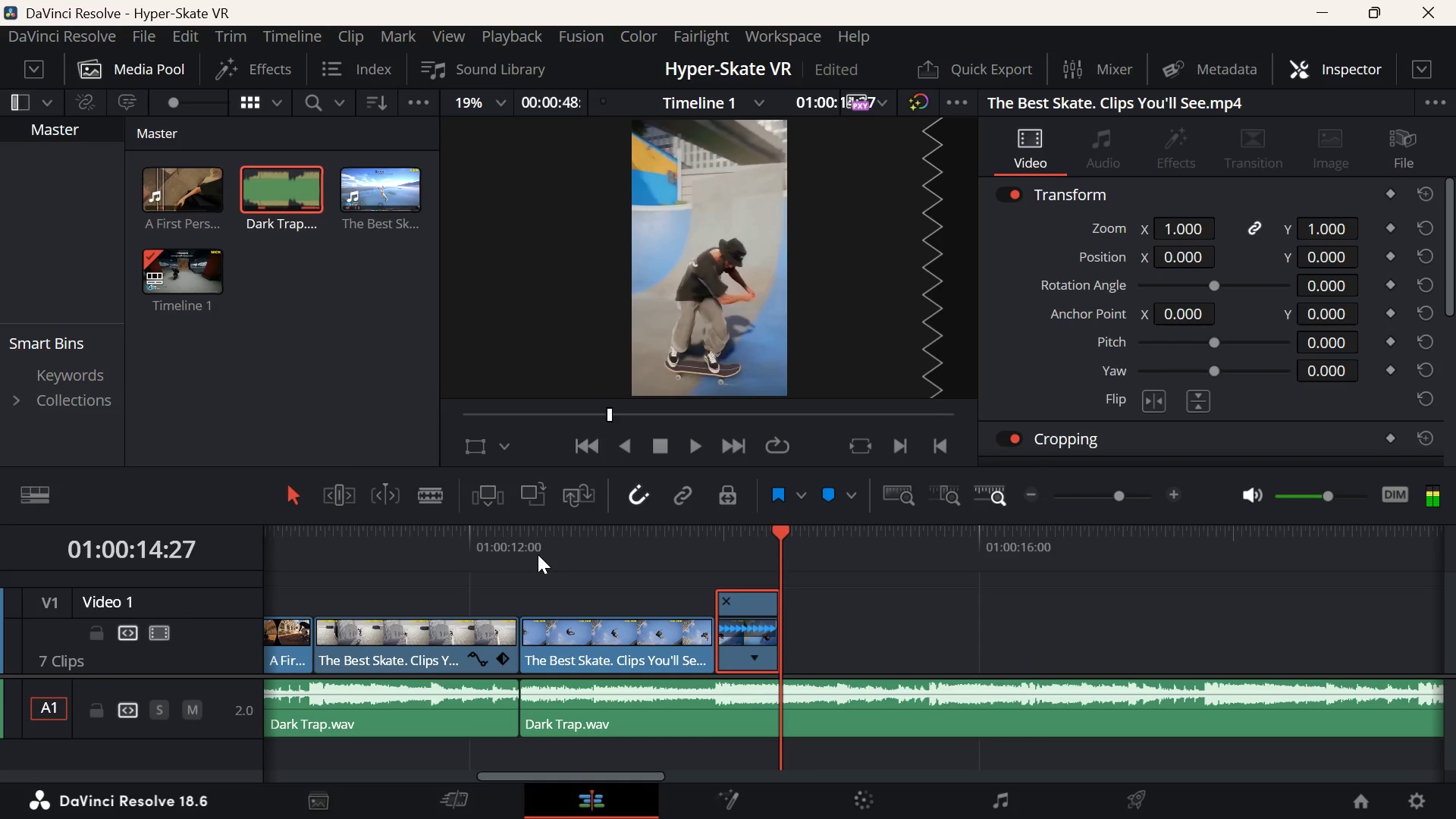 
key(ArrowUp)
 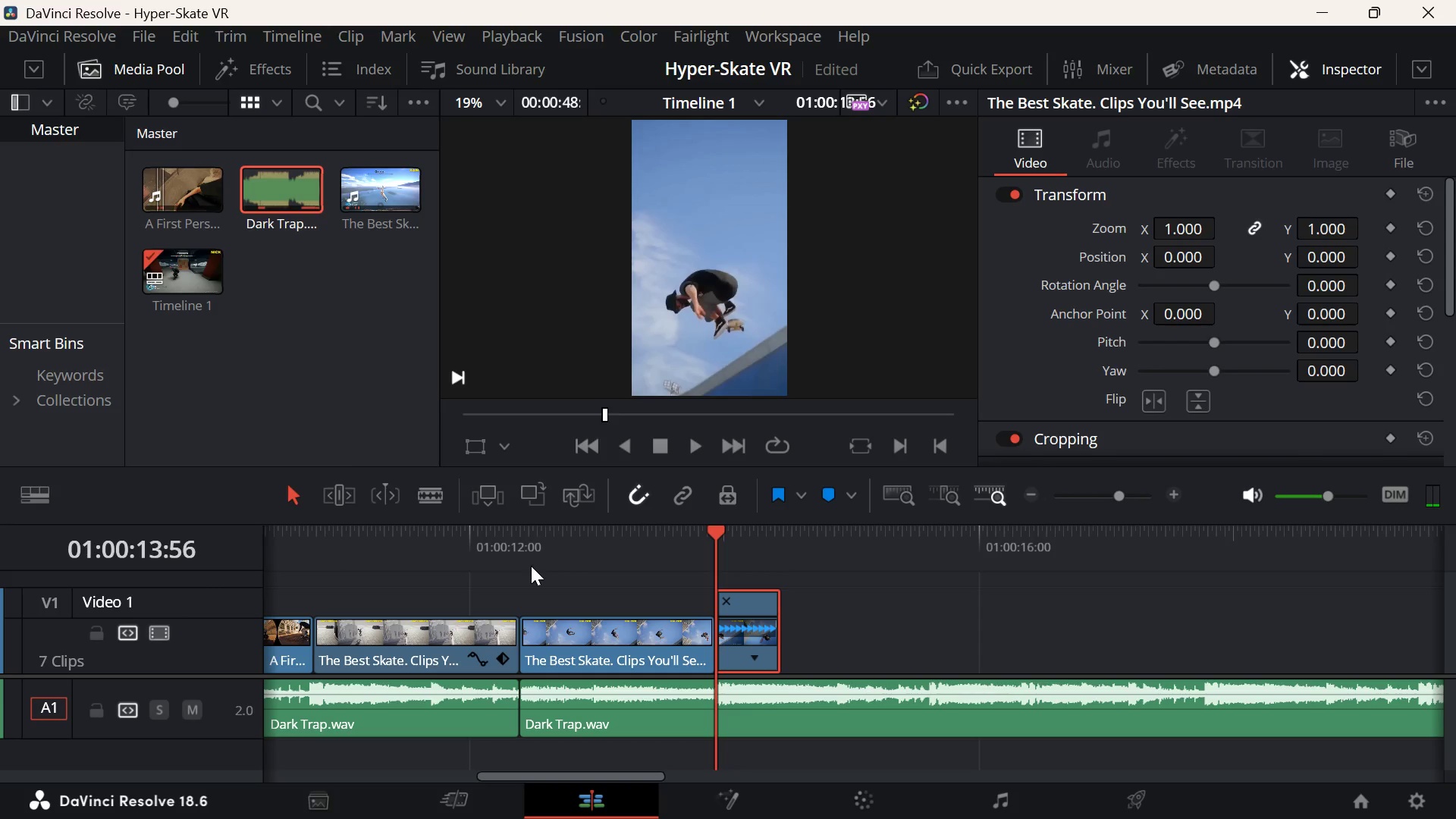 
left_click([585, 564])
 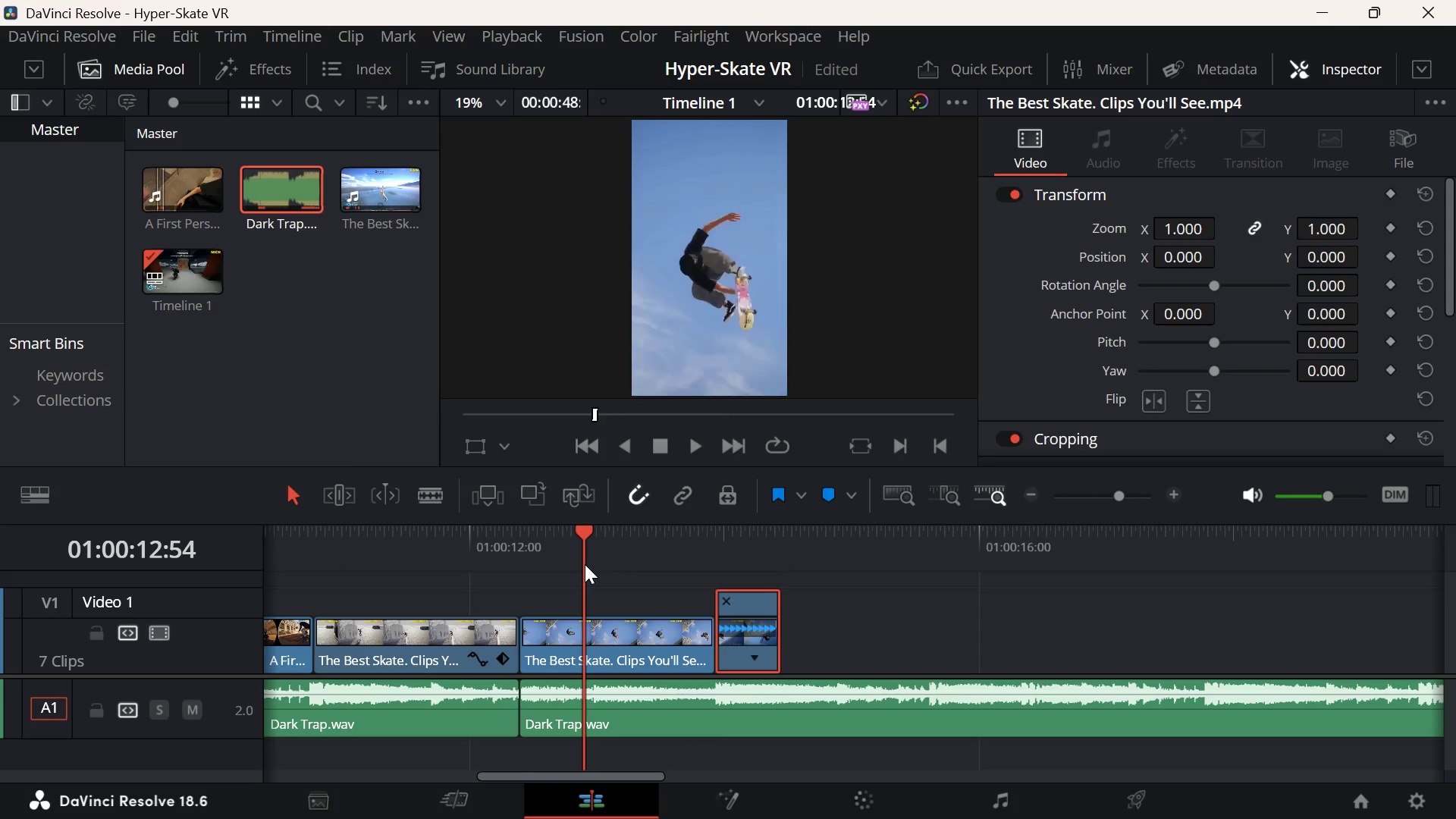 
key(ArrowUp)
 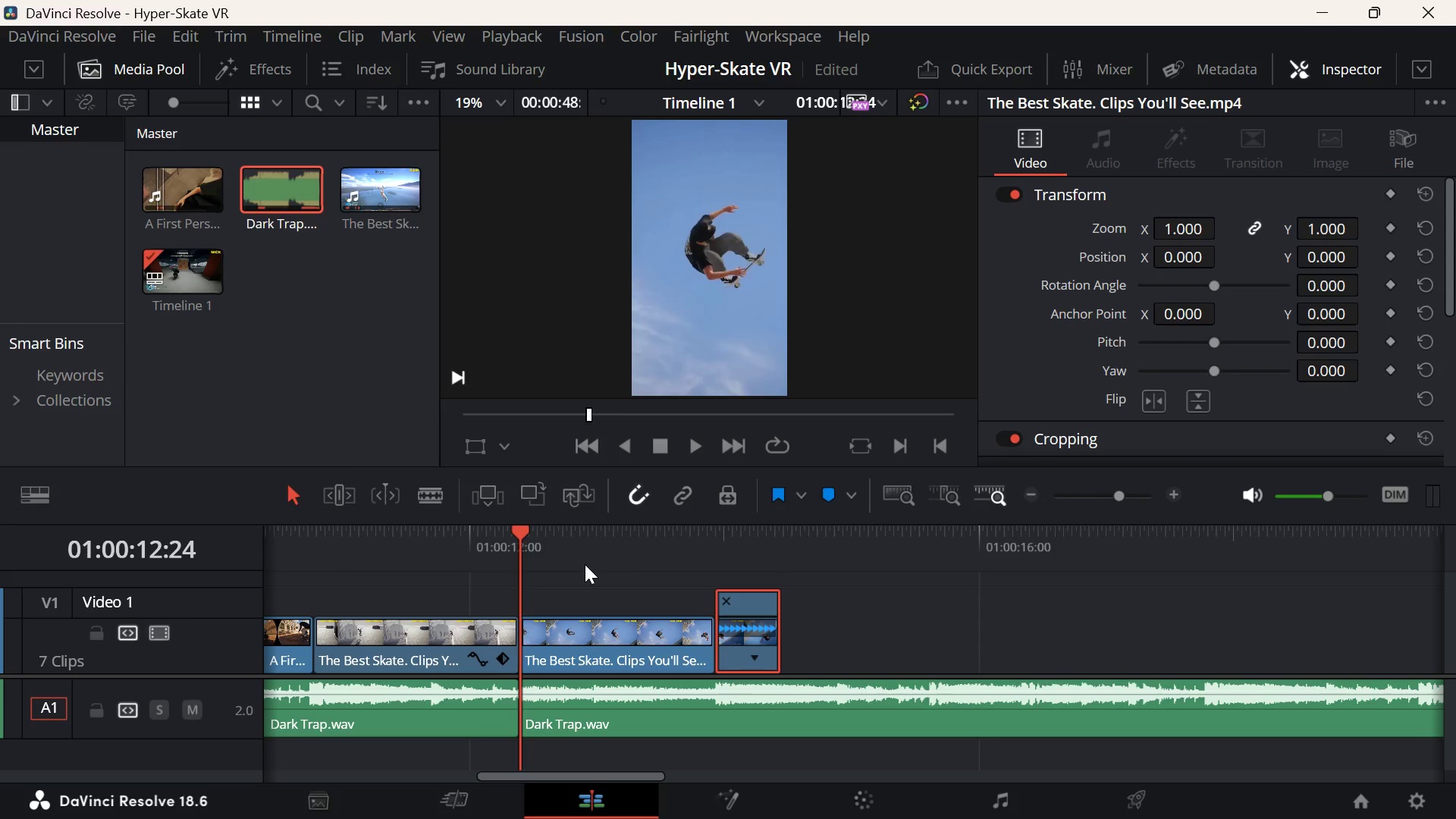 
key(Space)
 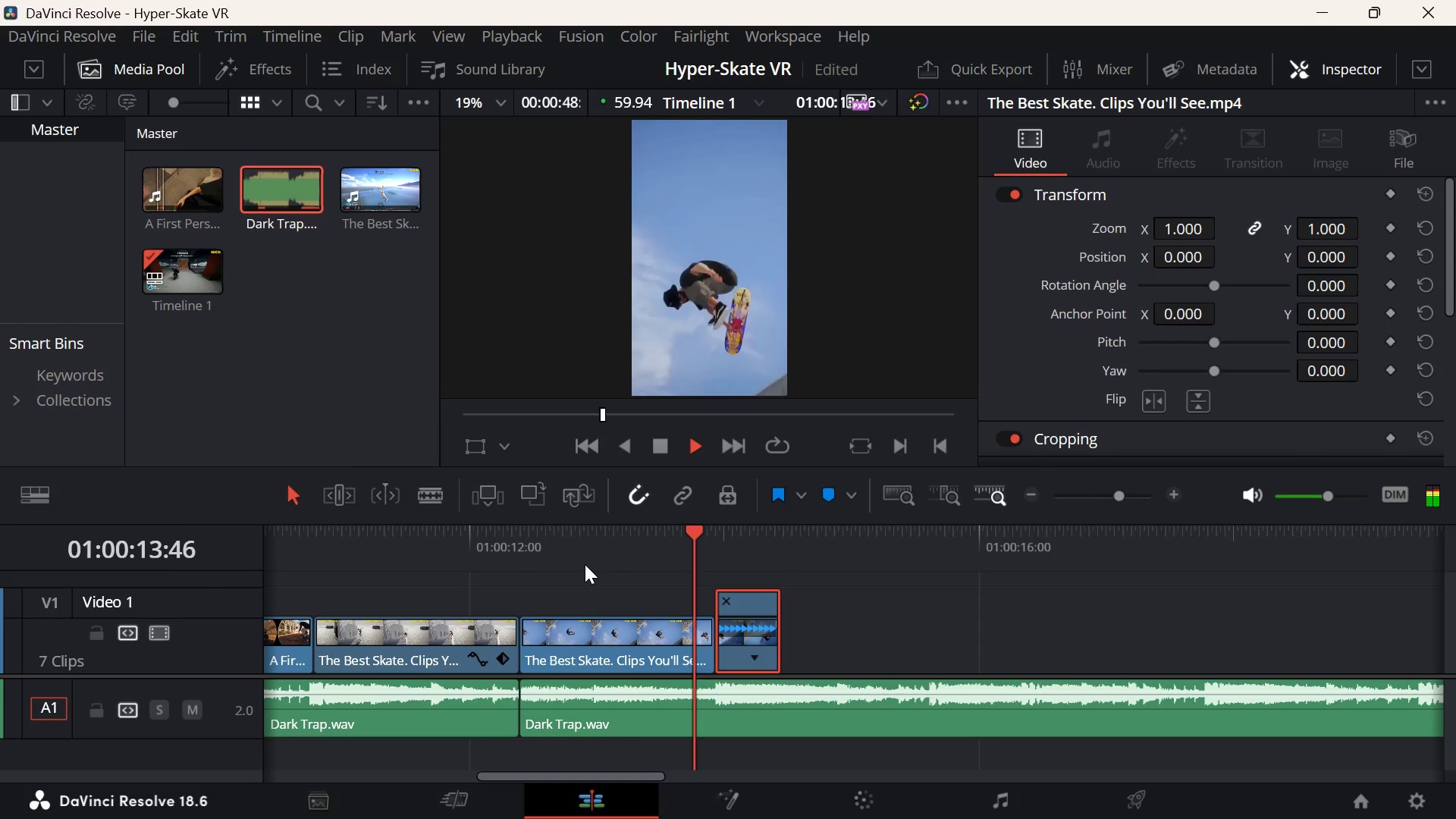 
key(Space)
 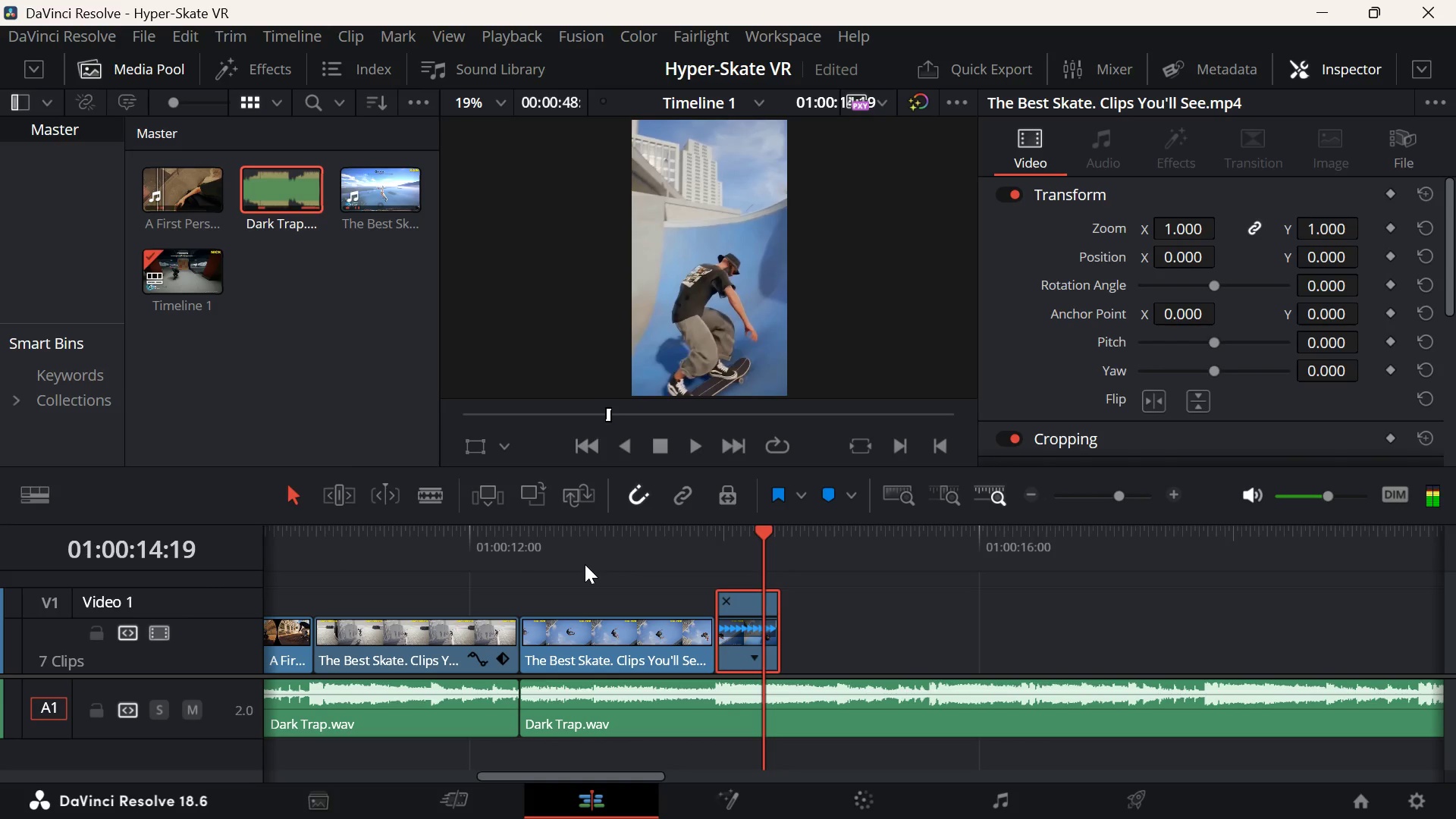 
key(ArrowUp)
 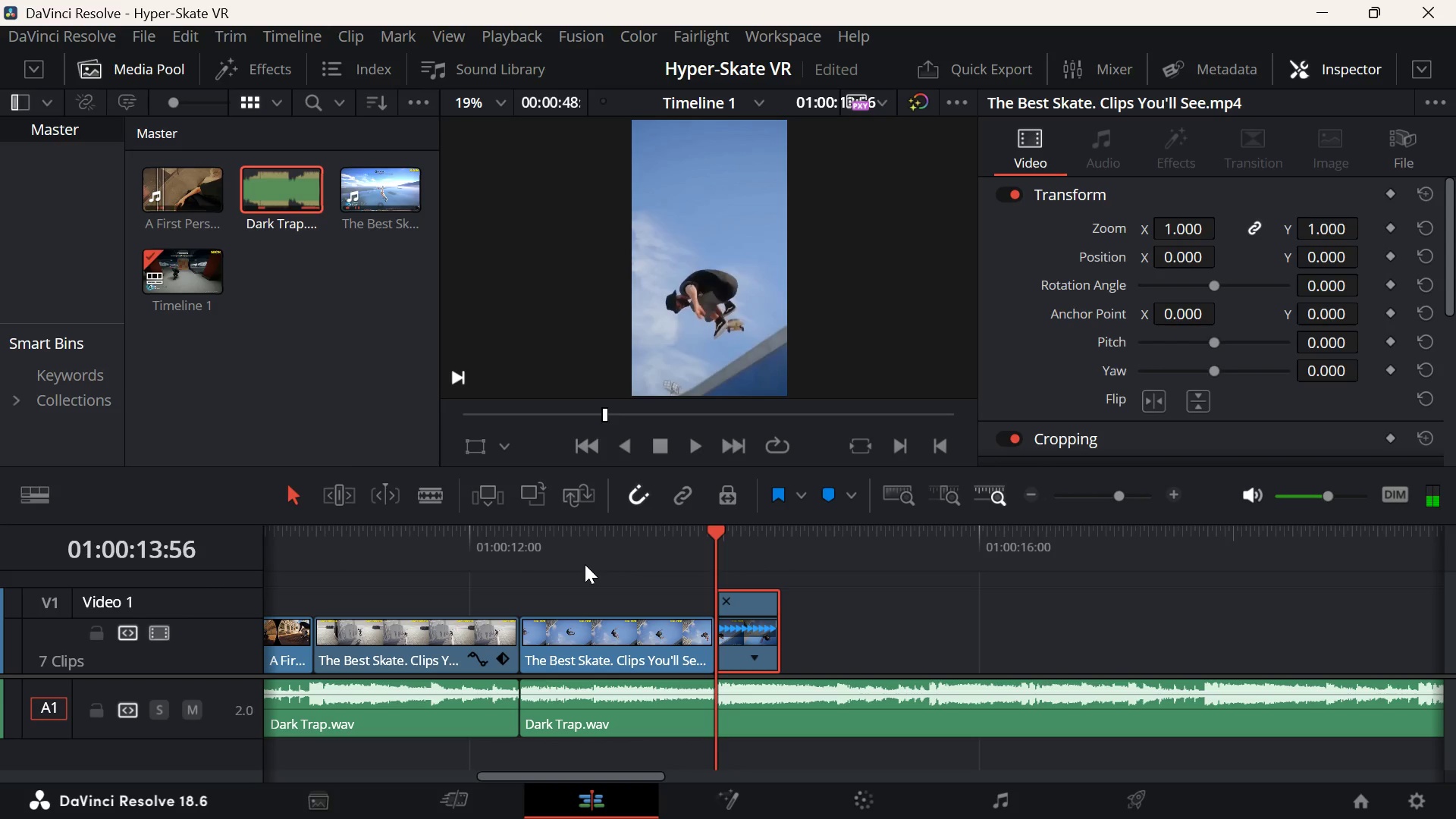 
key(Space)
 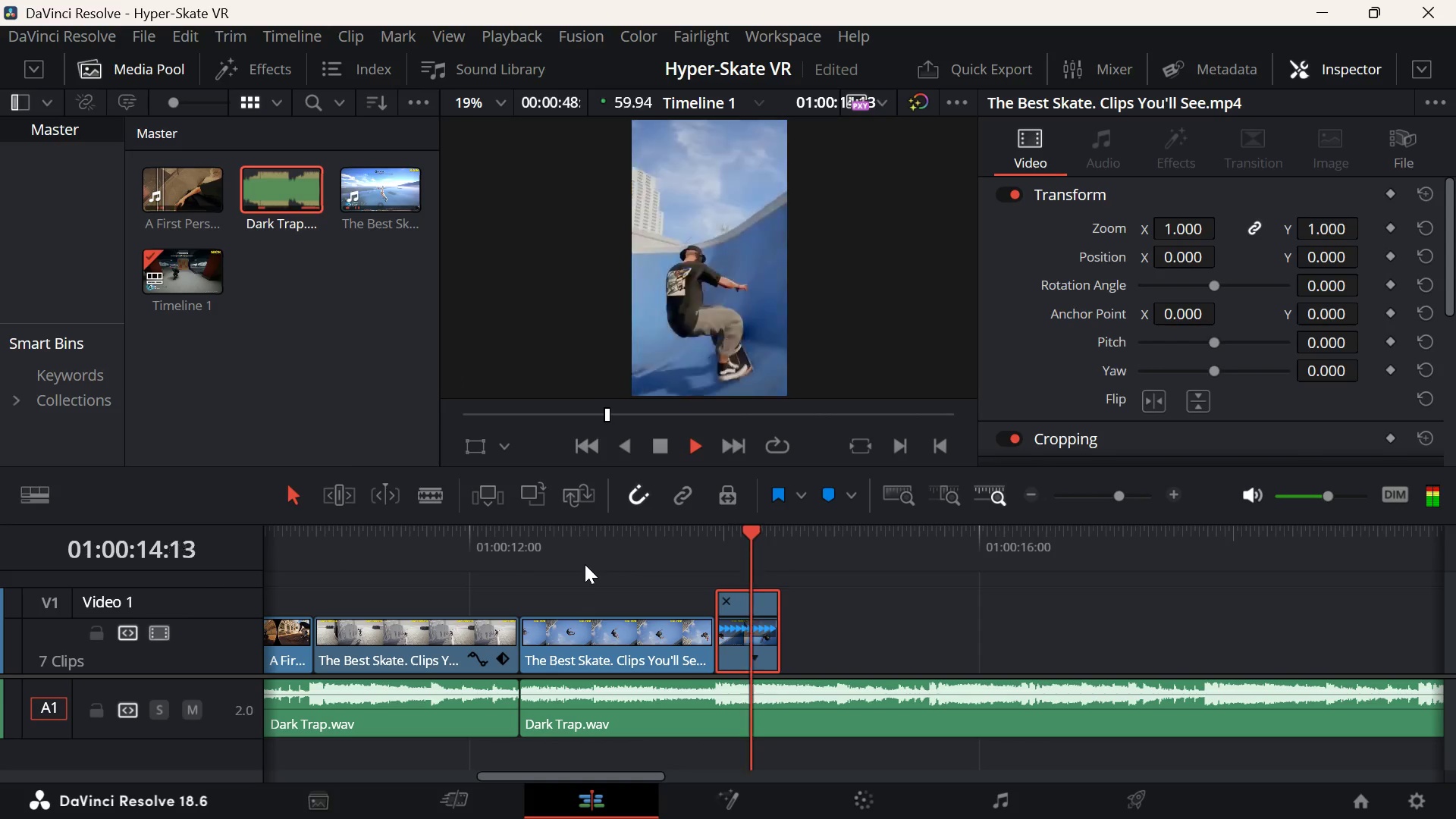 
key(Space)
 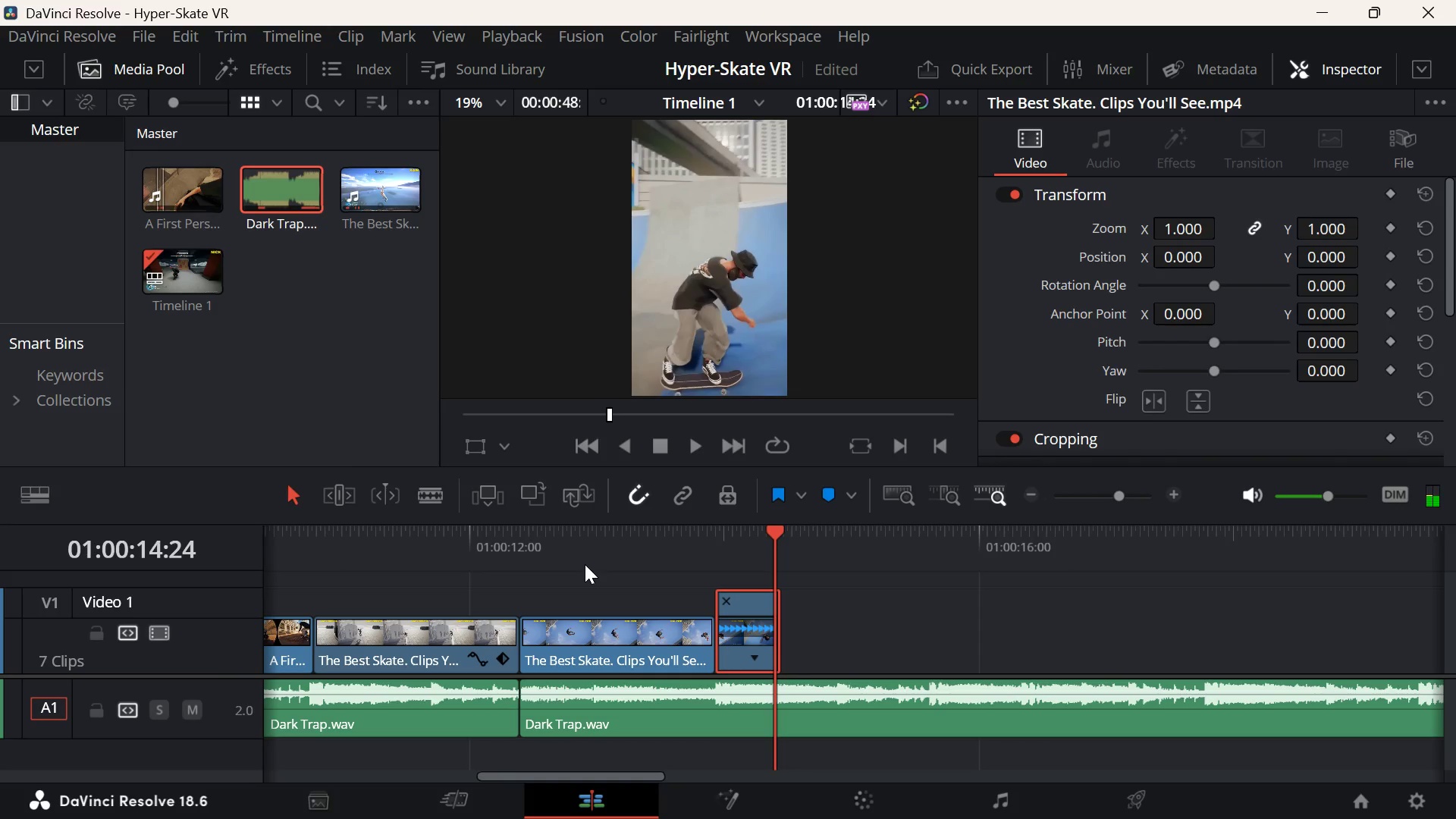 
key(ArrowUp)
 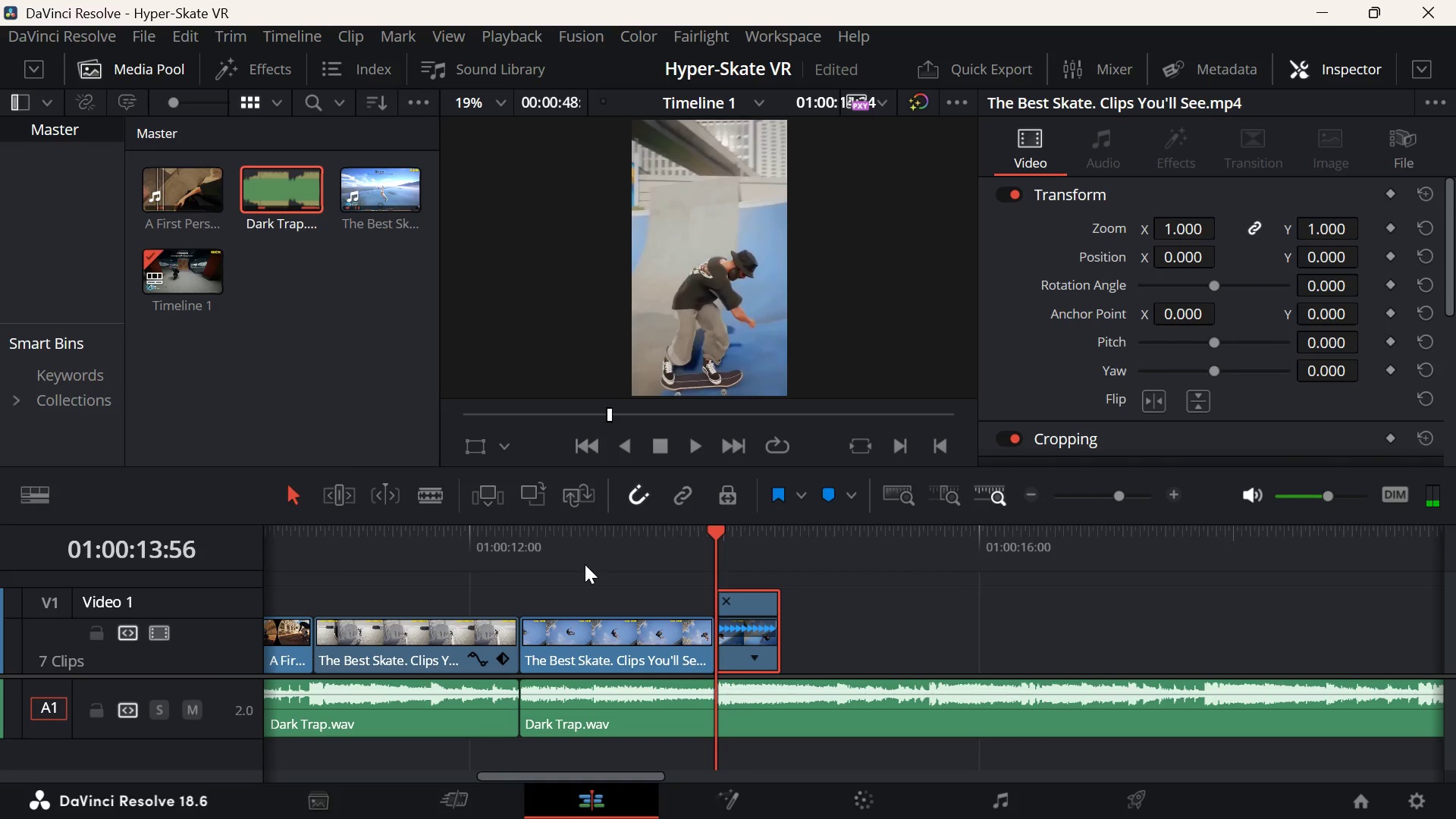 
key(Space)
 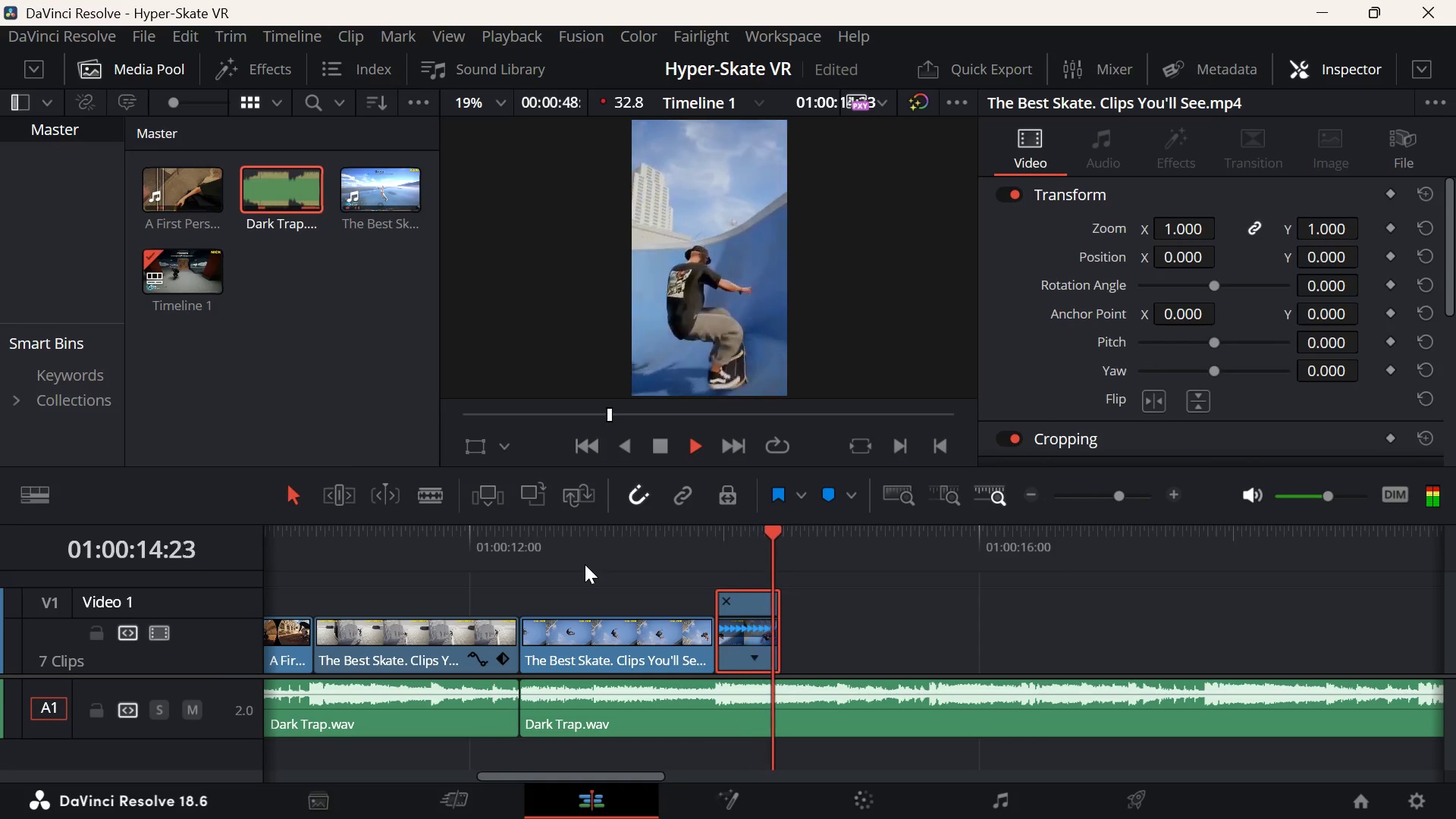 
key(Space)
 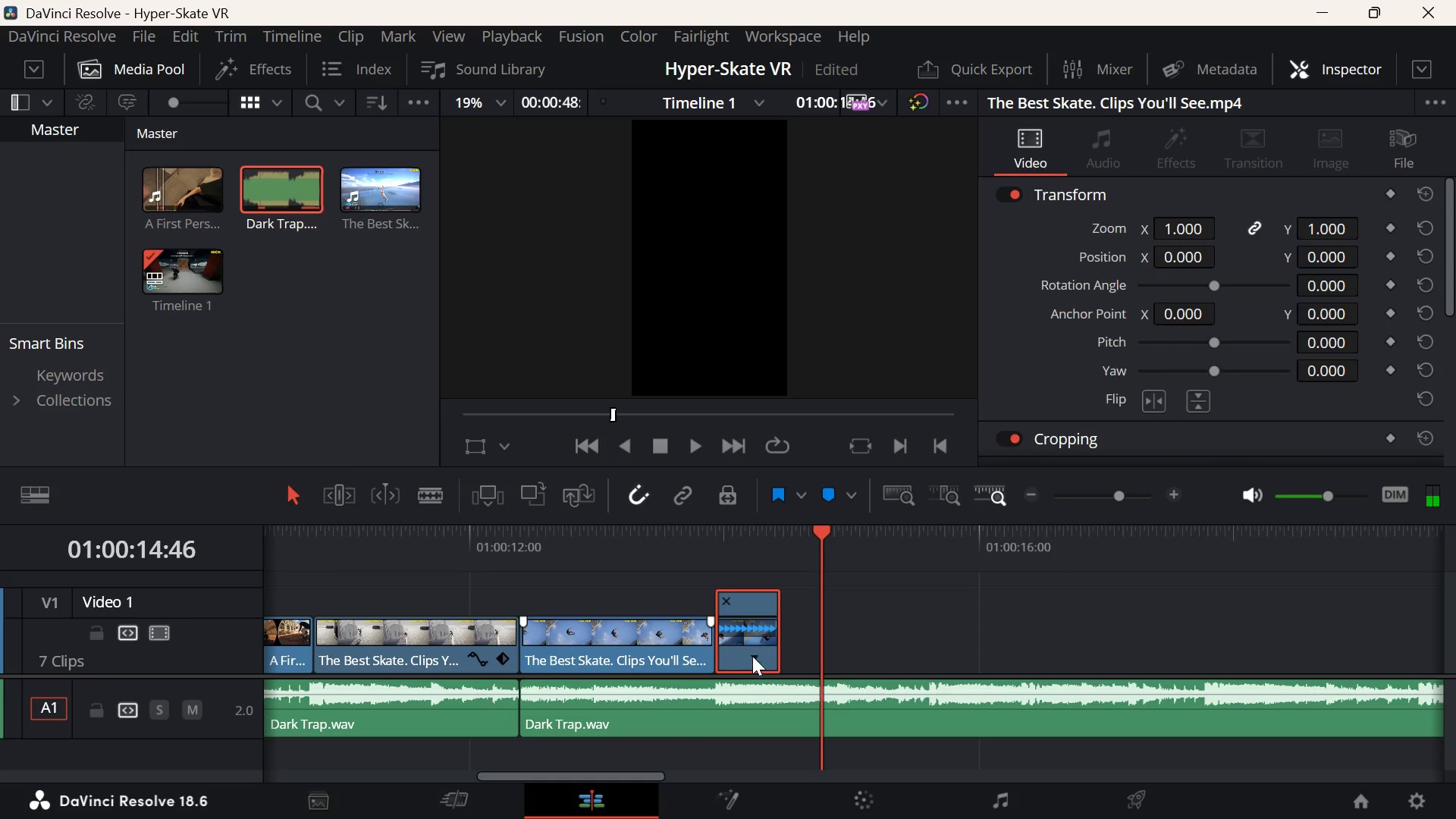 
left_click([755, 658])
 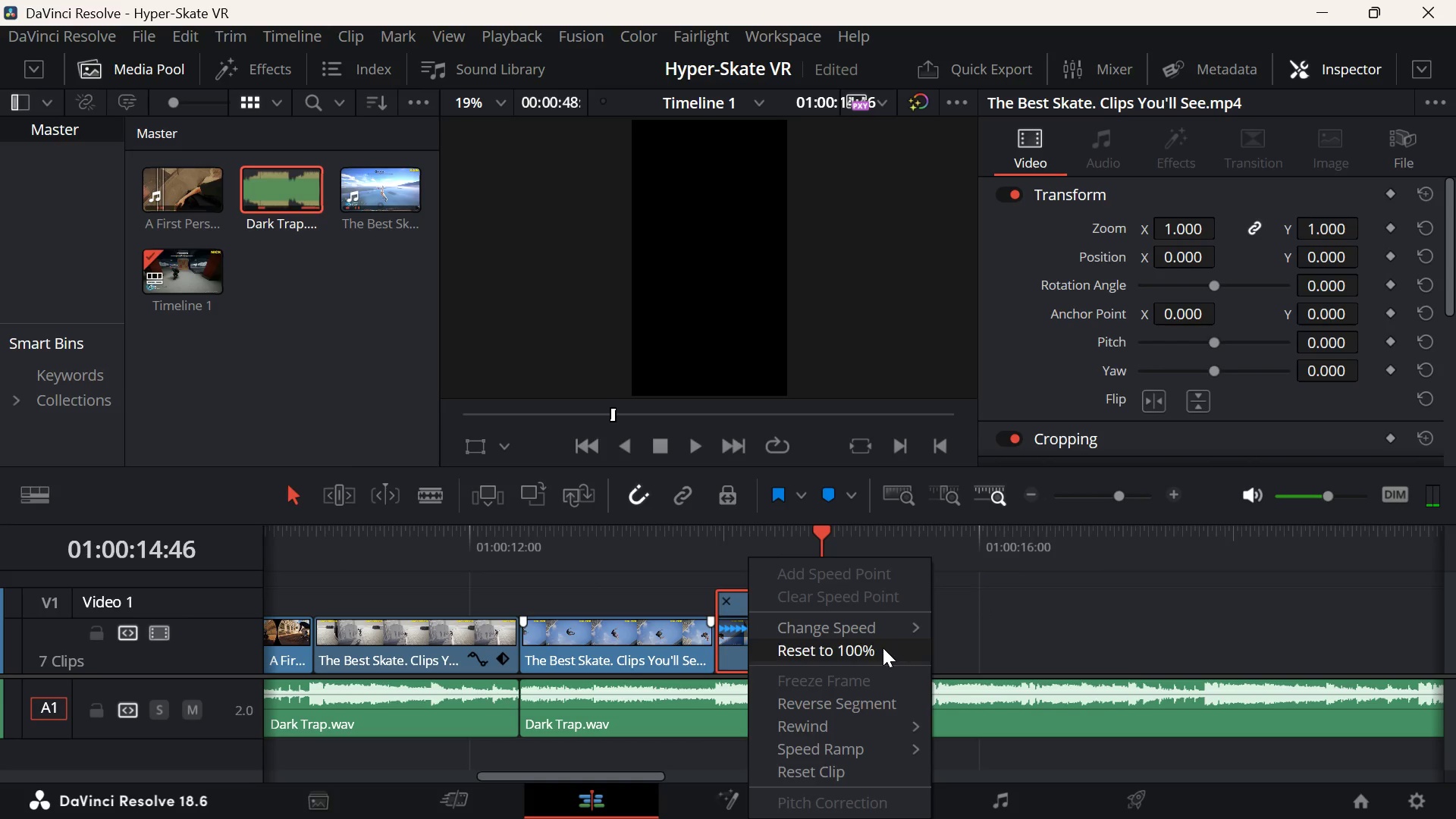 
left_click([884, 636])
 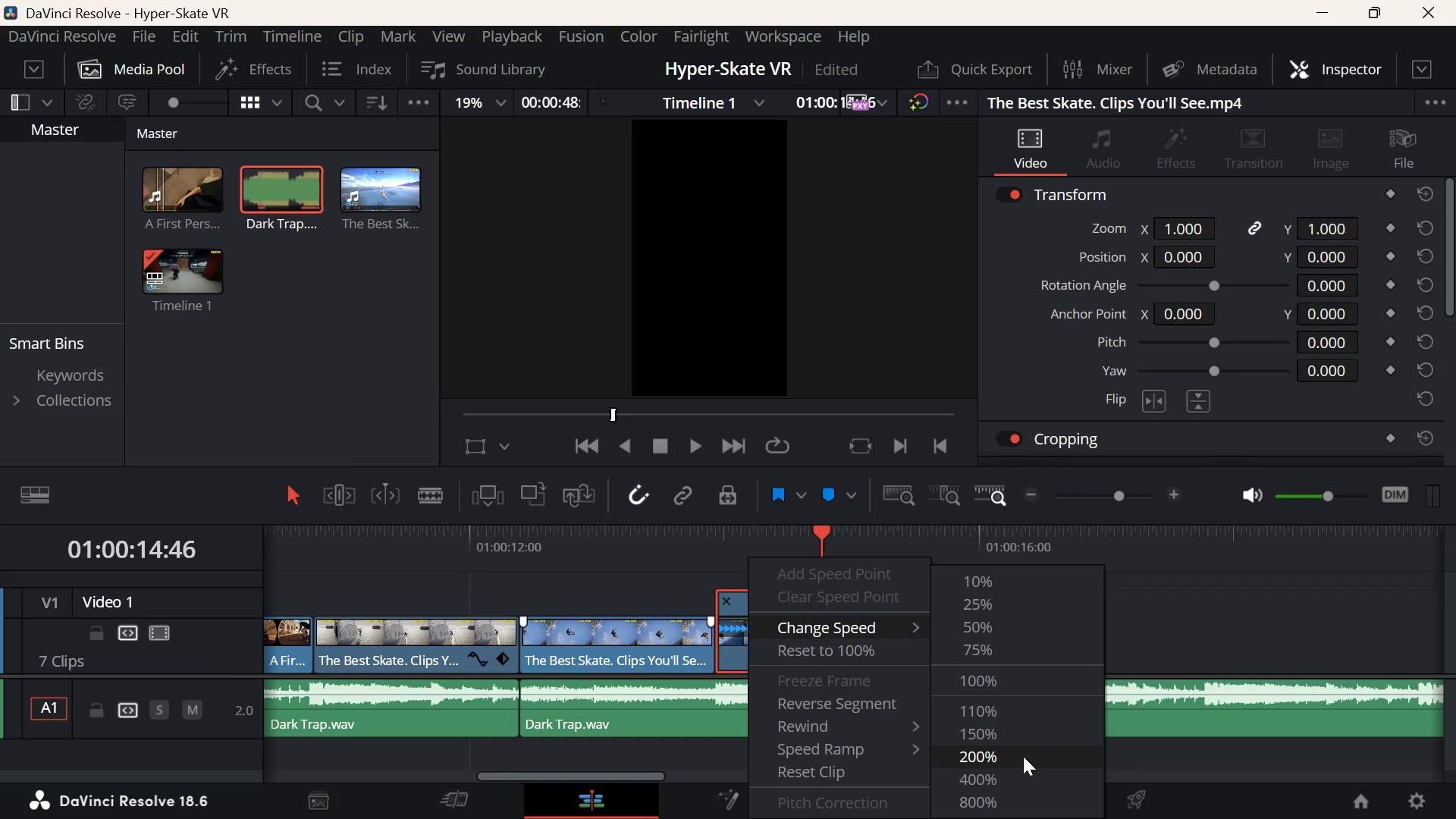 
wait(6.23)
 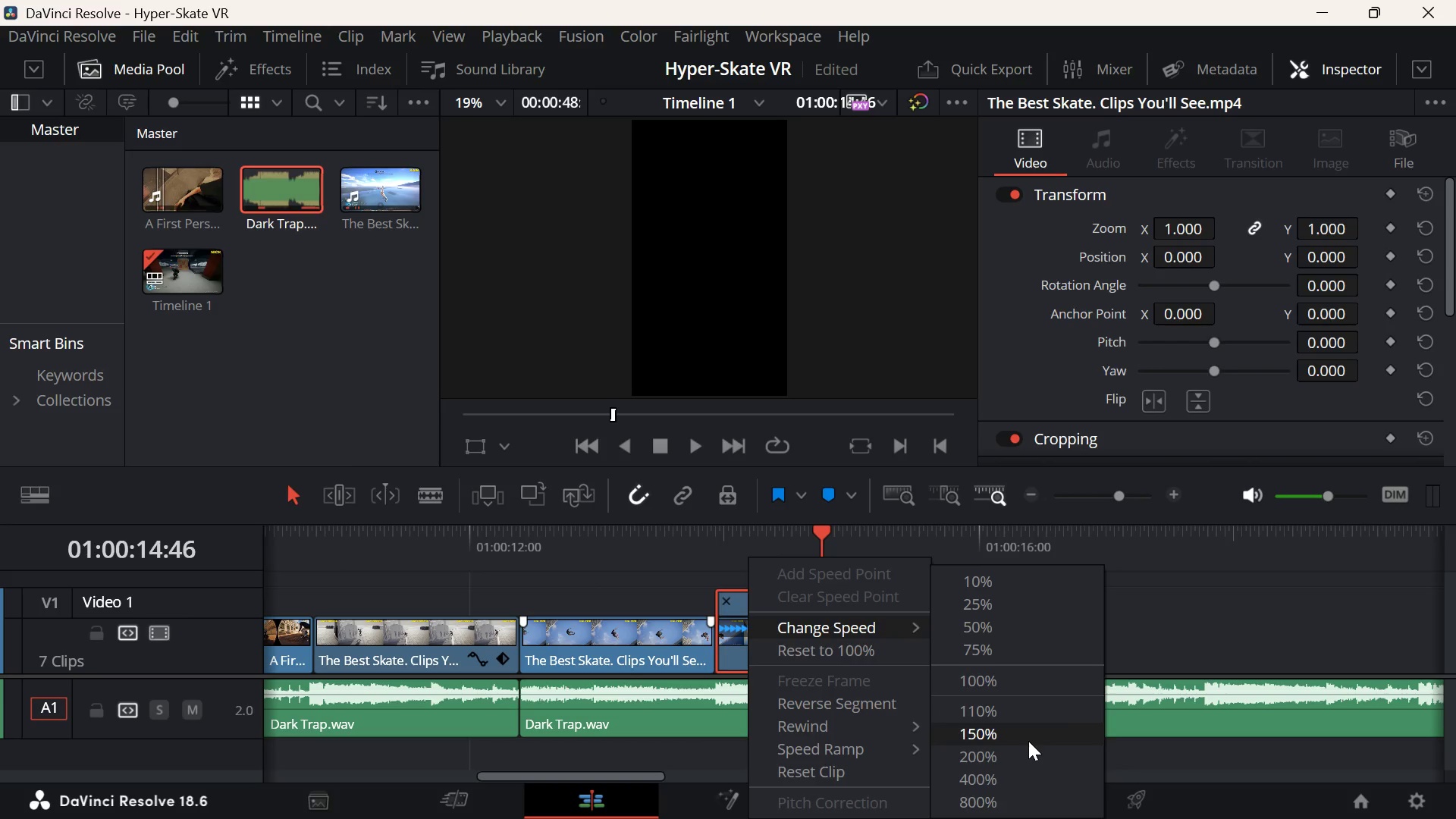 
left_click([1007, 736])
 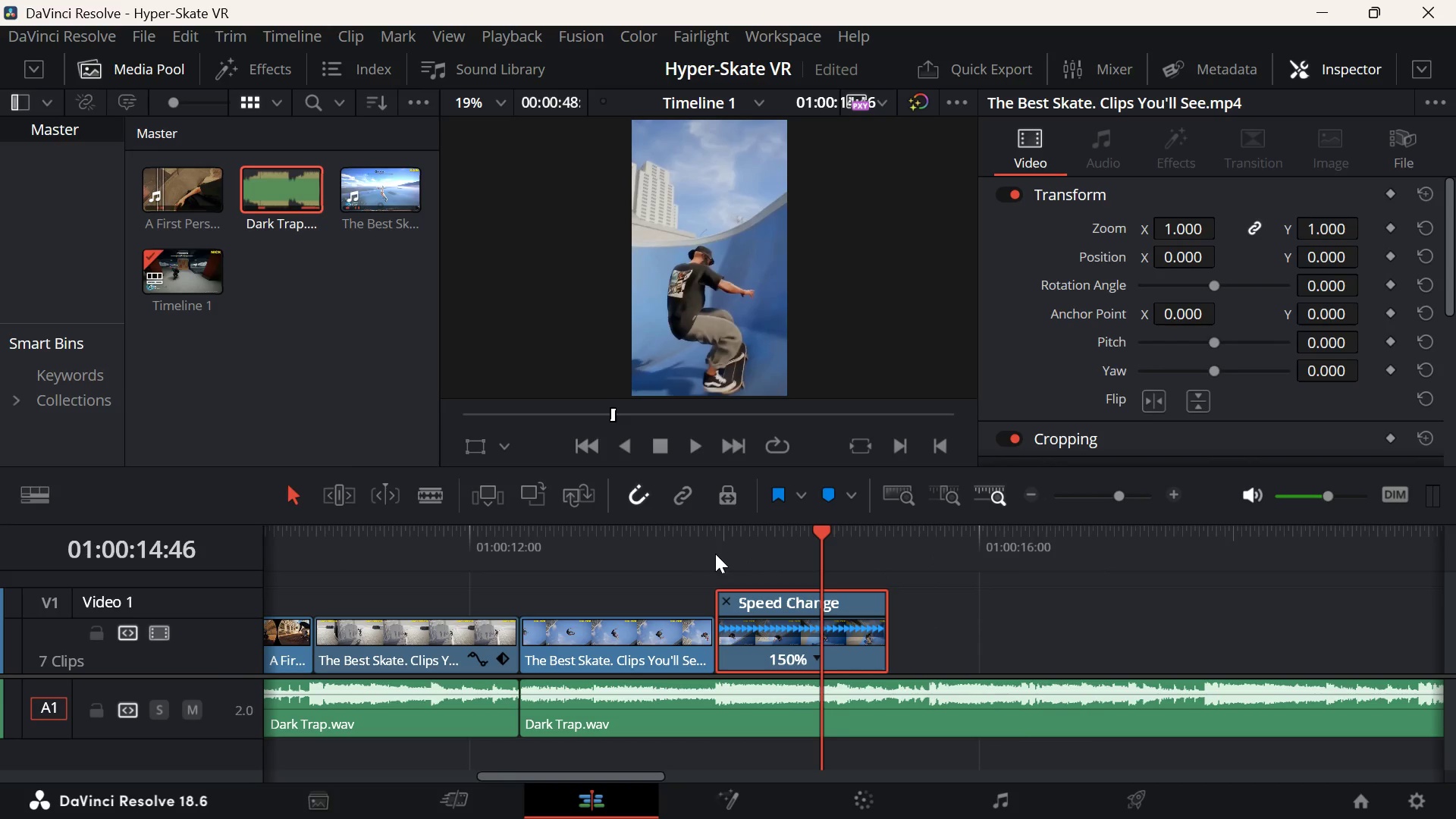 
left_click([755, 554])
 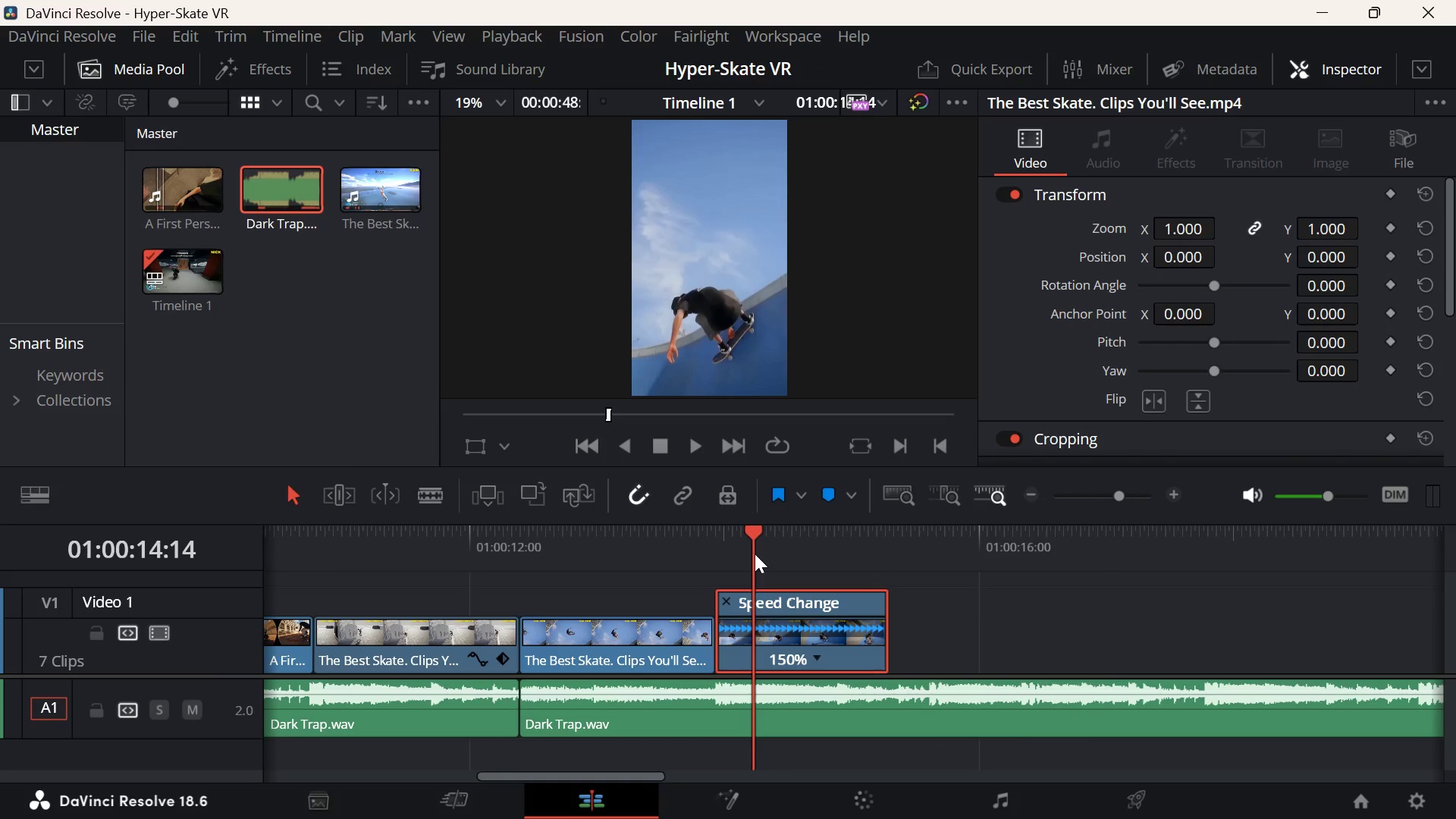 
key(ArrowUp)
 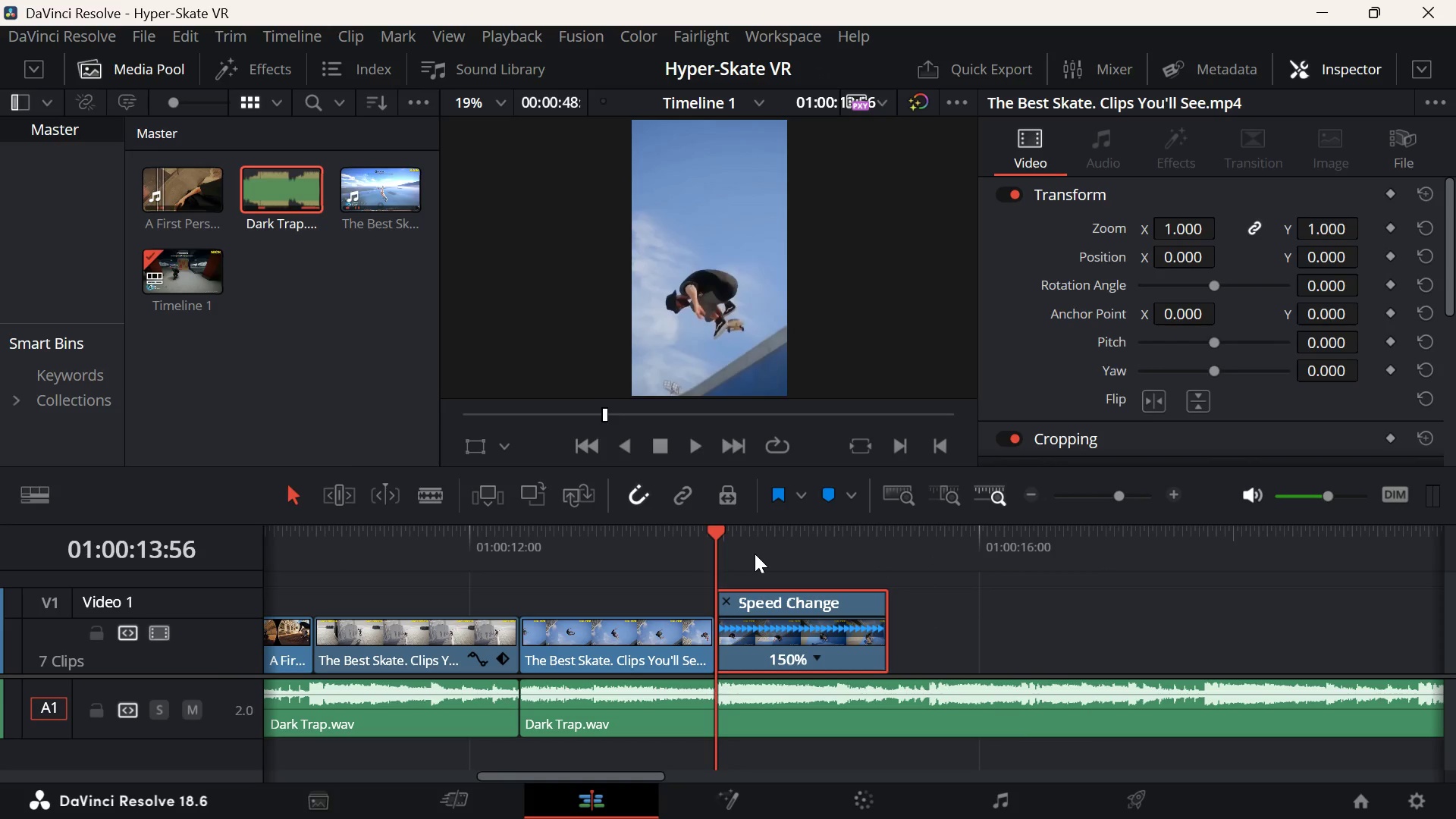 
key(Space)
 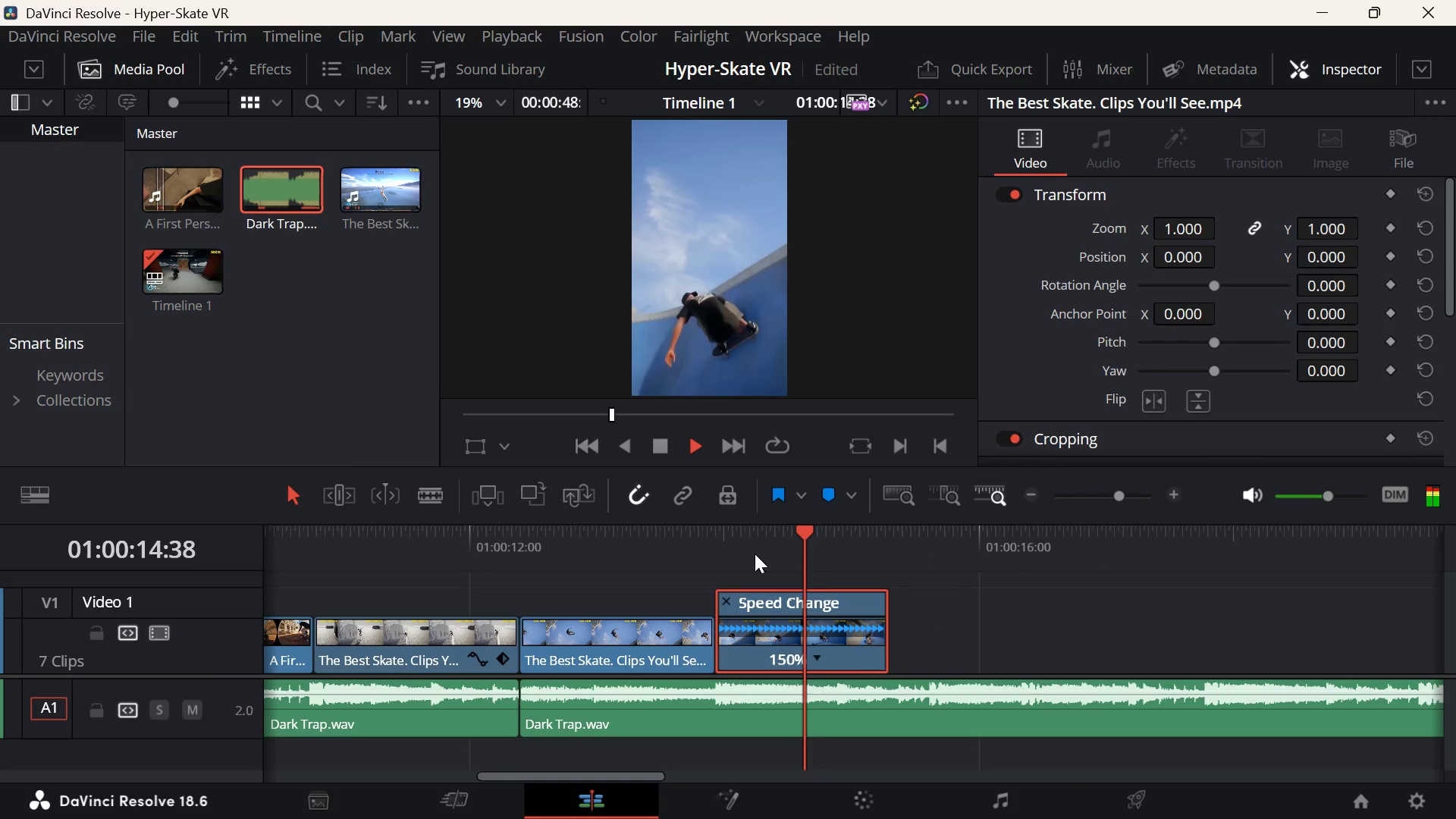 
key(Space)
 